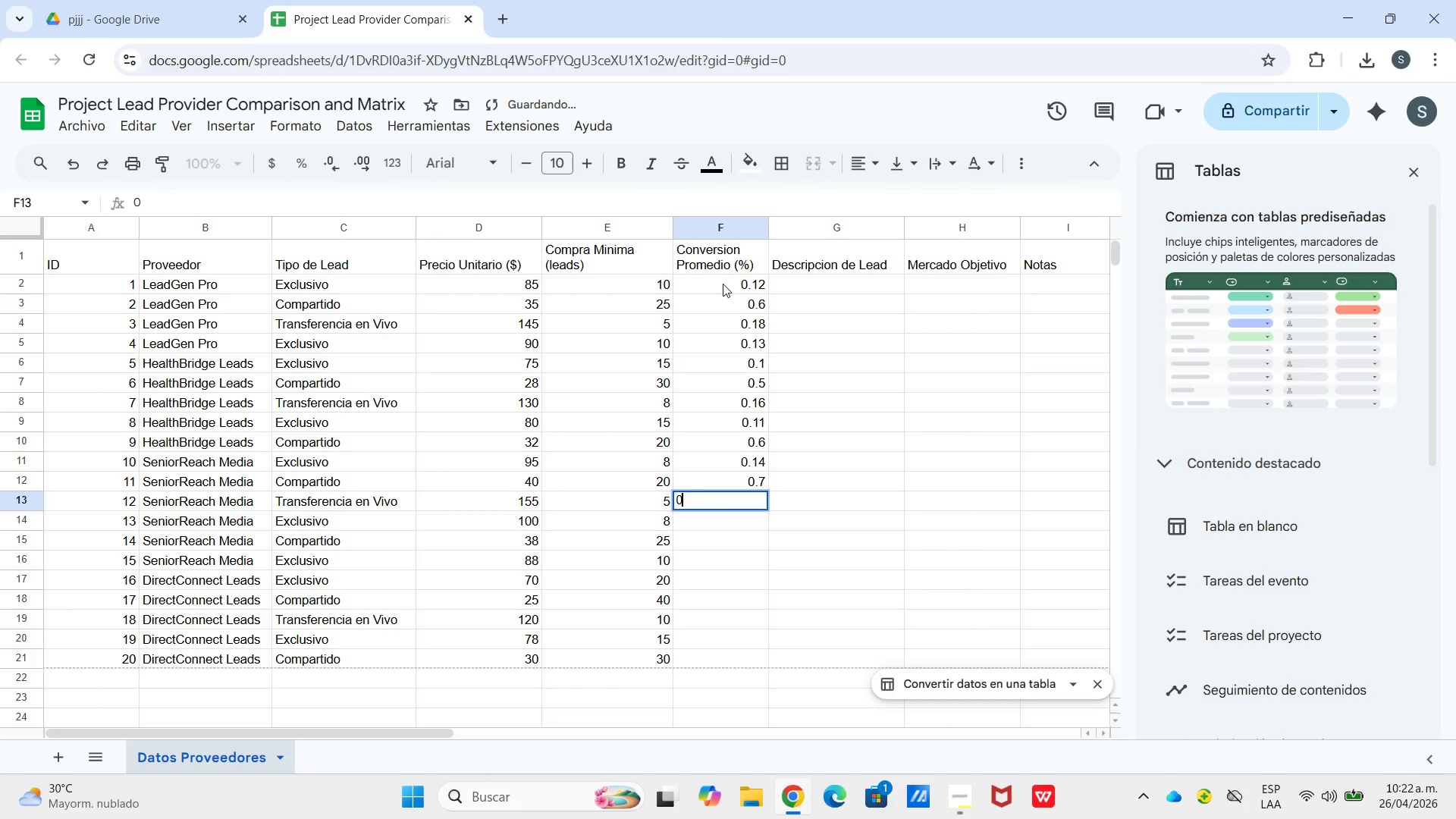 
key(NumpadDecimal)
 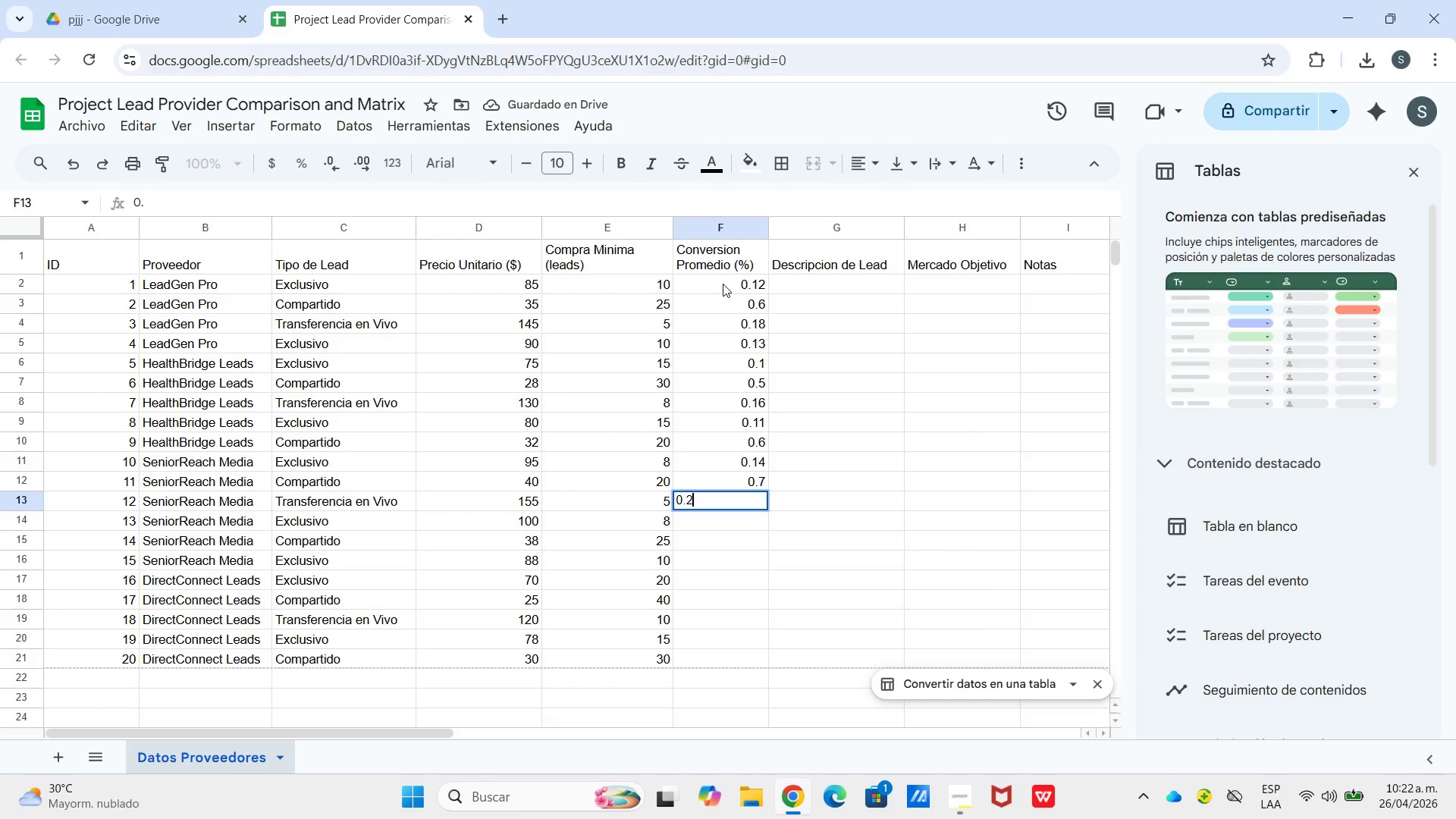 
key(Numpad2)
 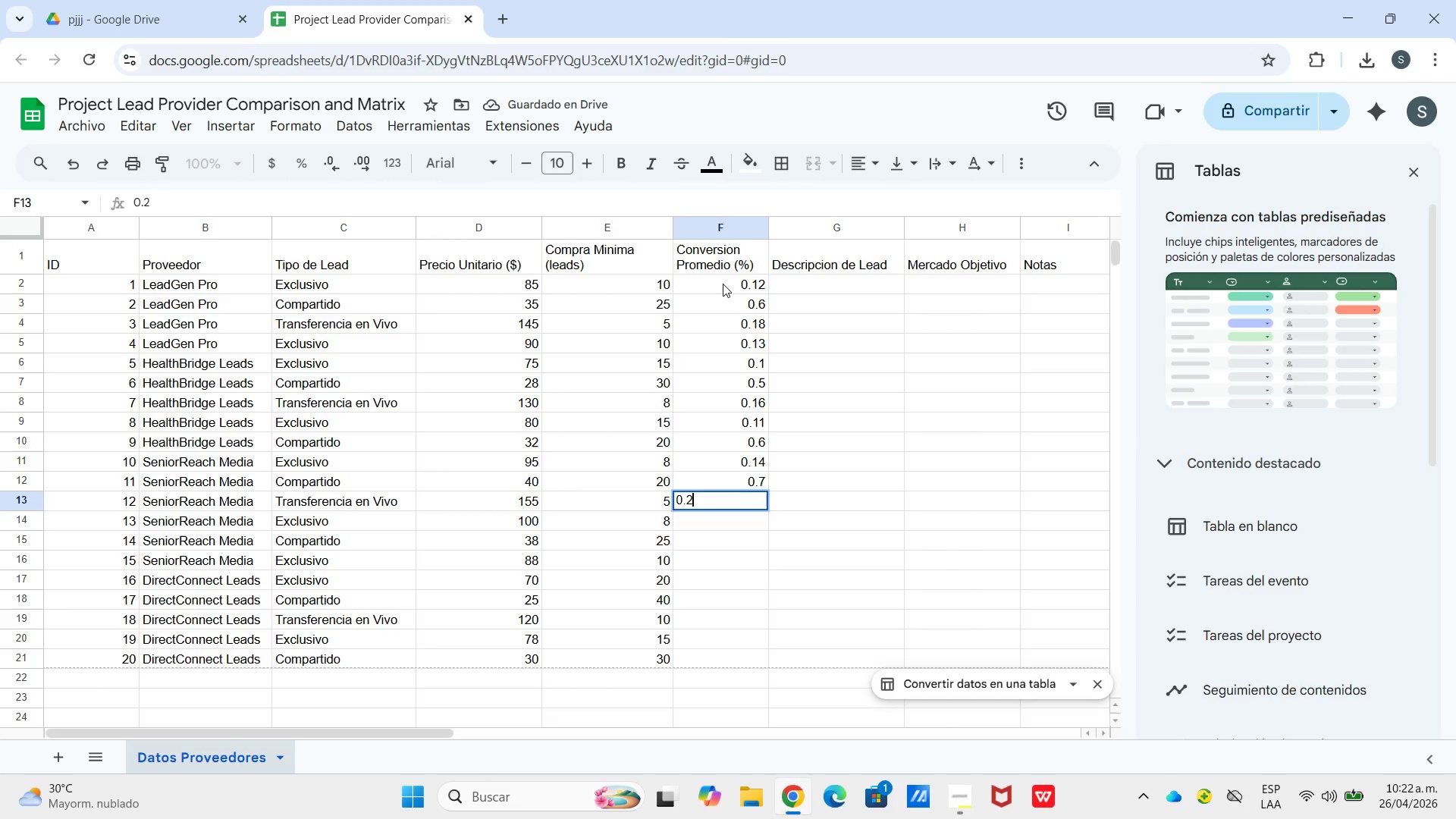 
key(Numpad0)
 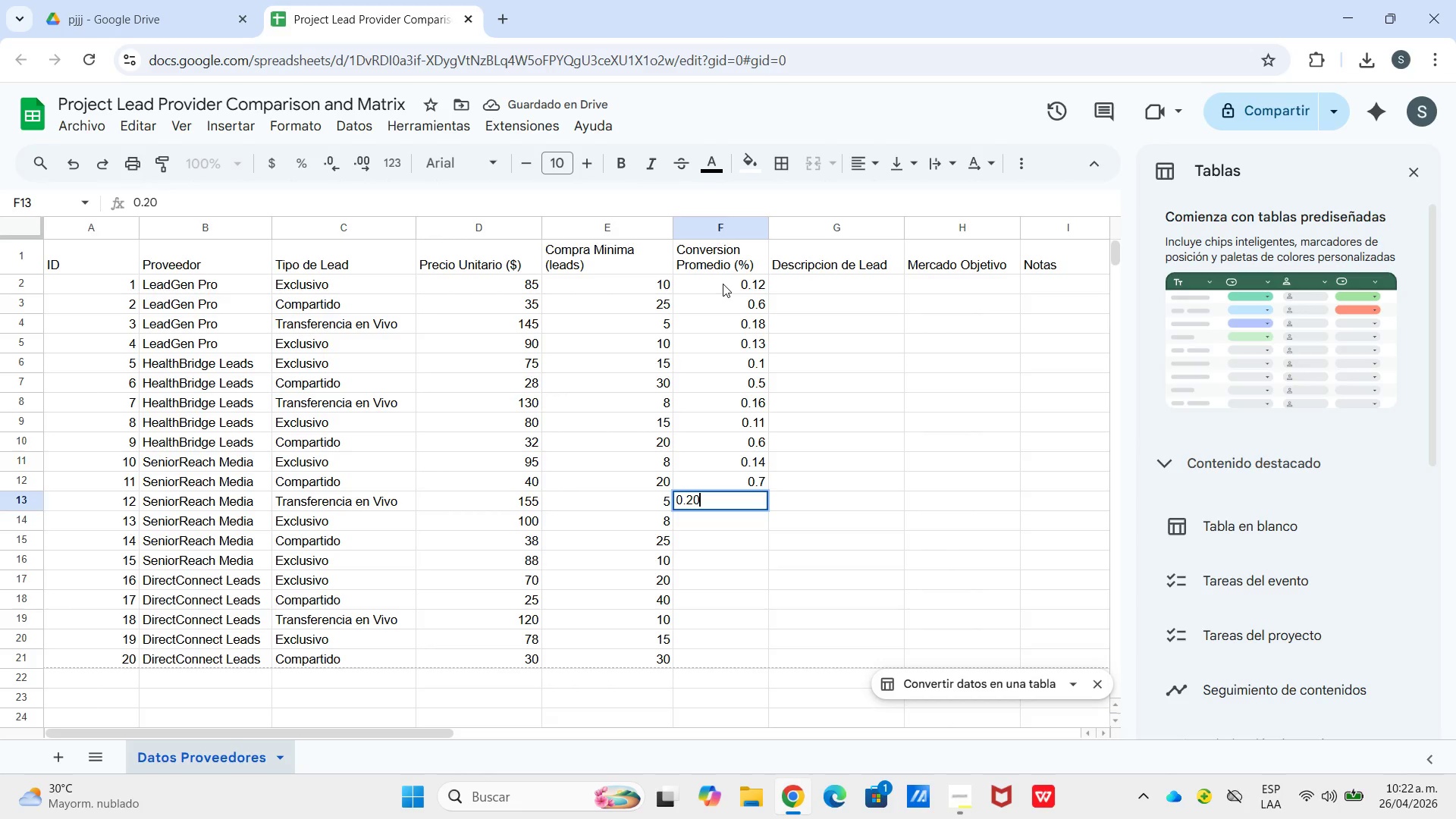 
key(Enter)
 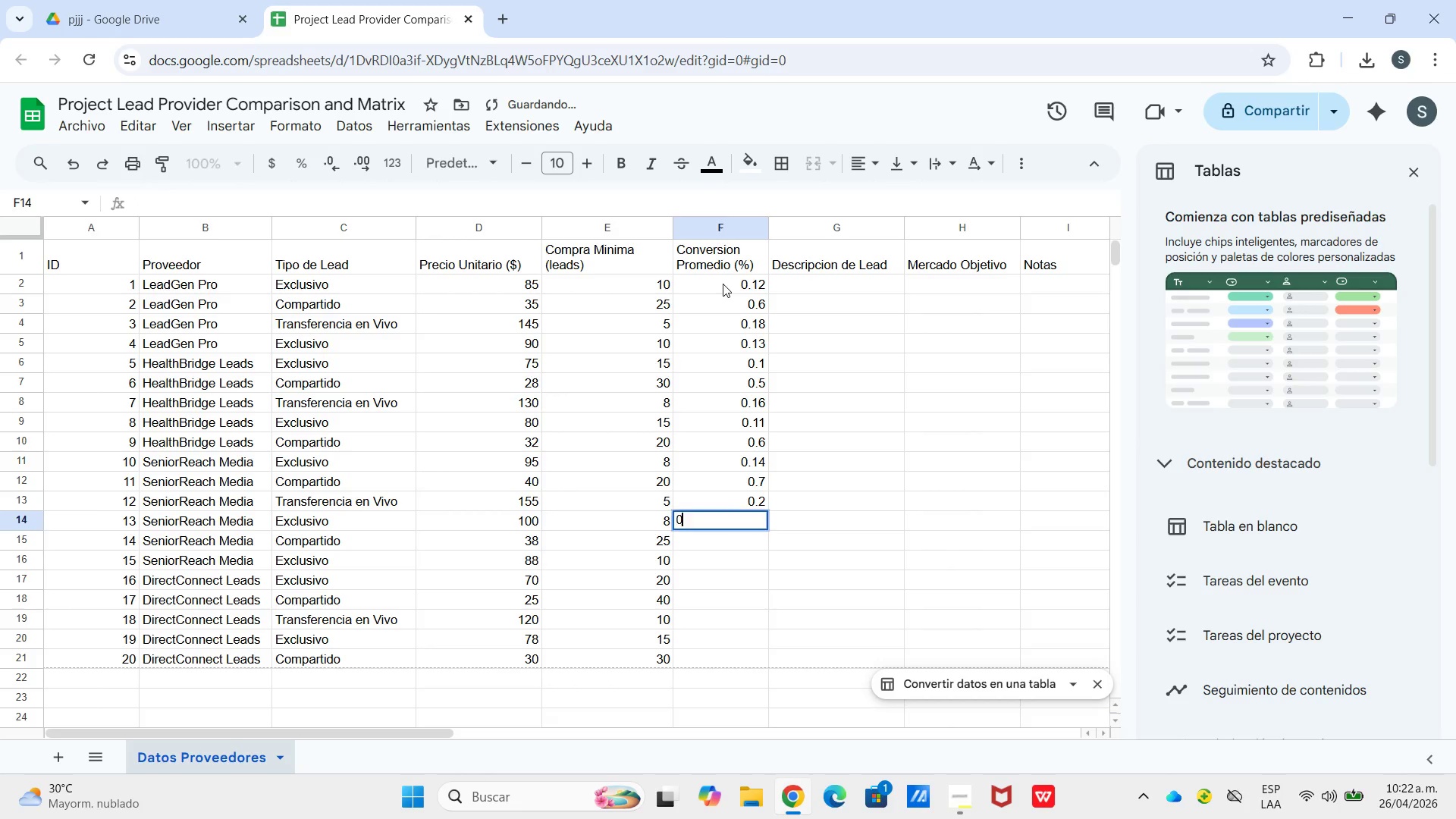 
key(Numpad0)
 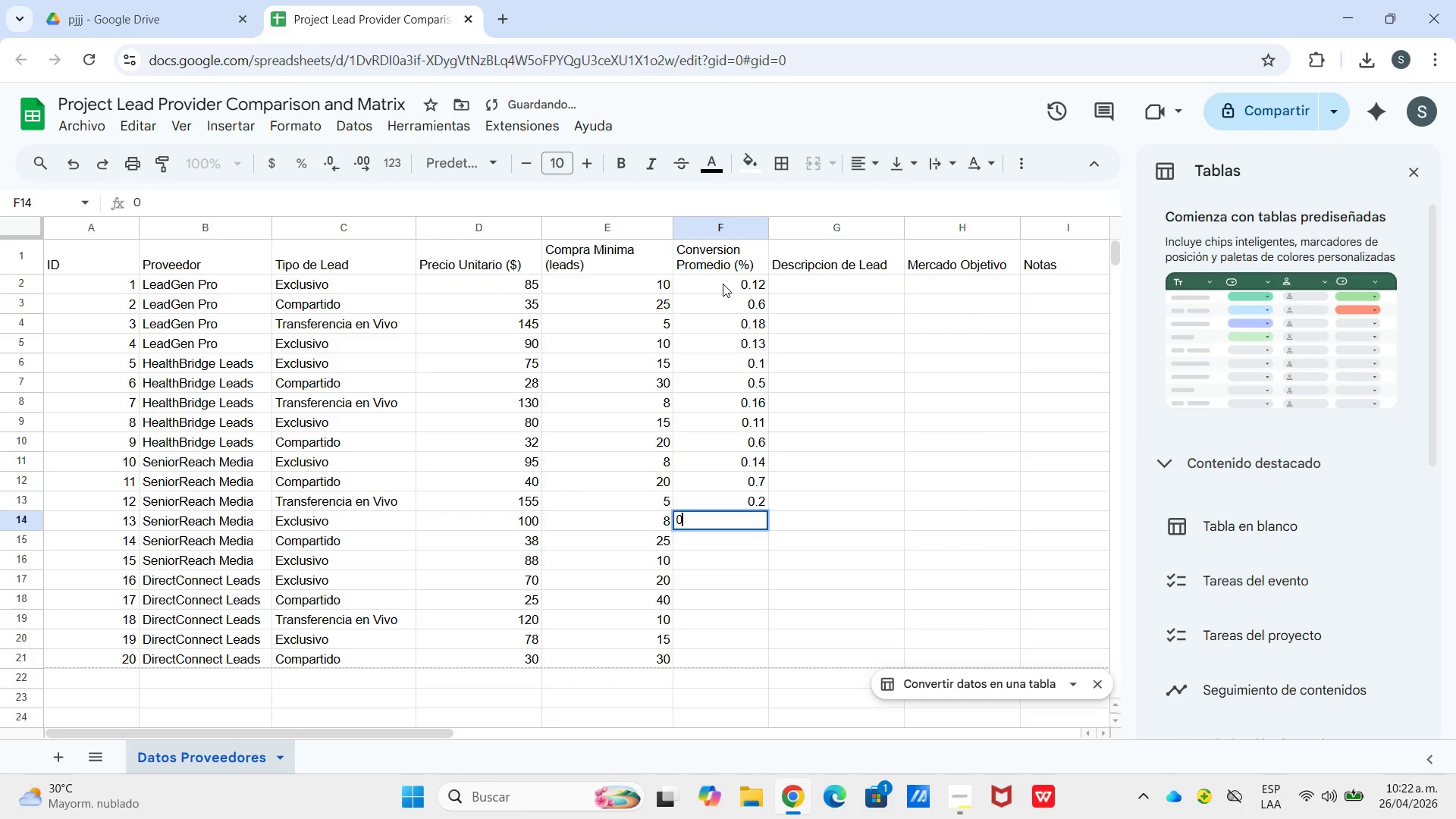 
key(NumpadDecimal)
 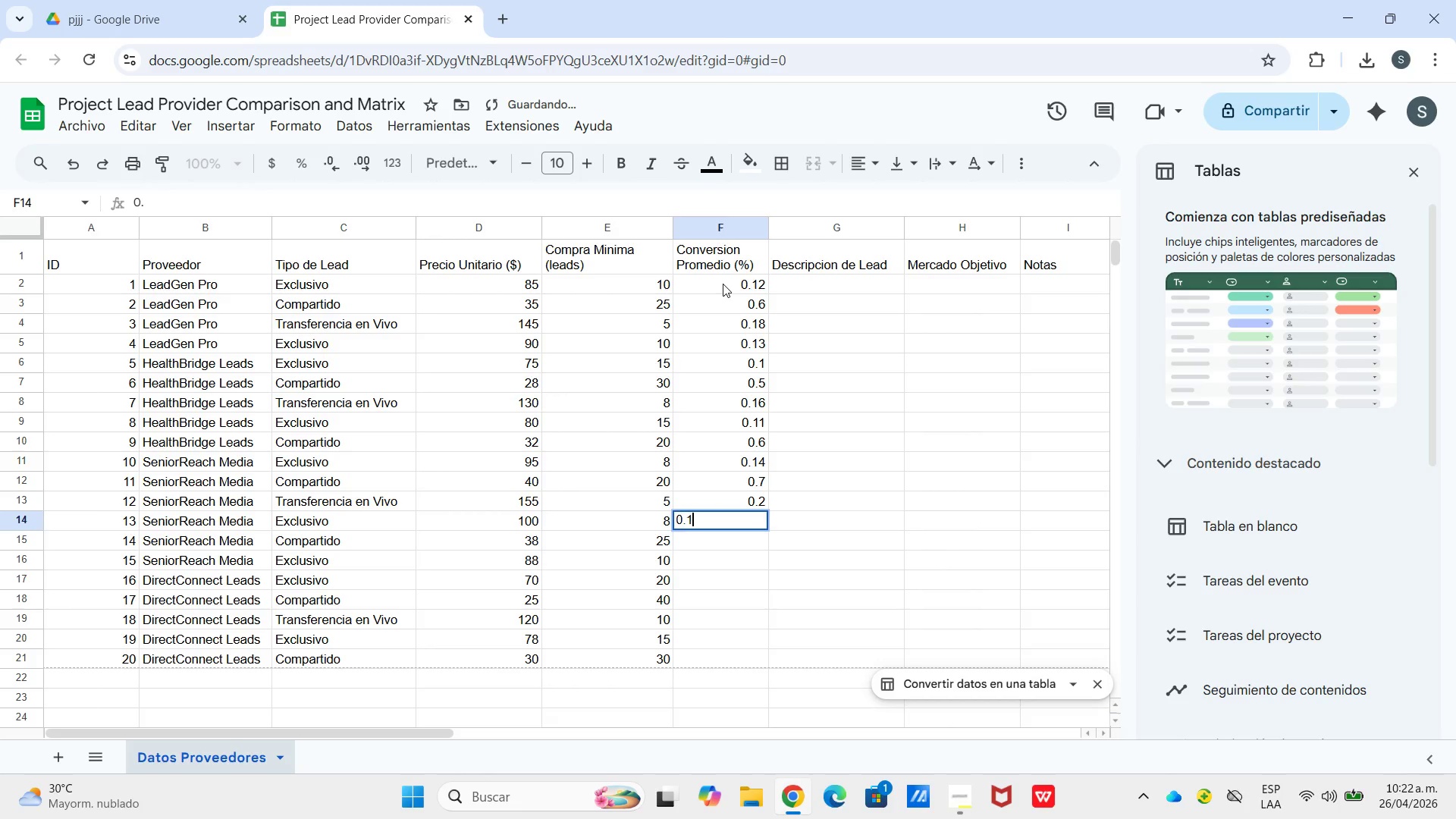 
key(Numpad1)
 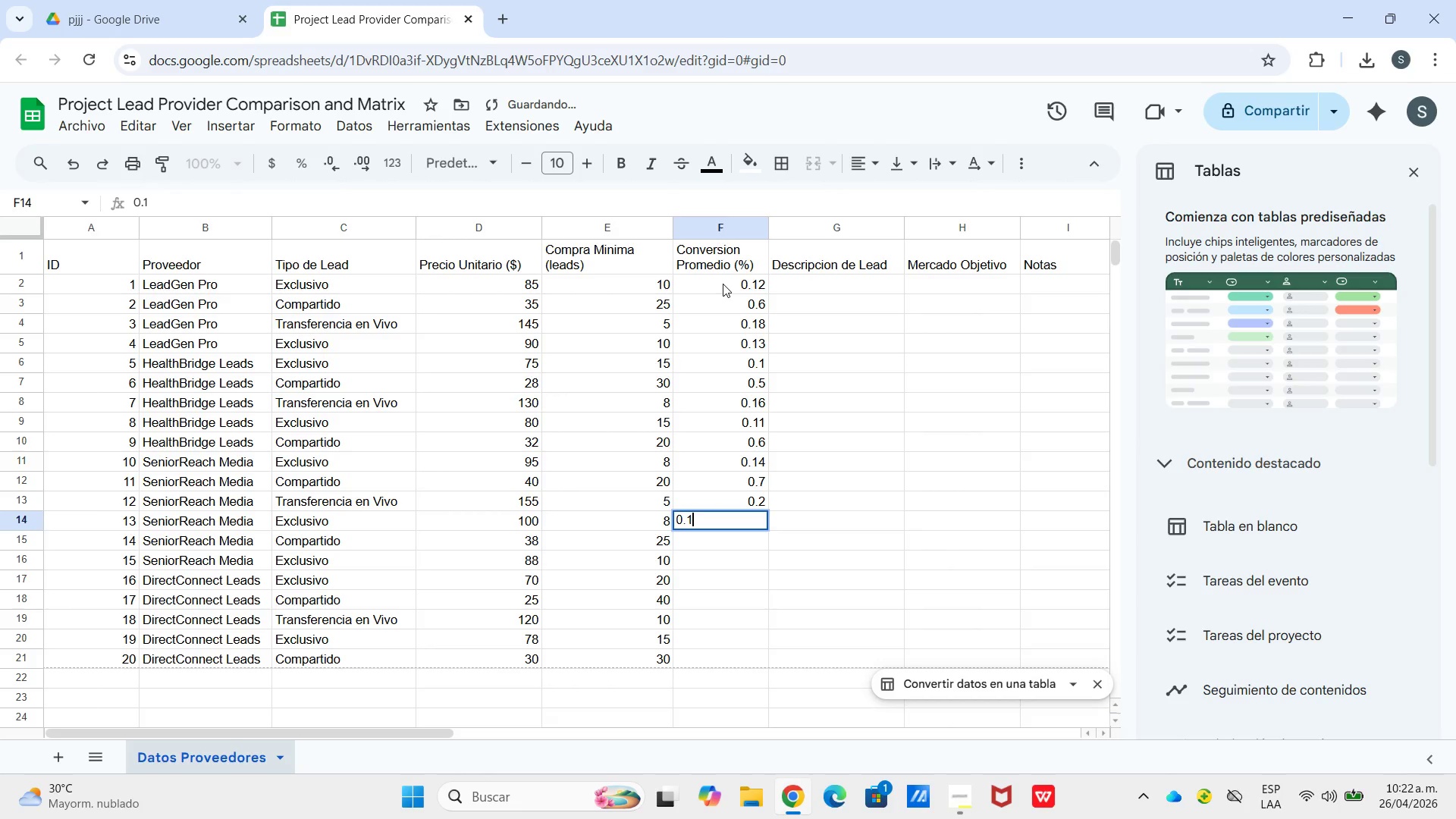 
key(Numpad5)
 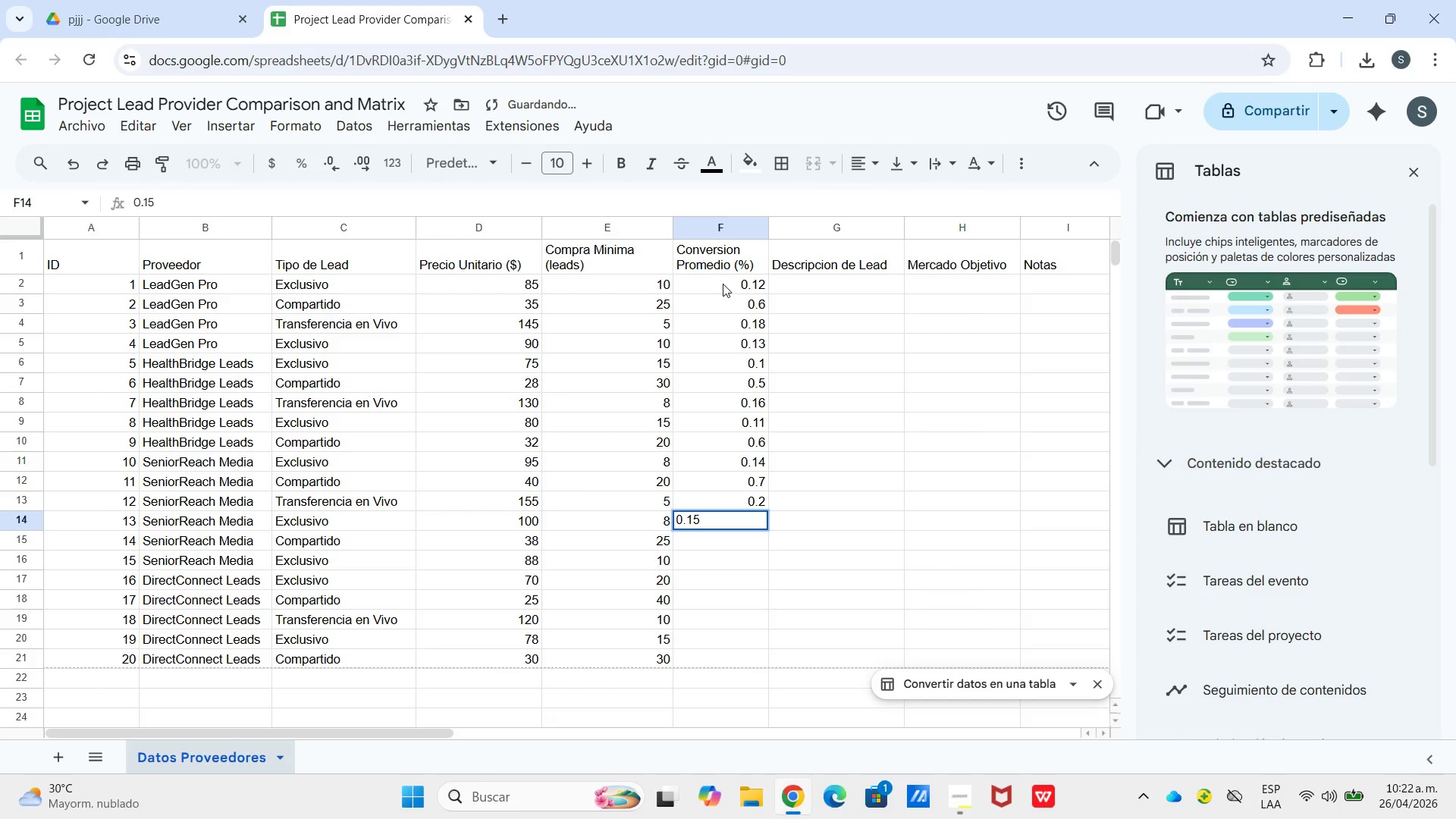 
key(Enter)
 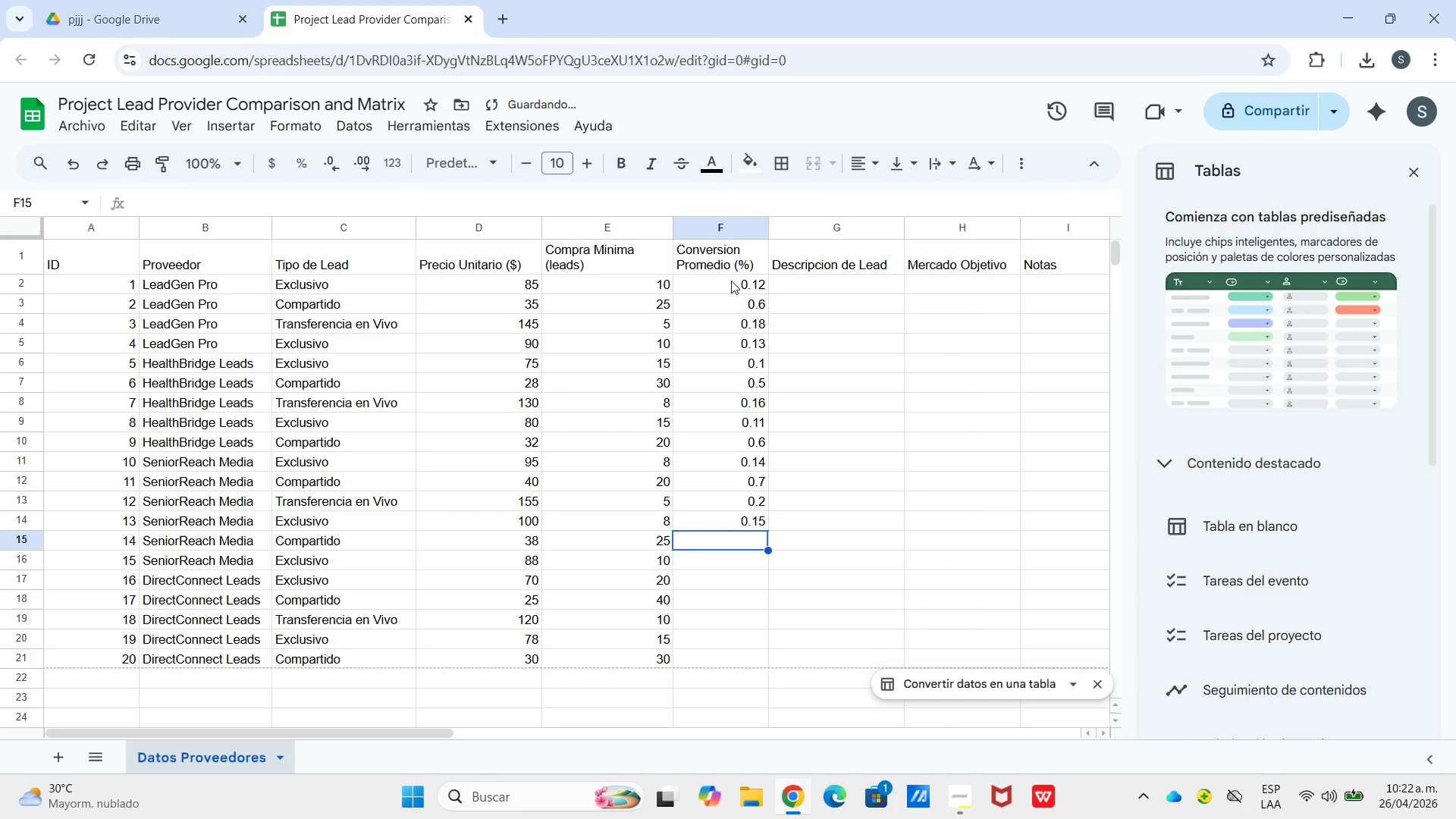 
left_click([731, 281])
 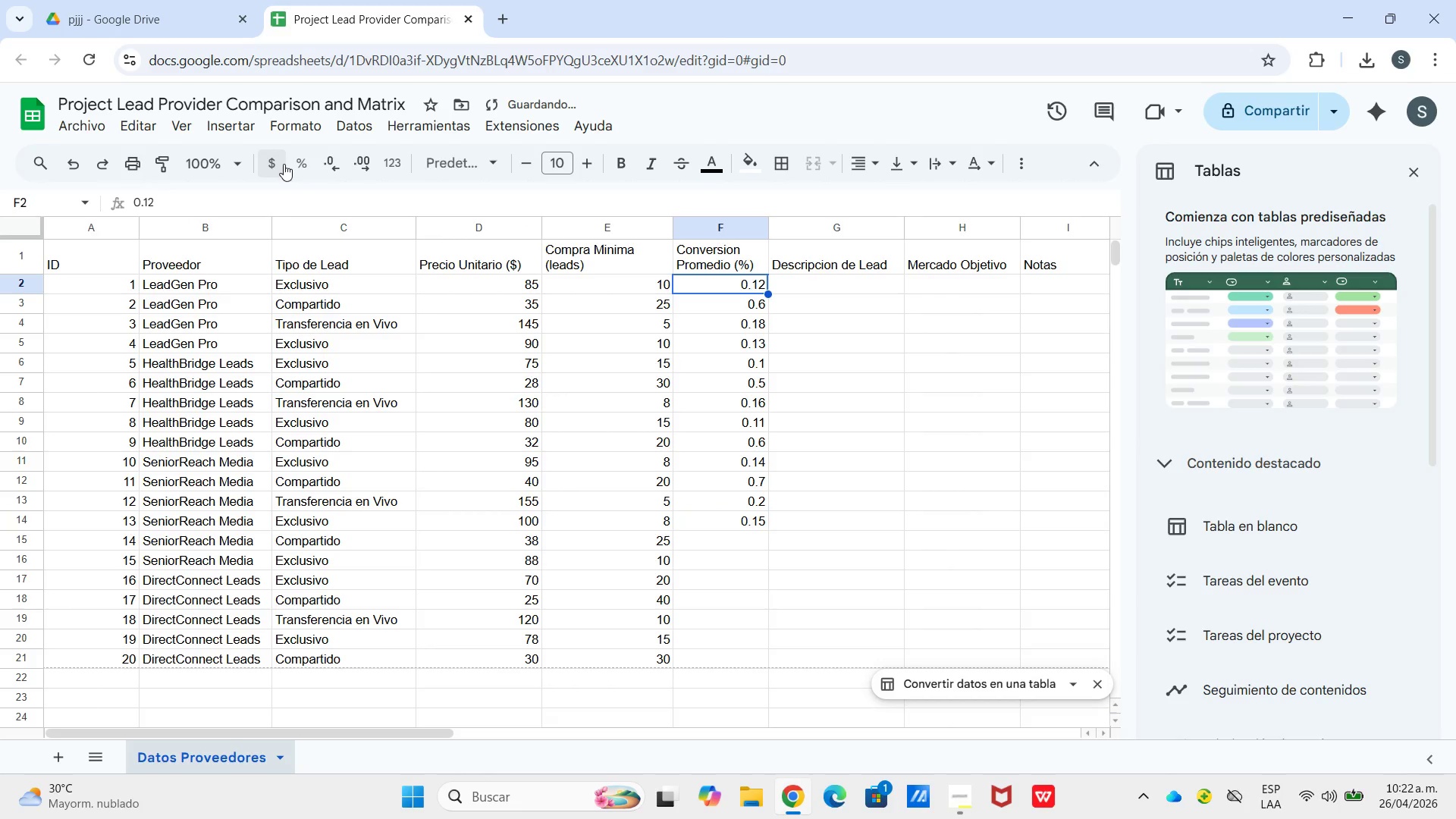 
left_click([304, 164])
 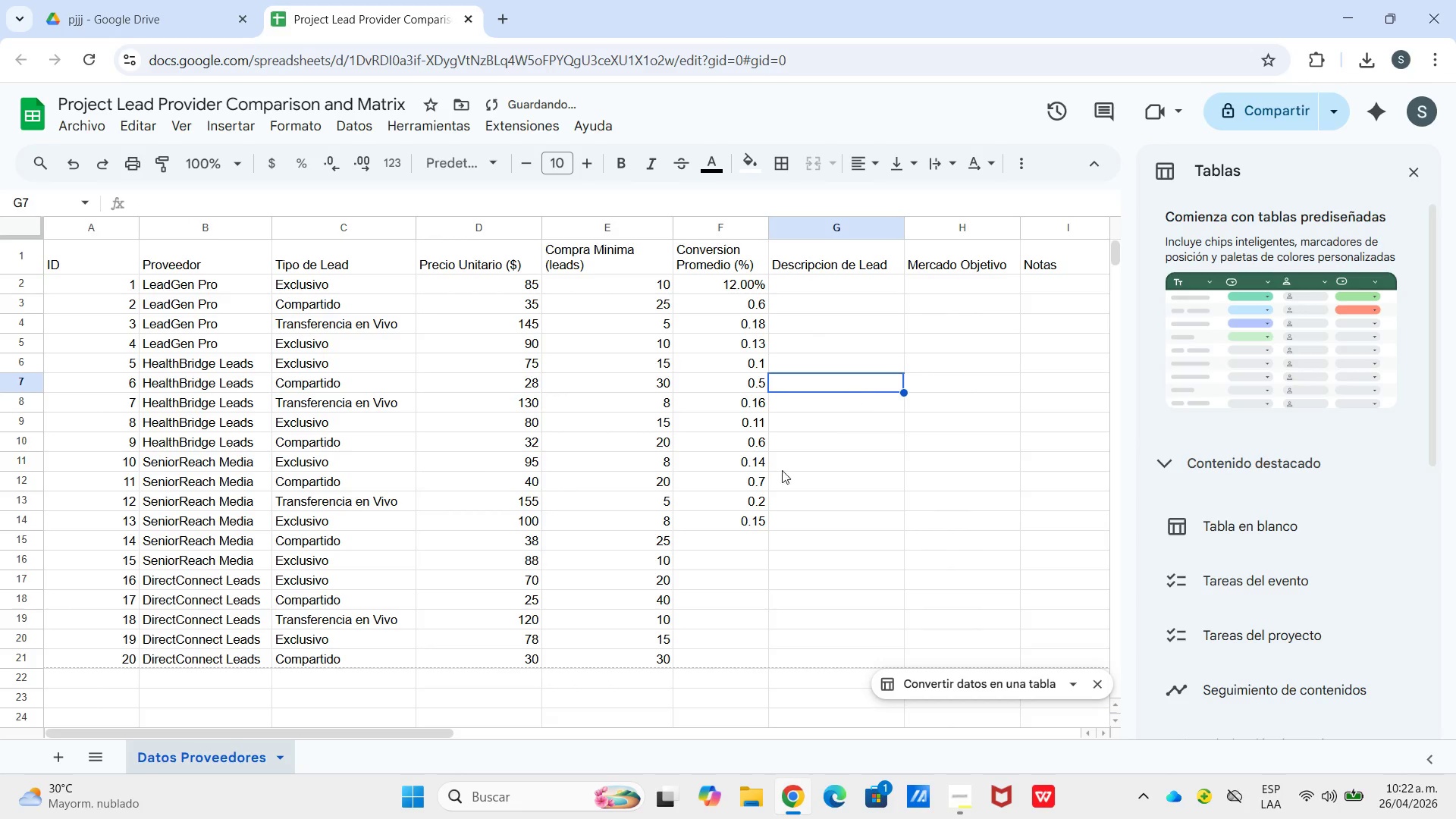 
double_click([751, 535])
 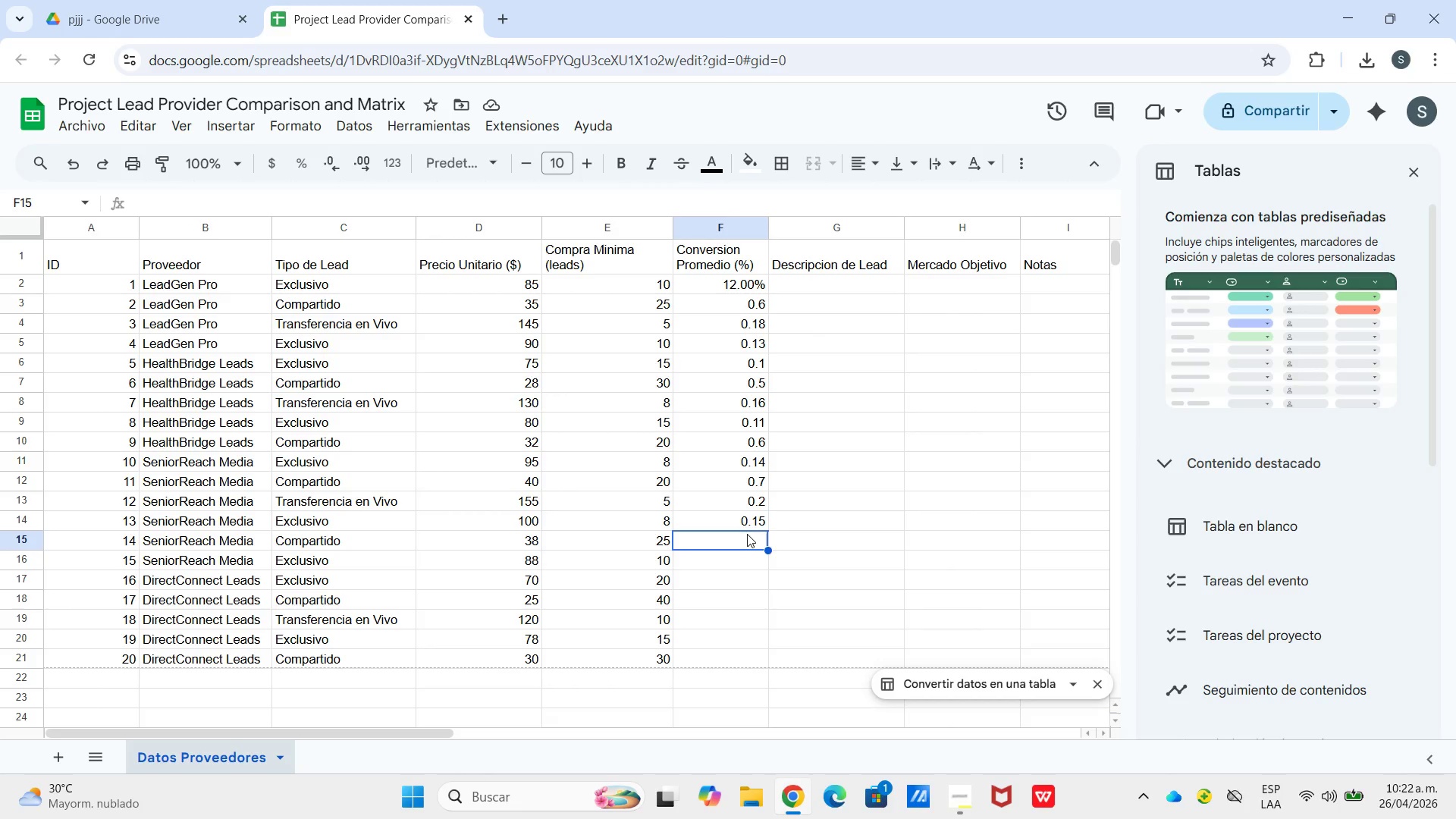 
key(Numpad0)
 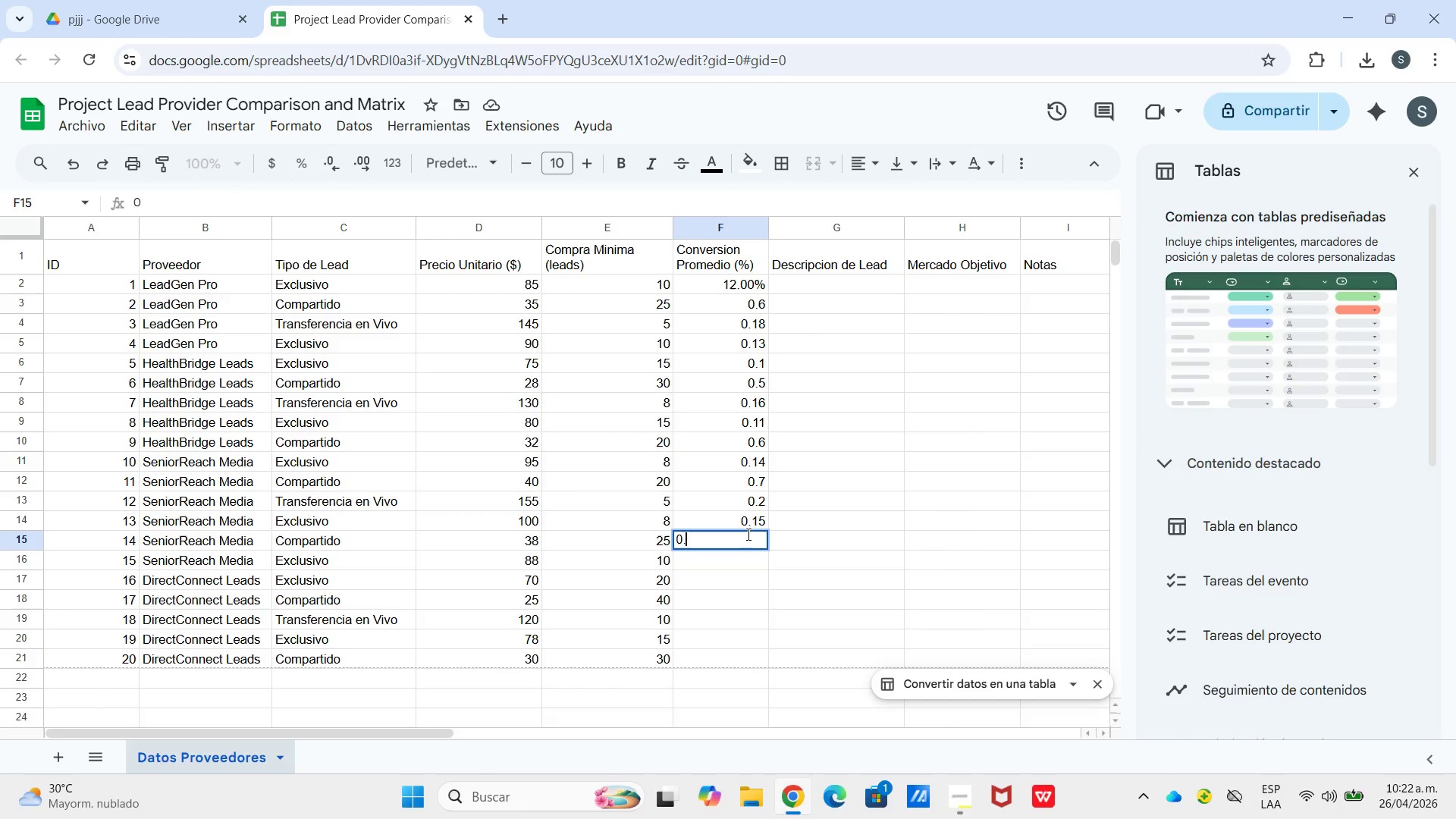 
key(NumpadDecimal)
 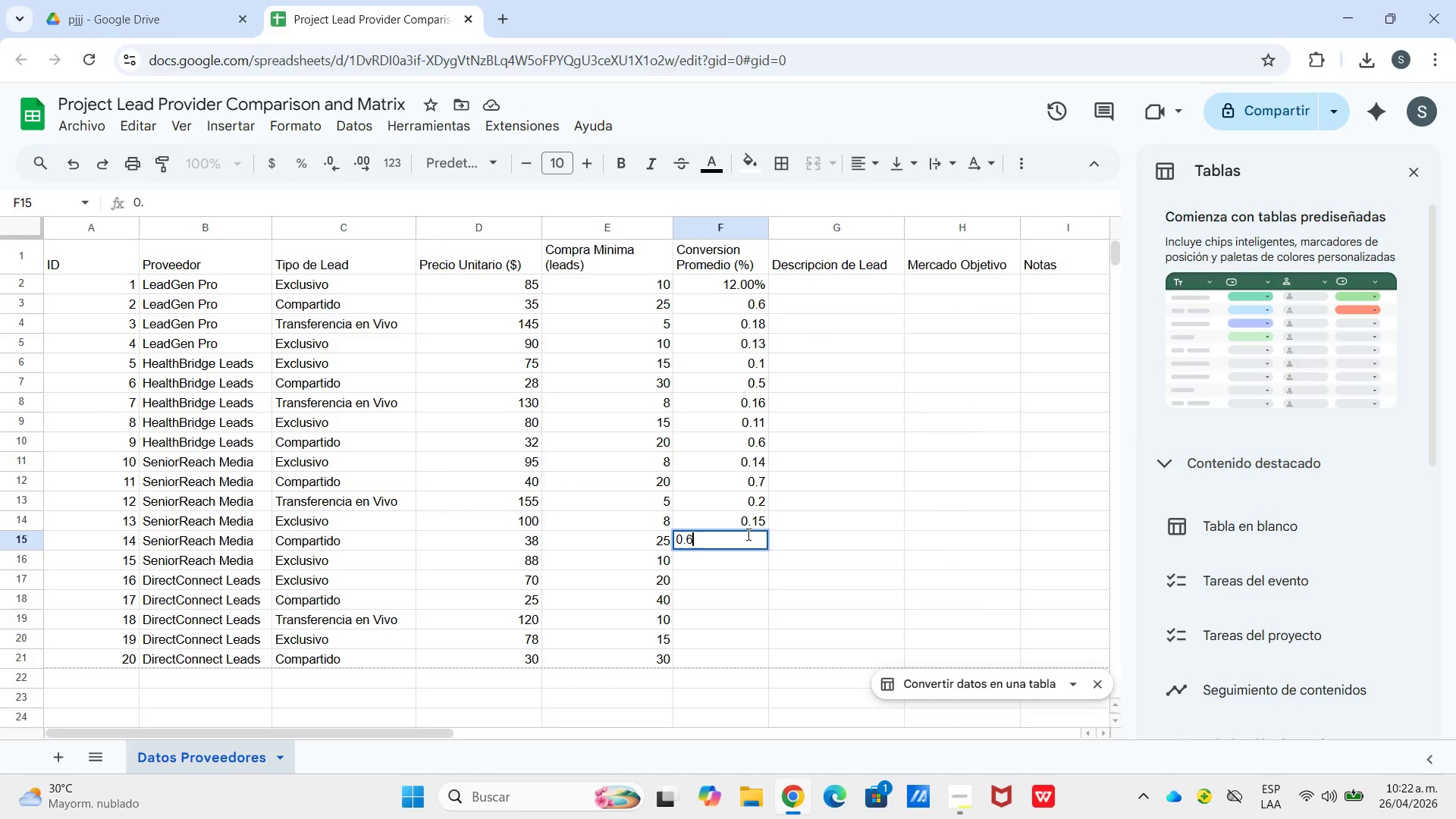 
key(Numpad6)
 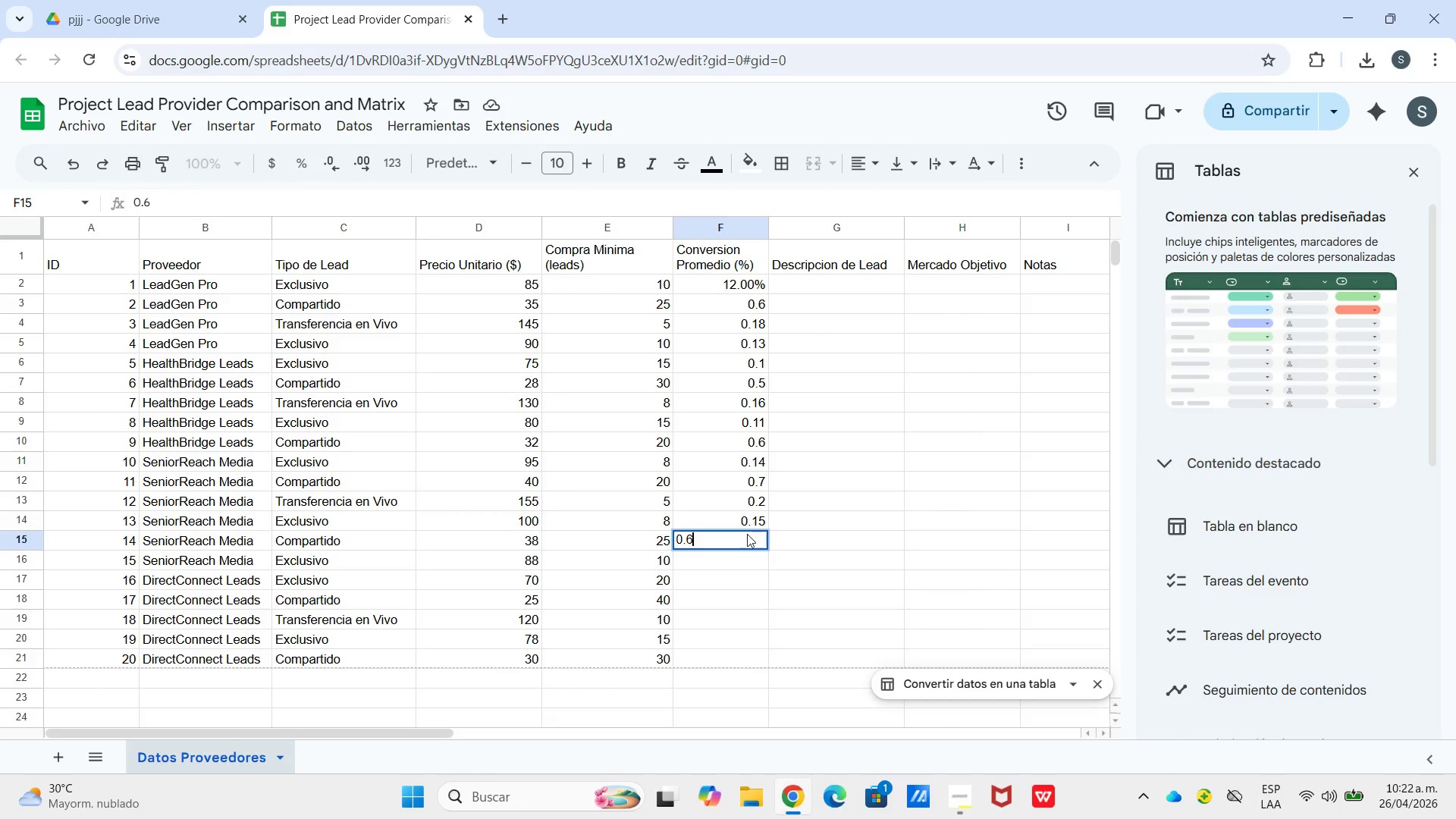 
key(Enter)
 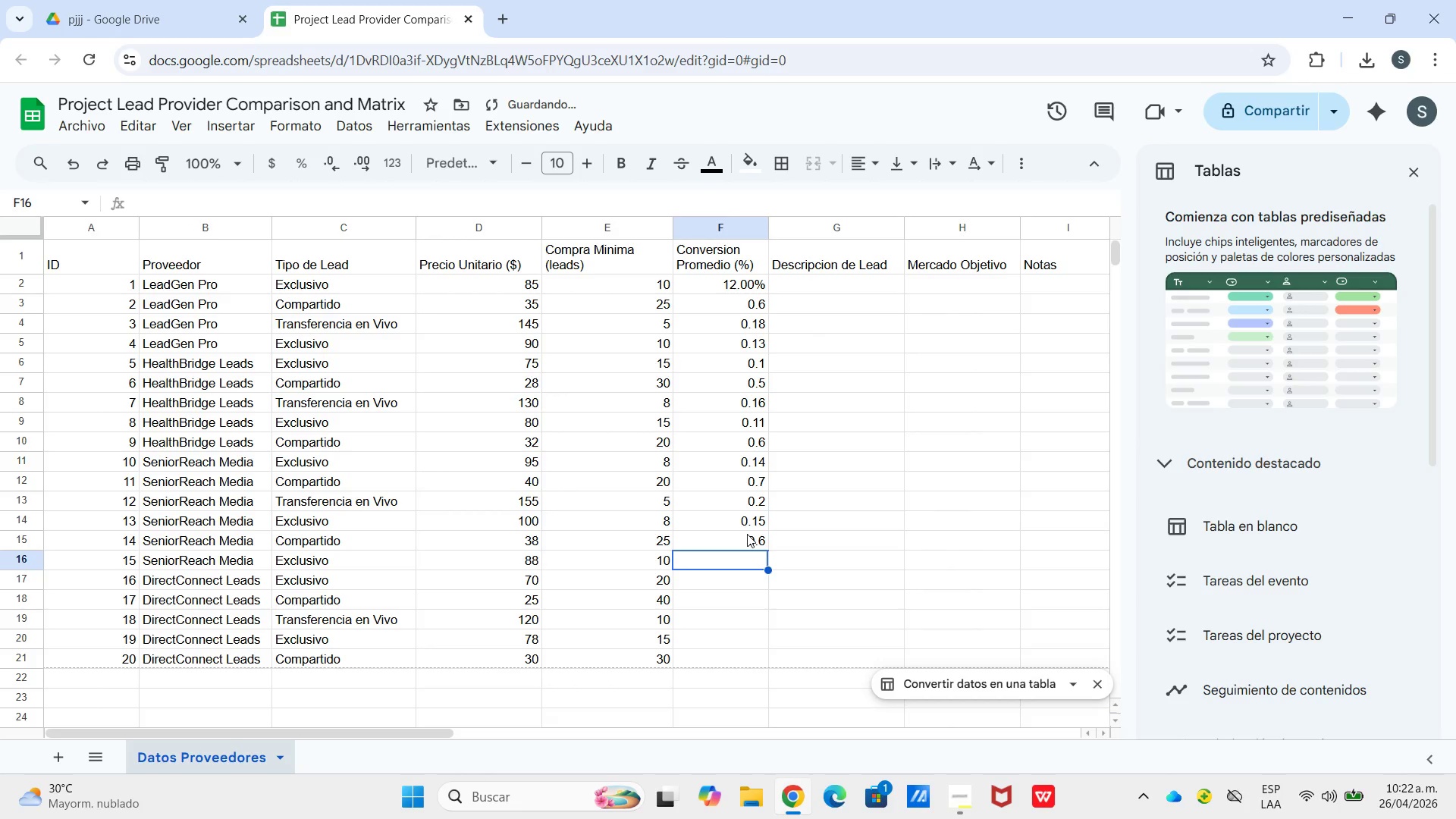 
key(Numpad0)
 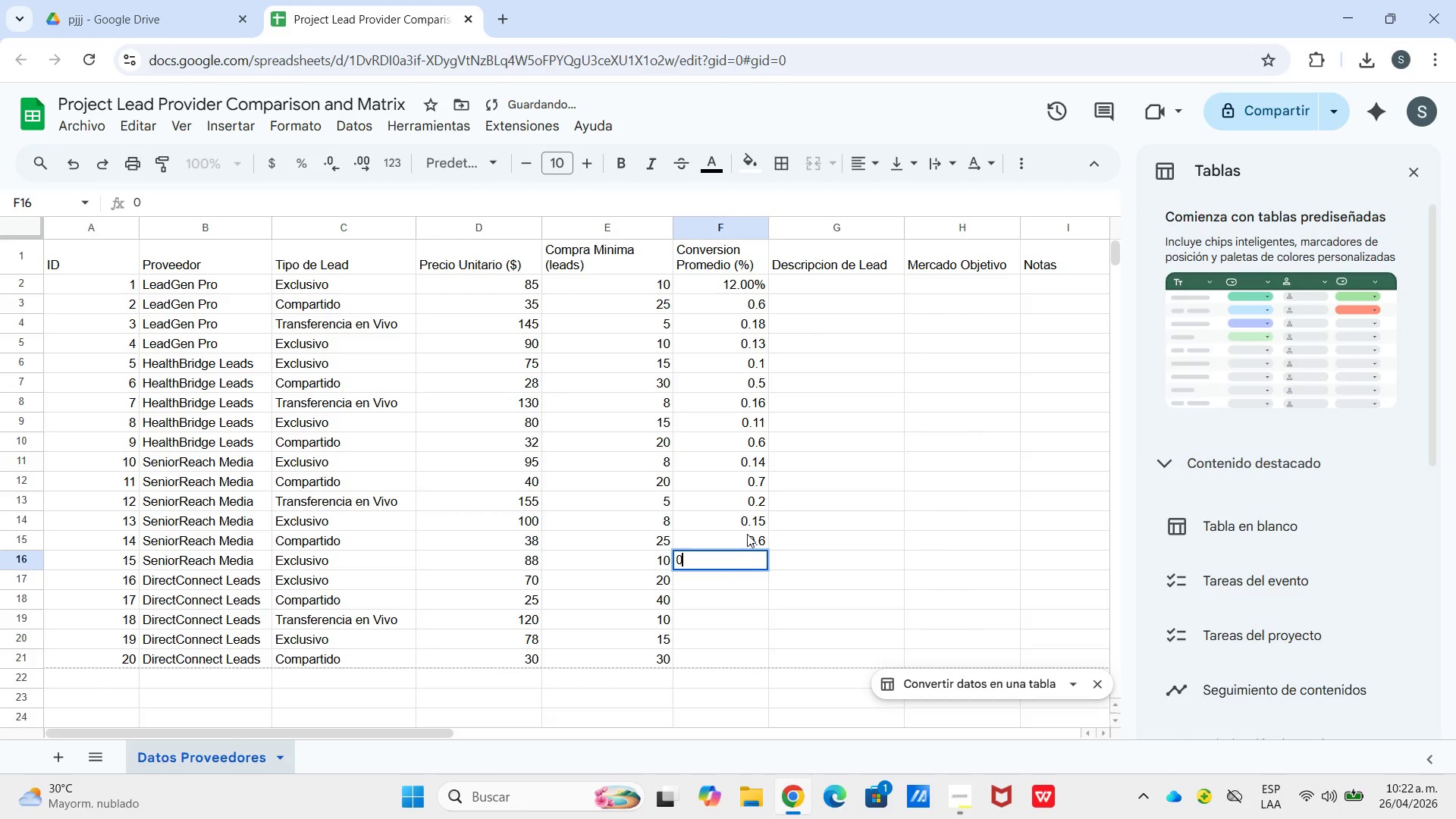 
key(NumpadDecimal)
 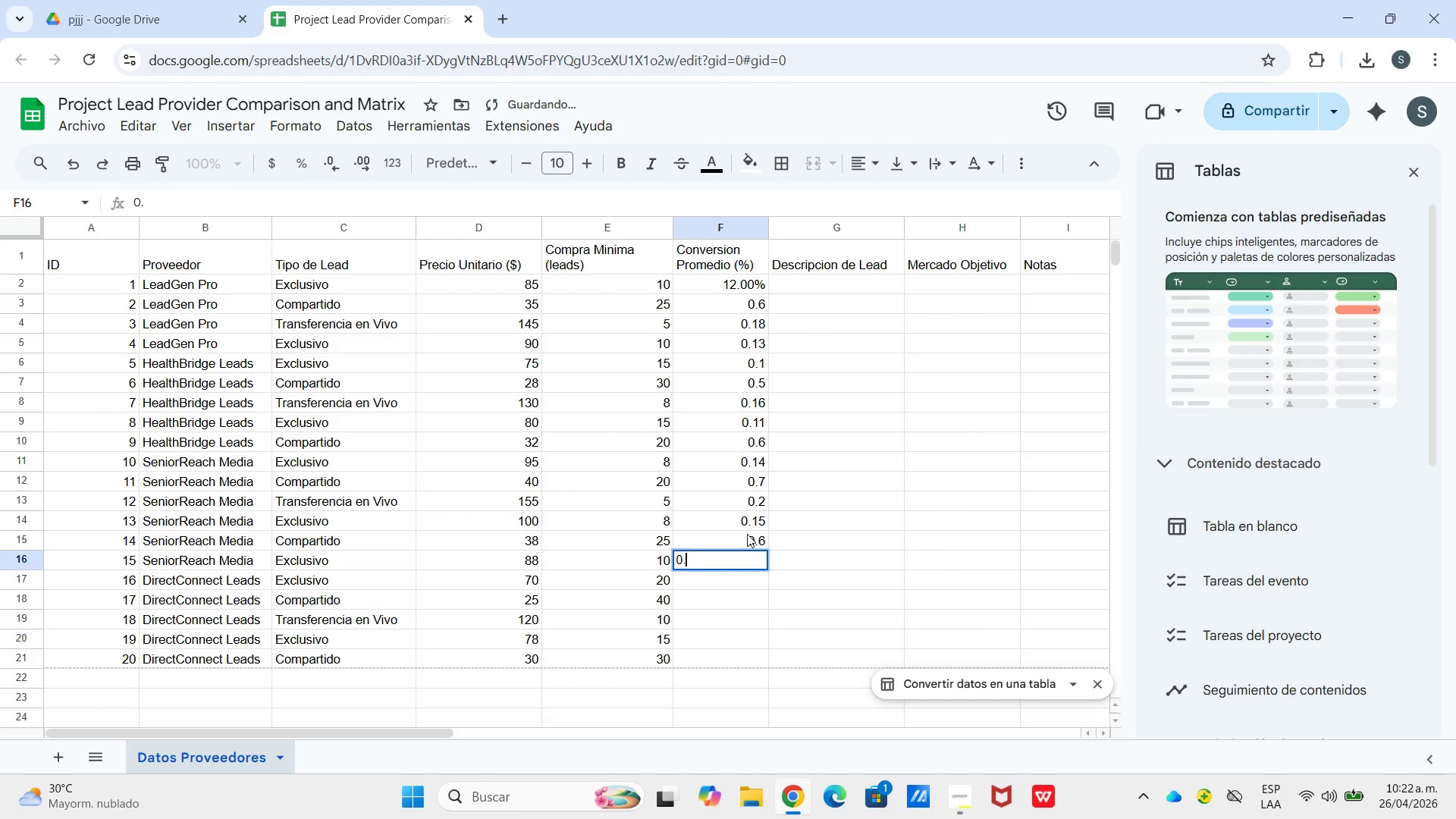 
key(Numpad1)
 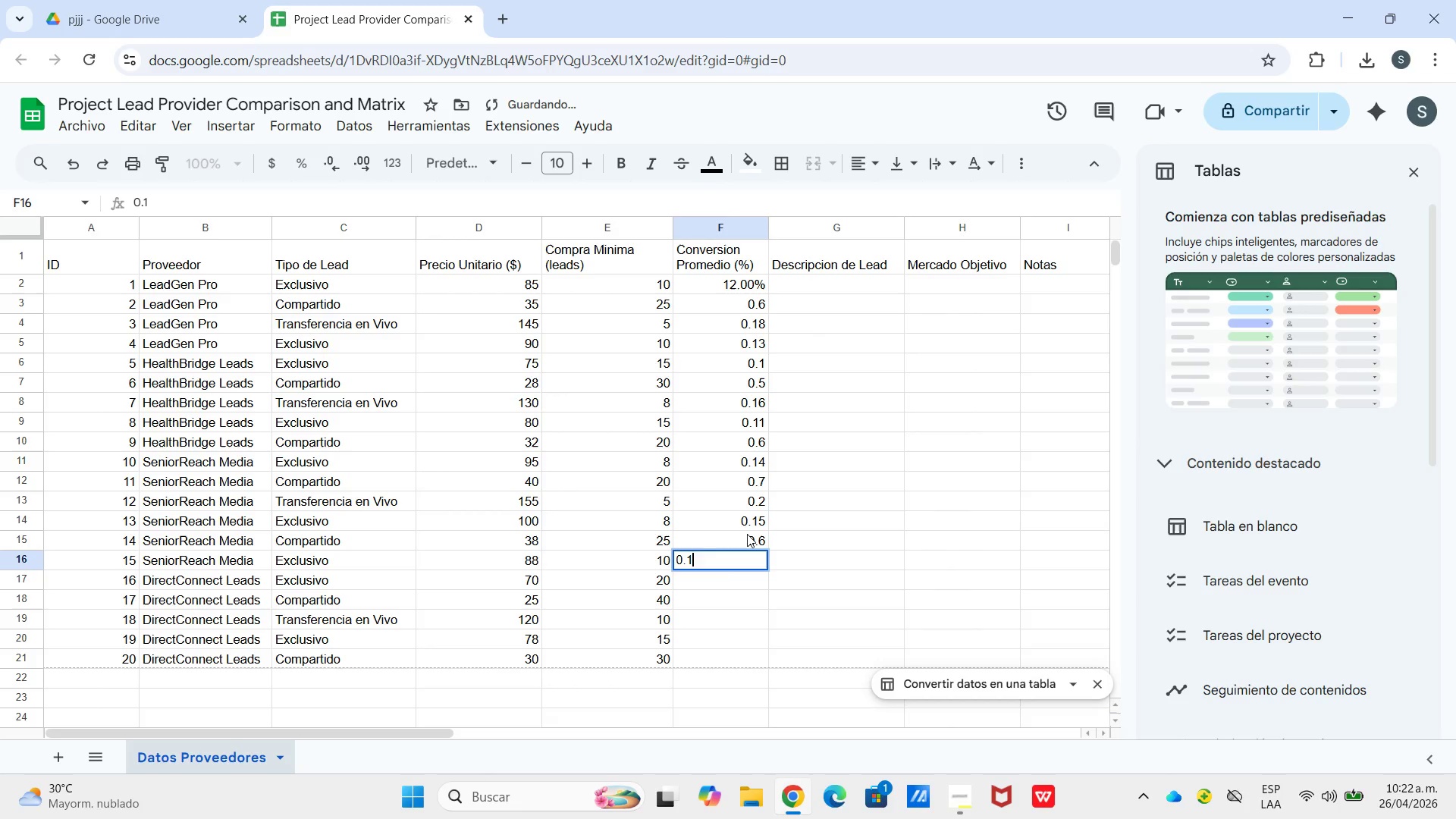 
key(Numpad2)
 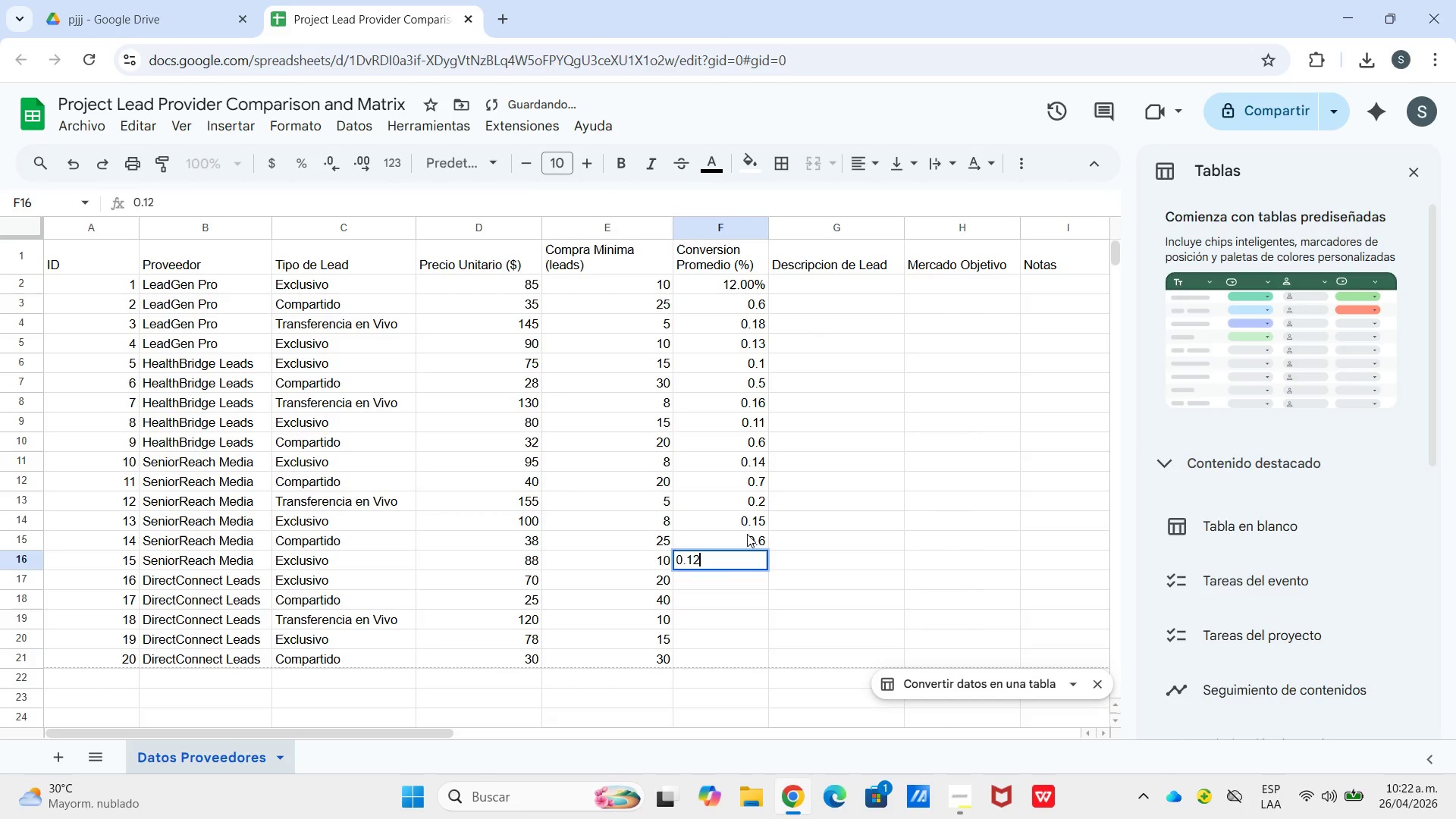 
key(Enter)
 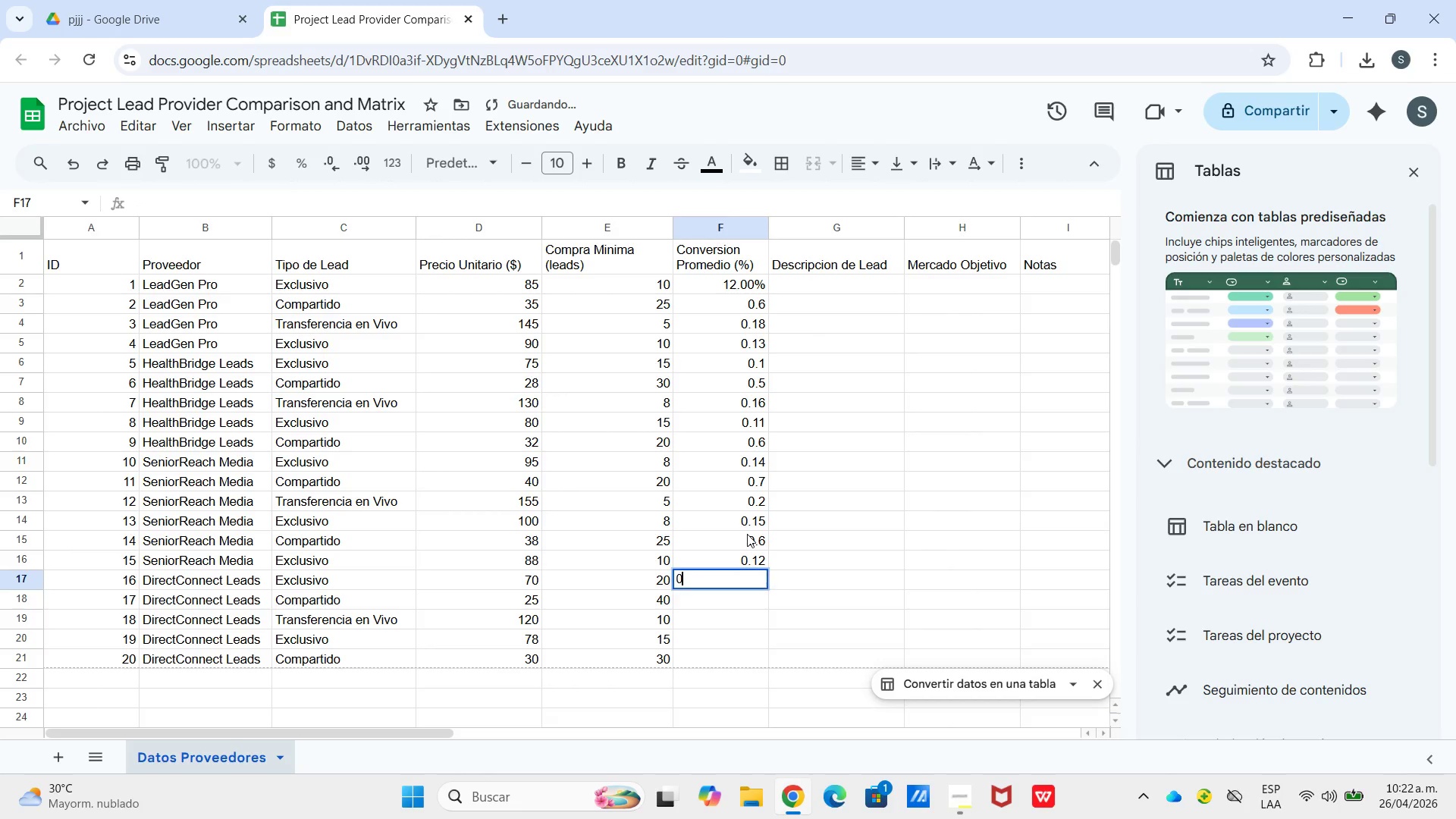 
key(Numpad0)
 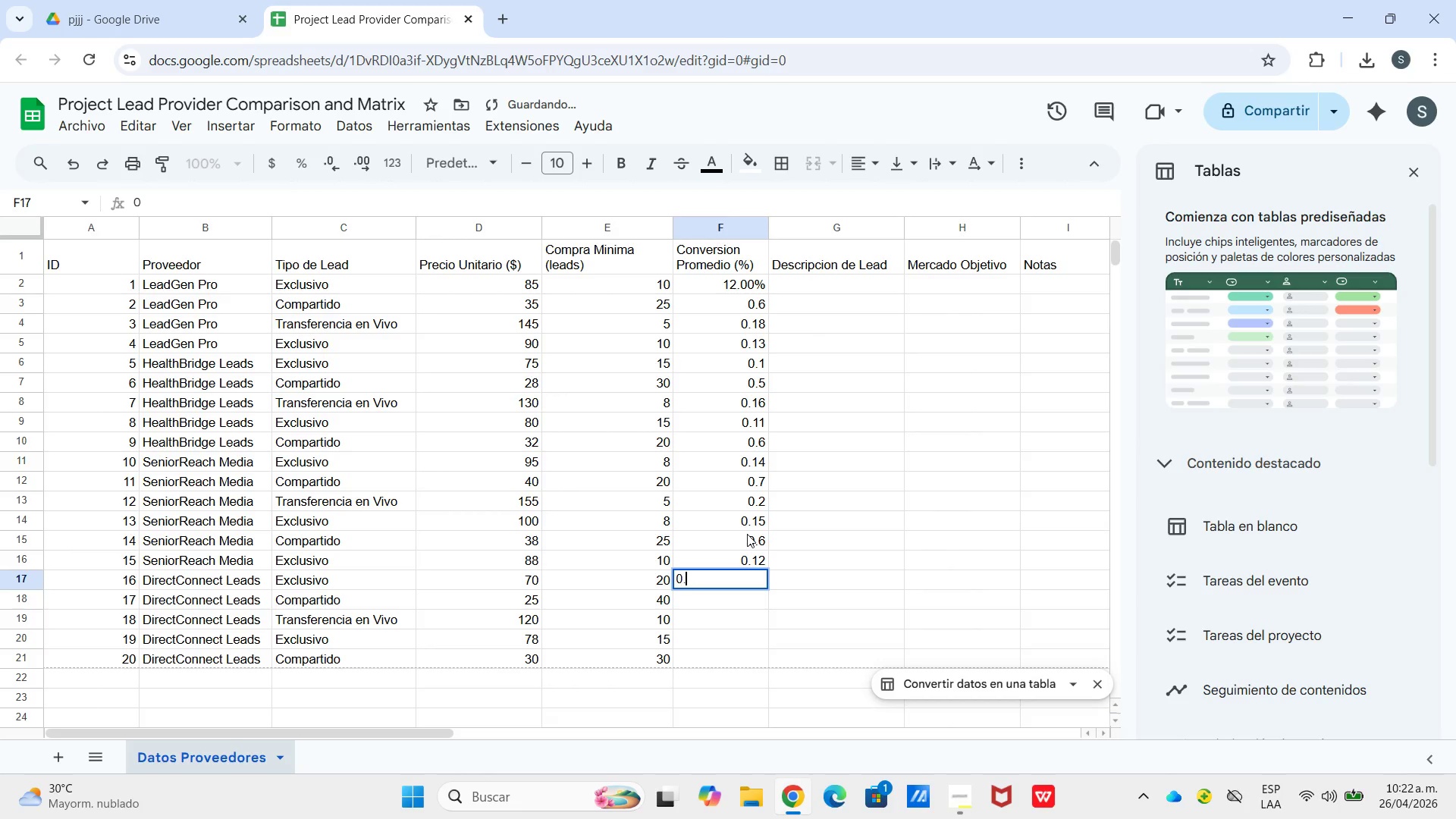 
key(NumpadDecimal)
 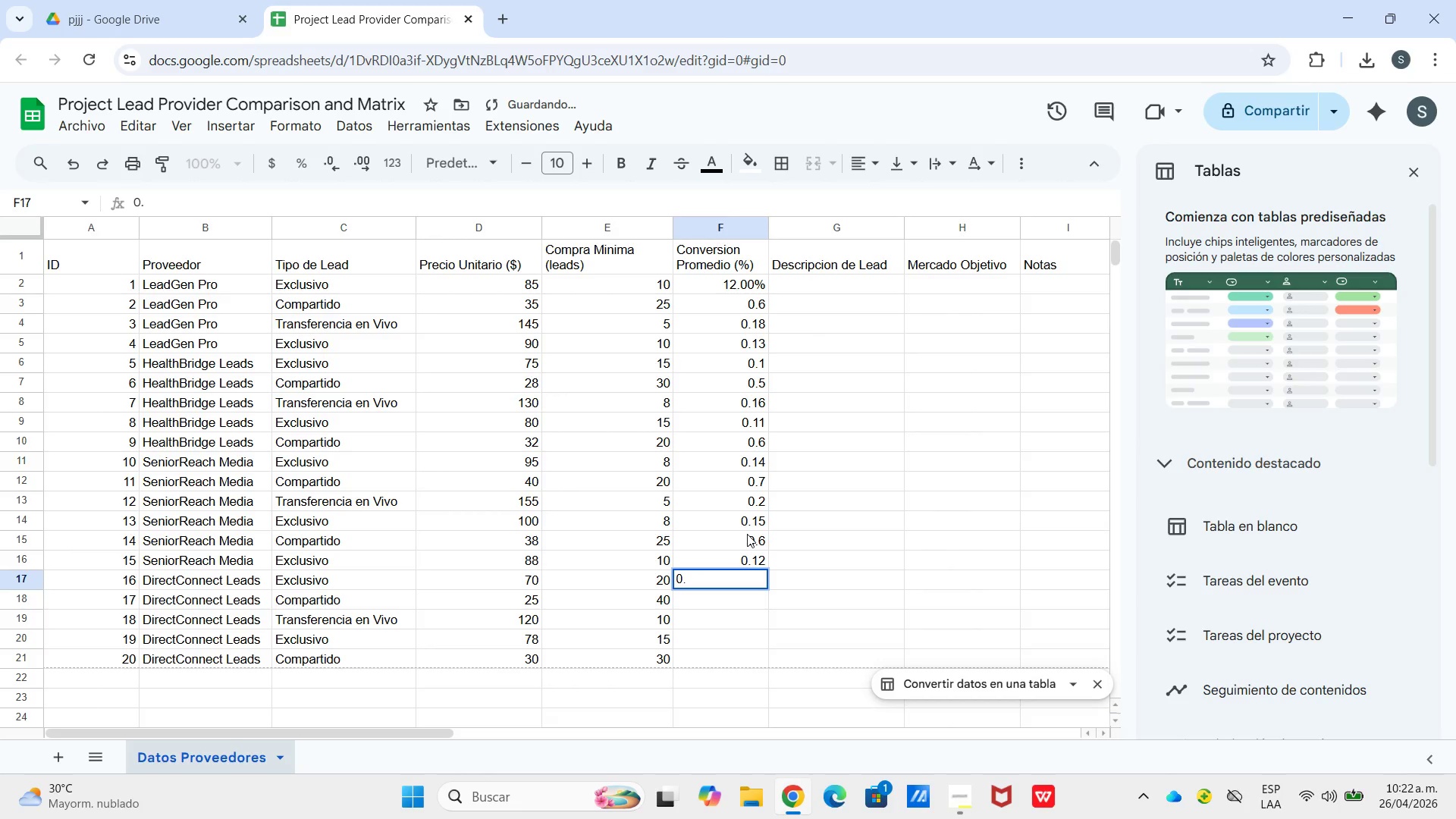 
key(Numpad9)
 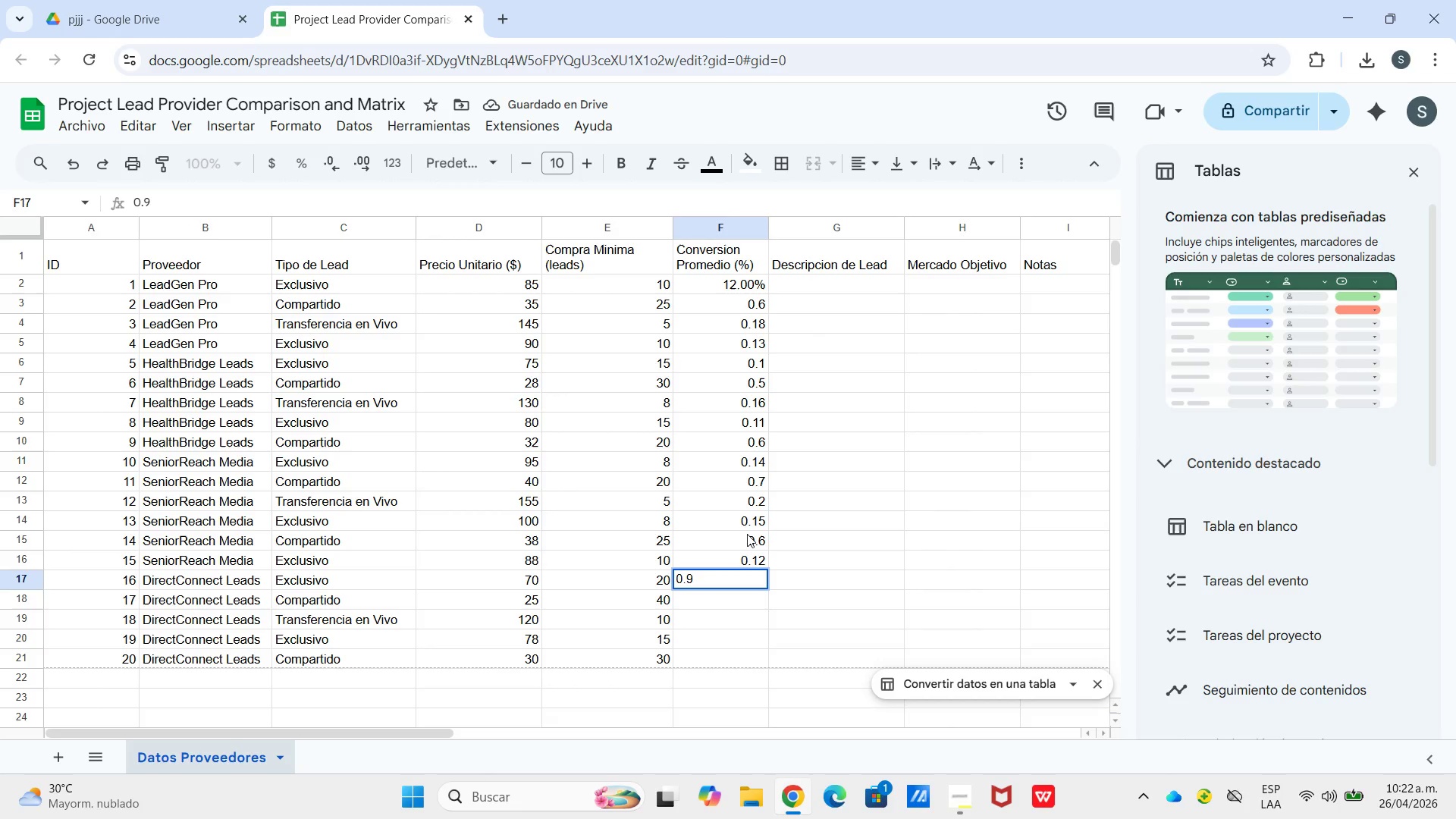 
key(Enter)
 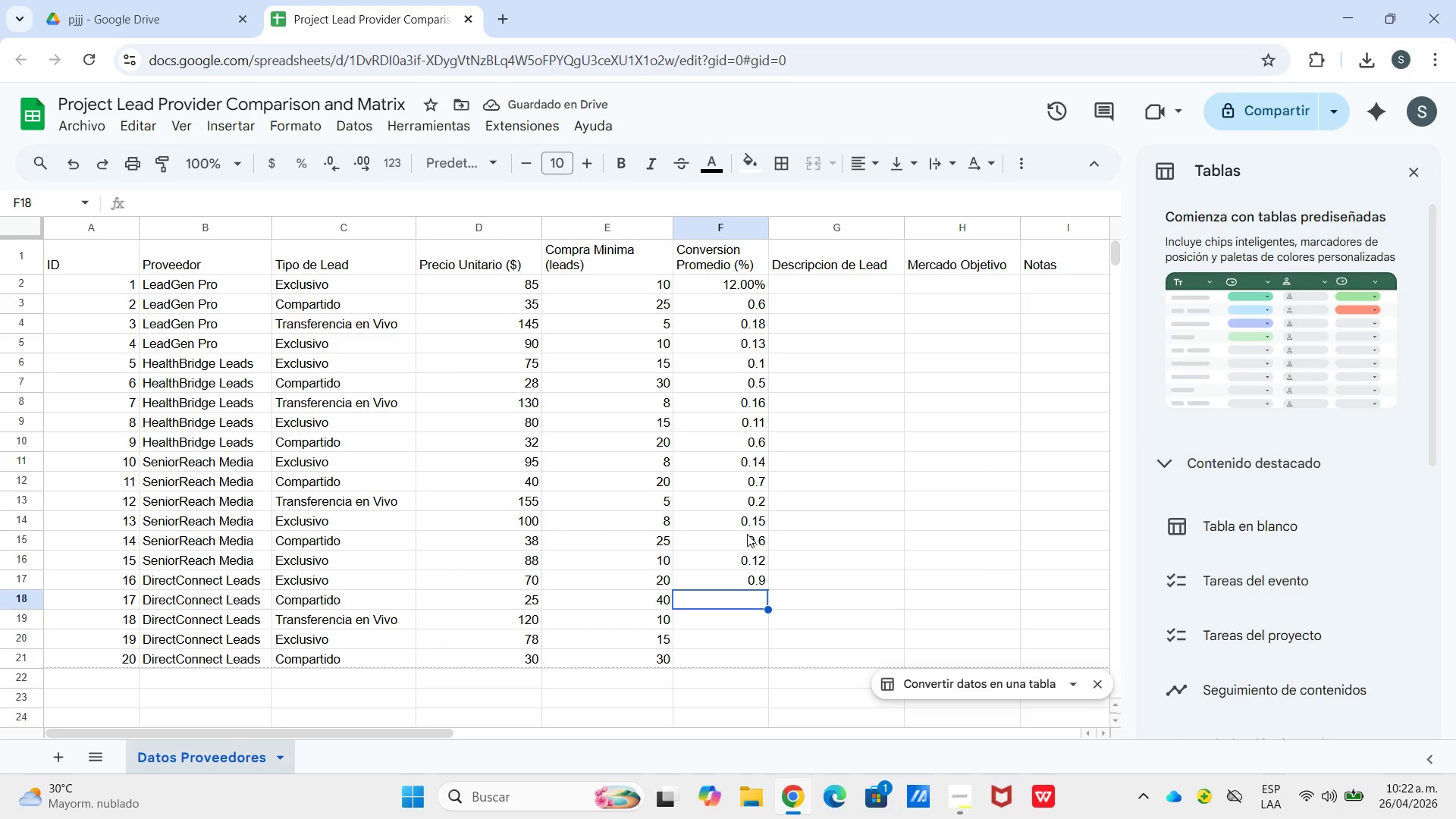 
key(Numpad0)
 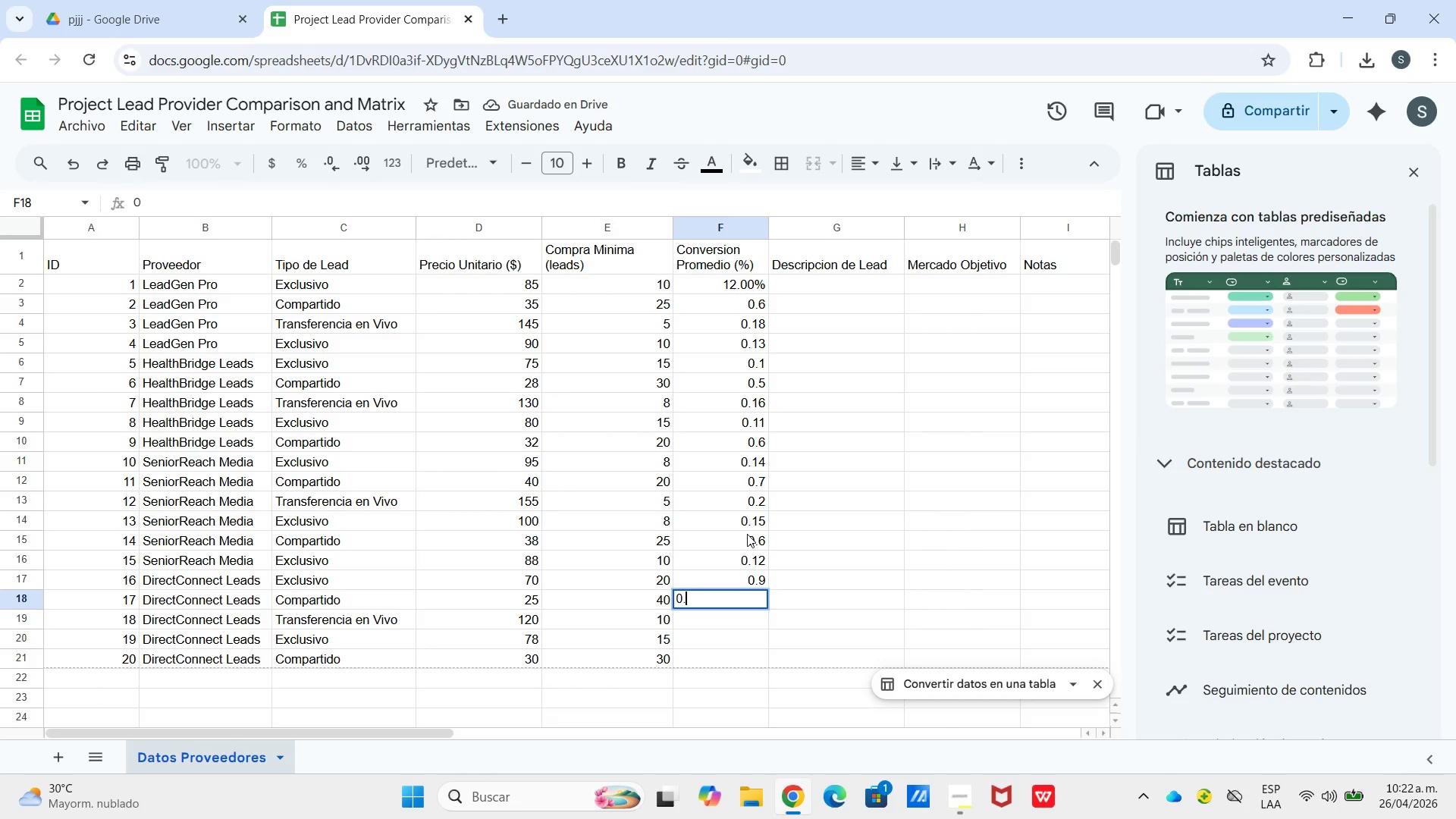 
key(NumpadDecimal)
 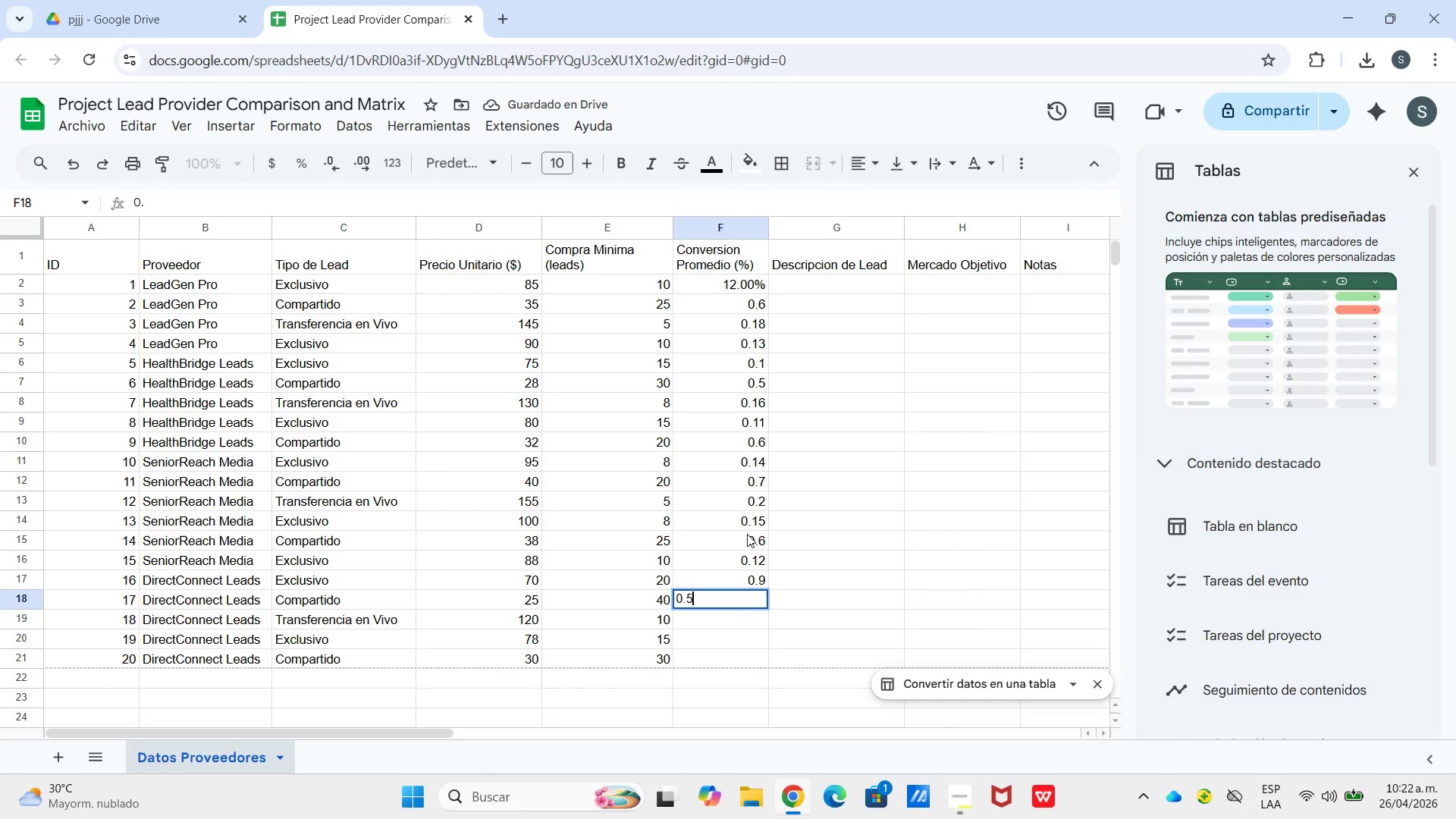 
key(Numpad5)
 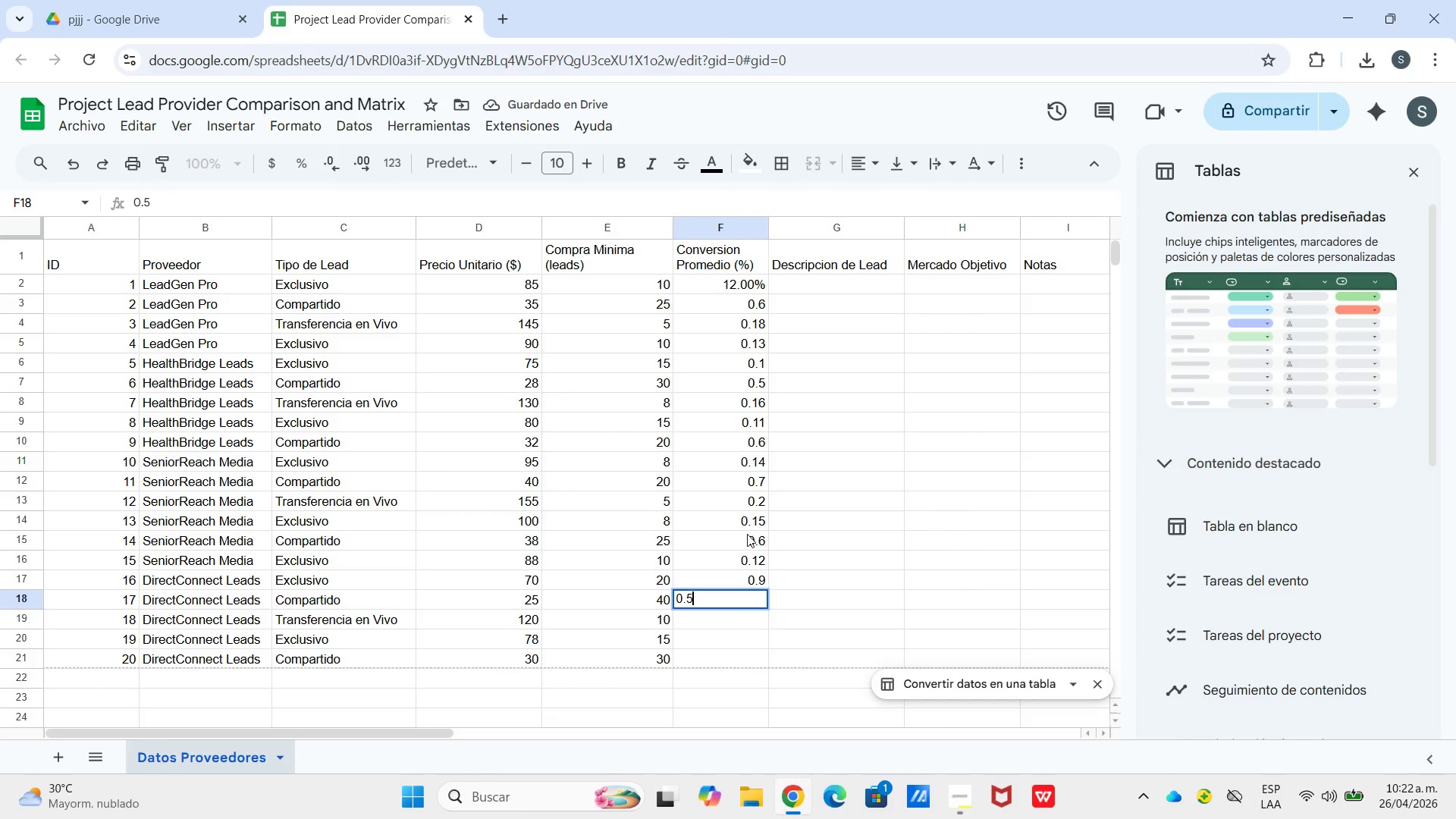 
key(Enter)
 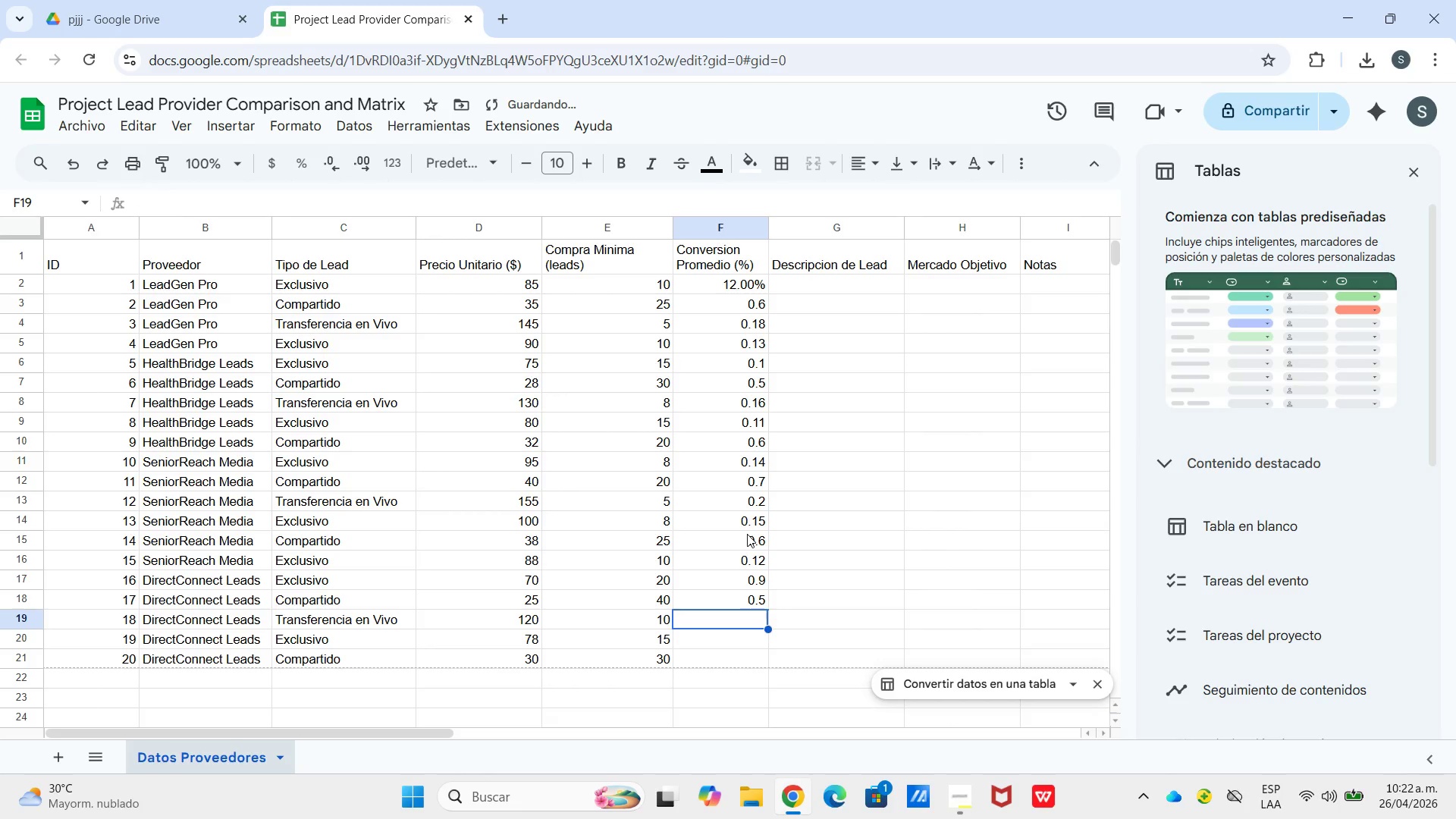 
key(Numpad0)
 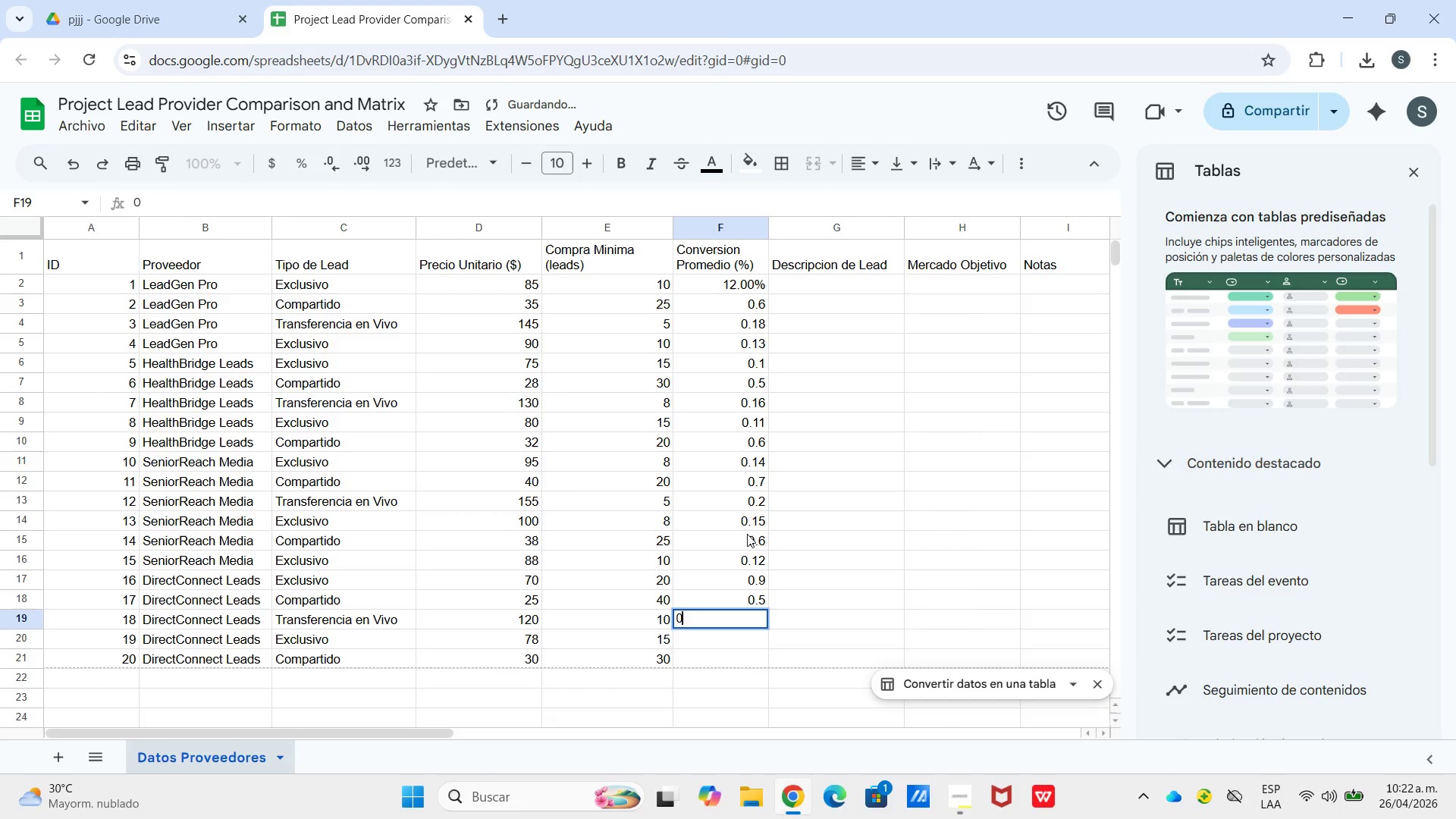 
key(NumpadDecimal)
 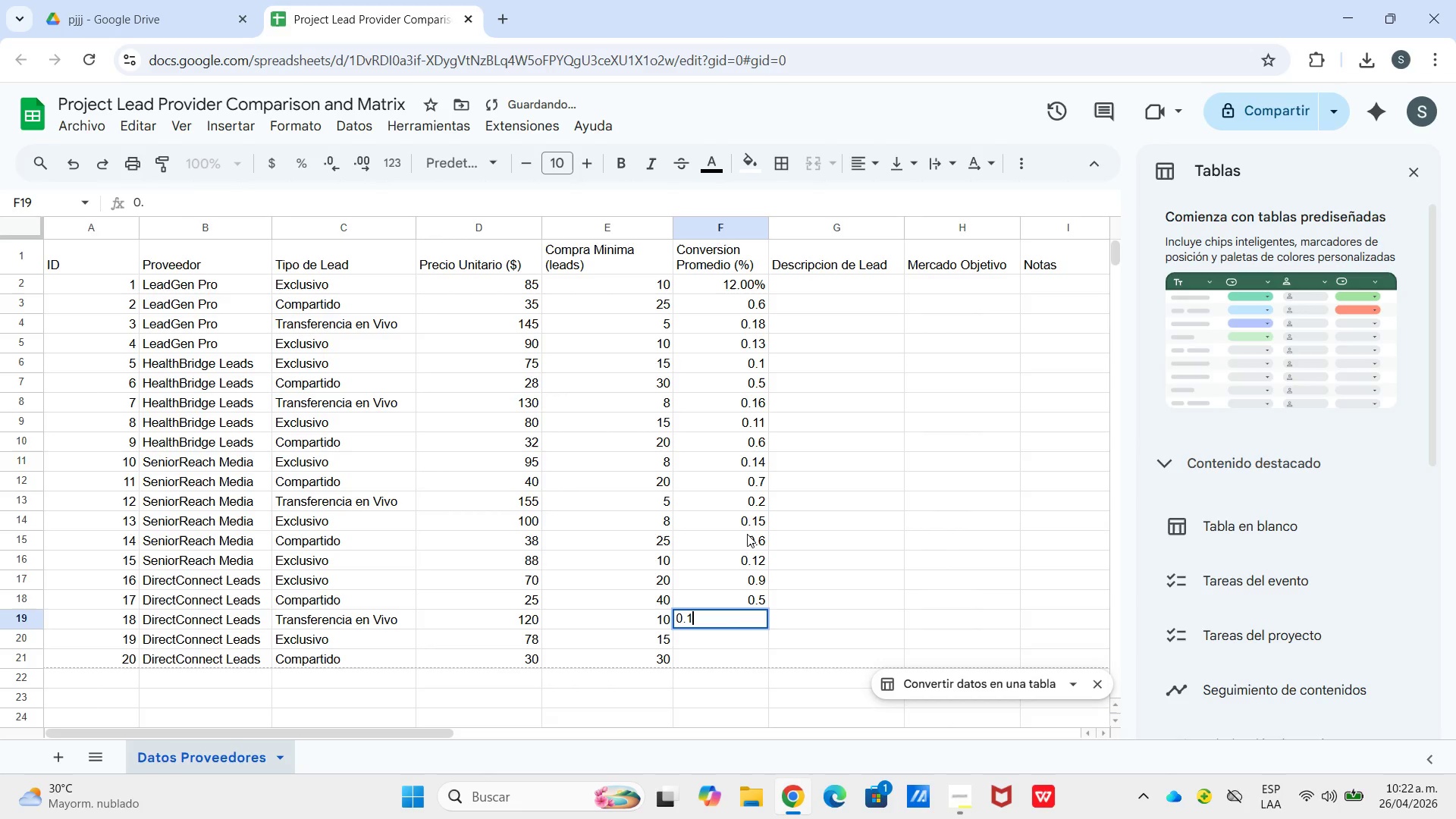 
key(Numpad1)
 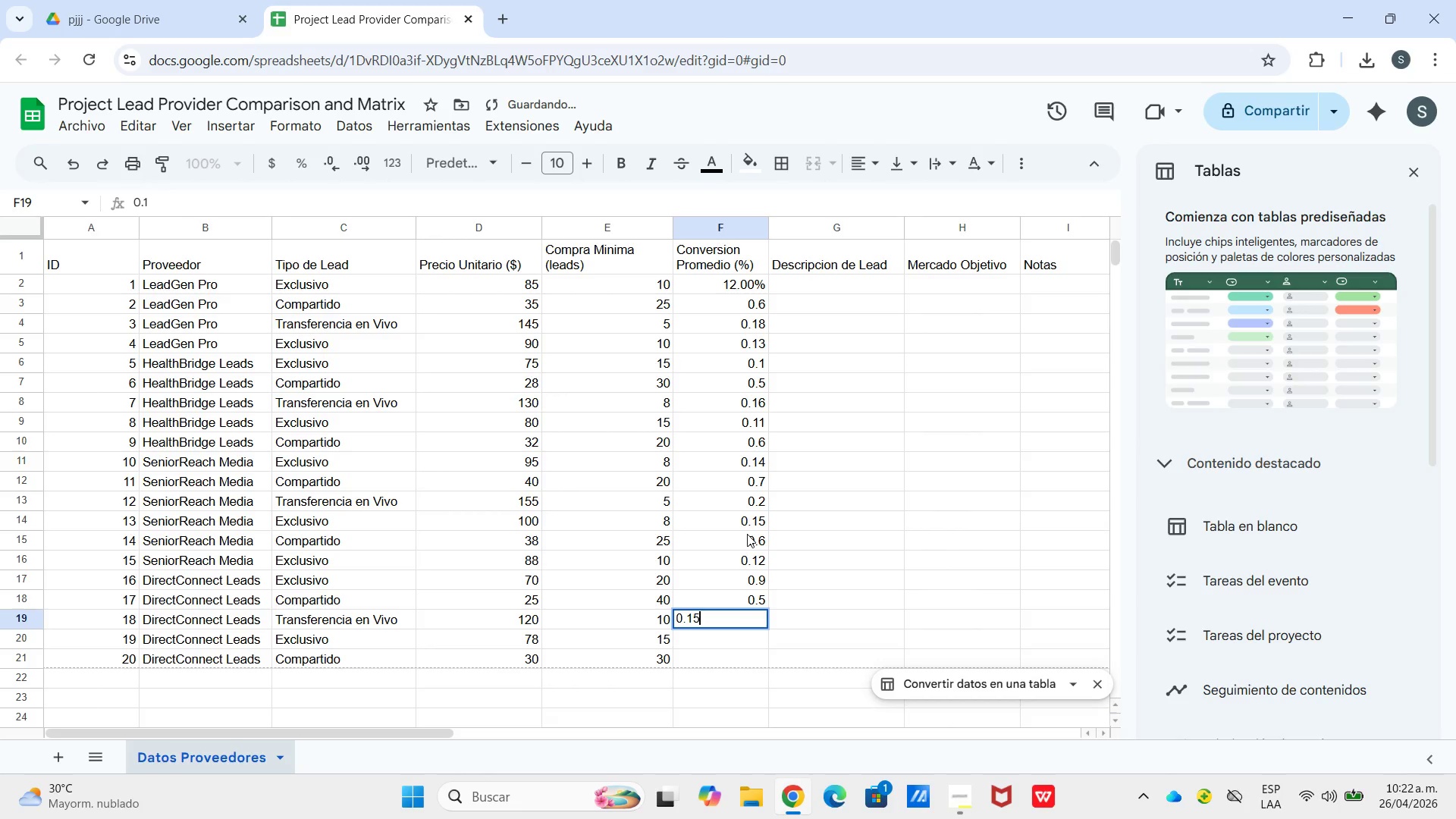 
key(Numpad5)
 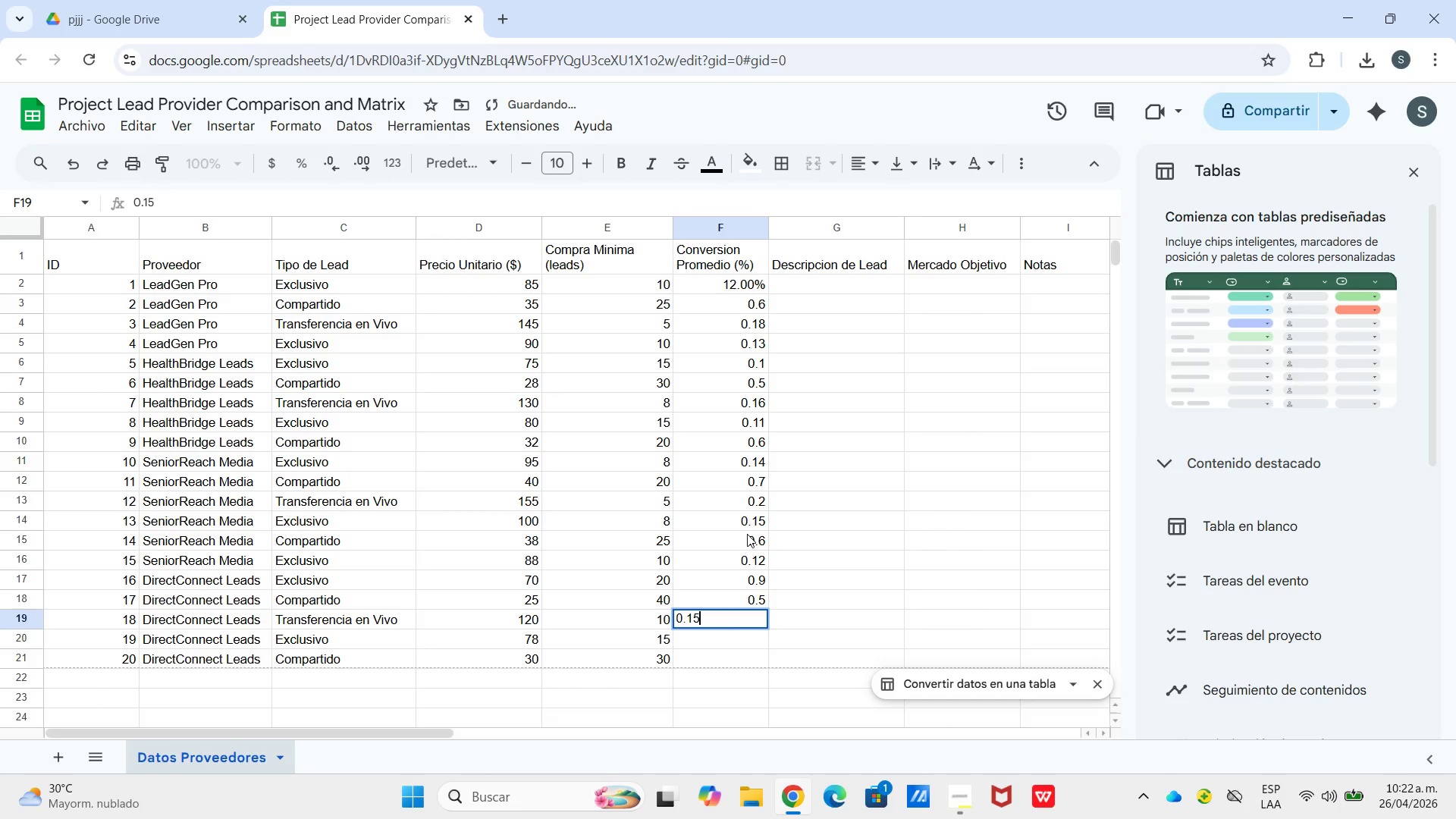 
key(Enter)
 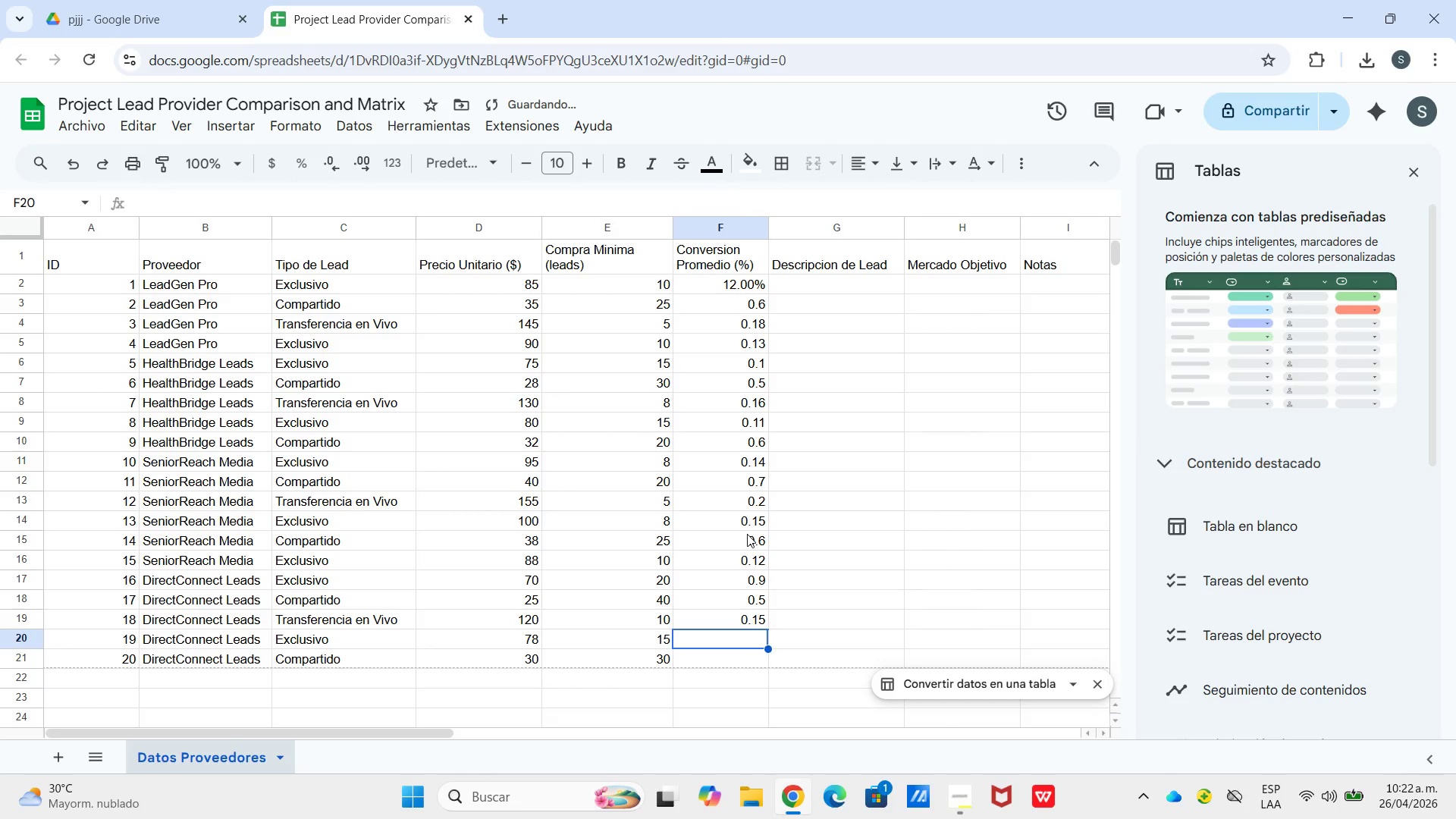 
key(Numpad0)
 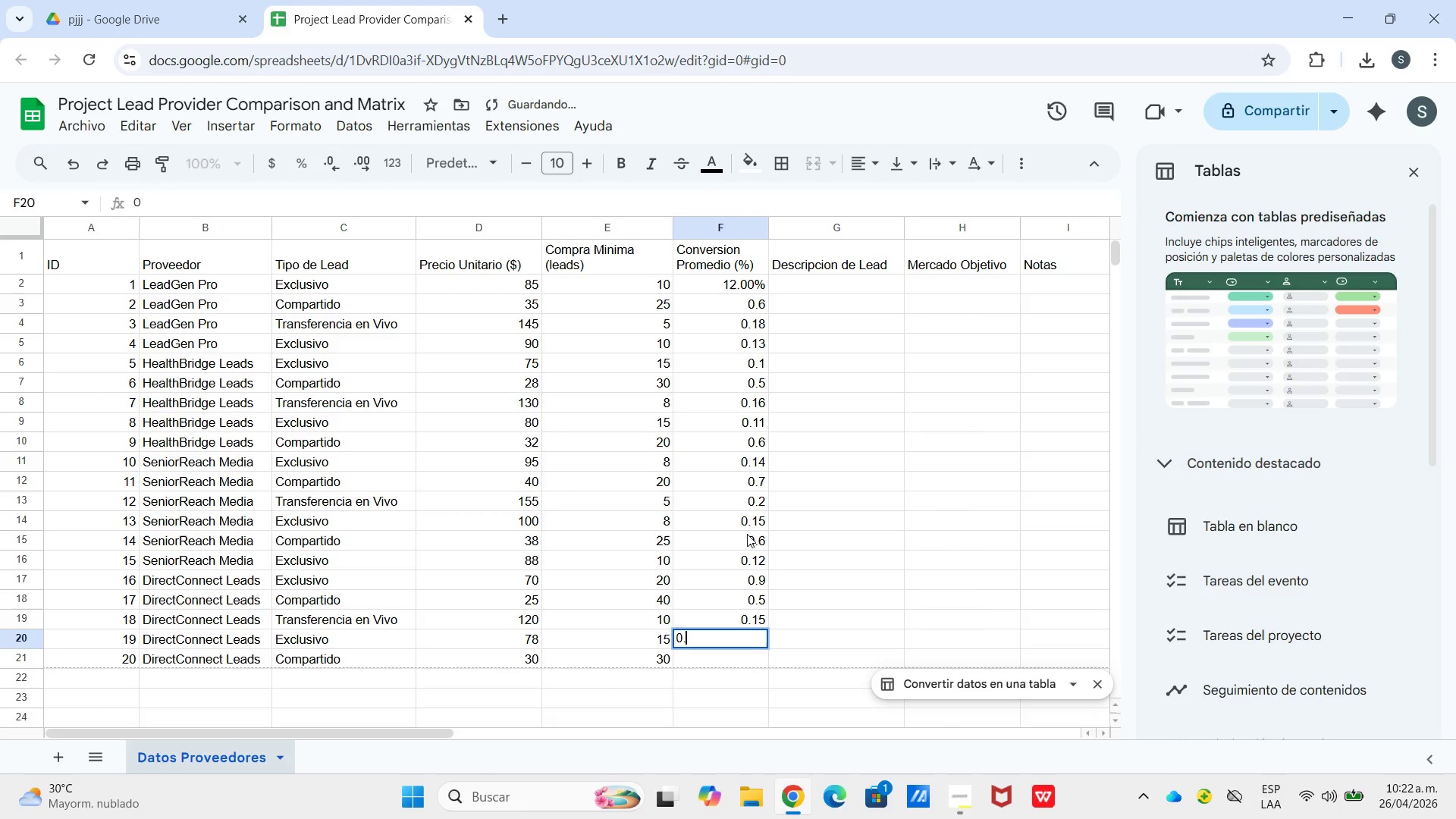 
key(NumpadDecimal)
 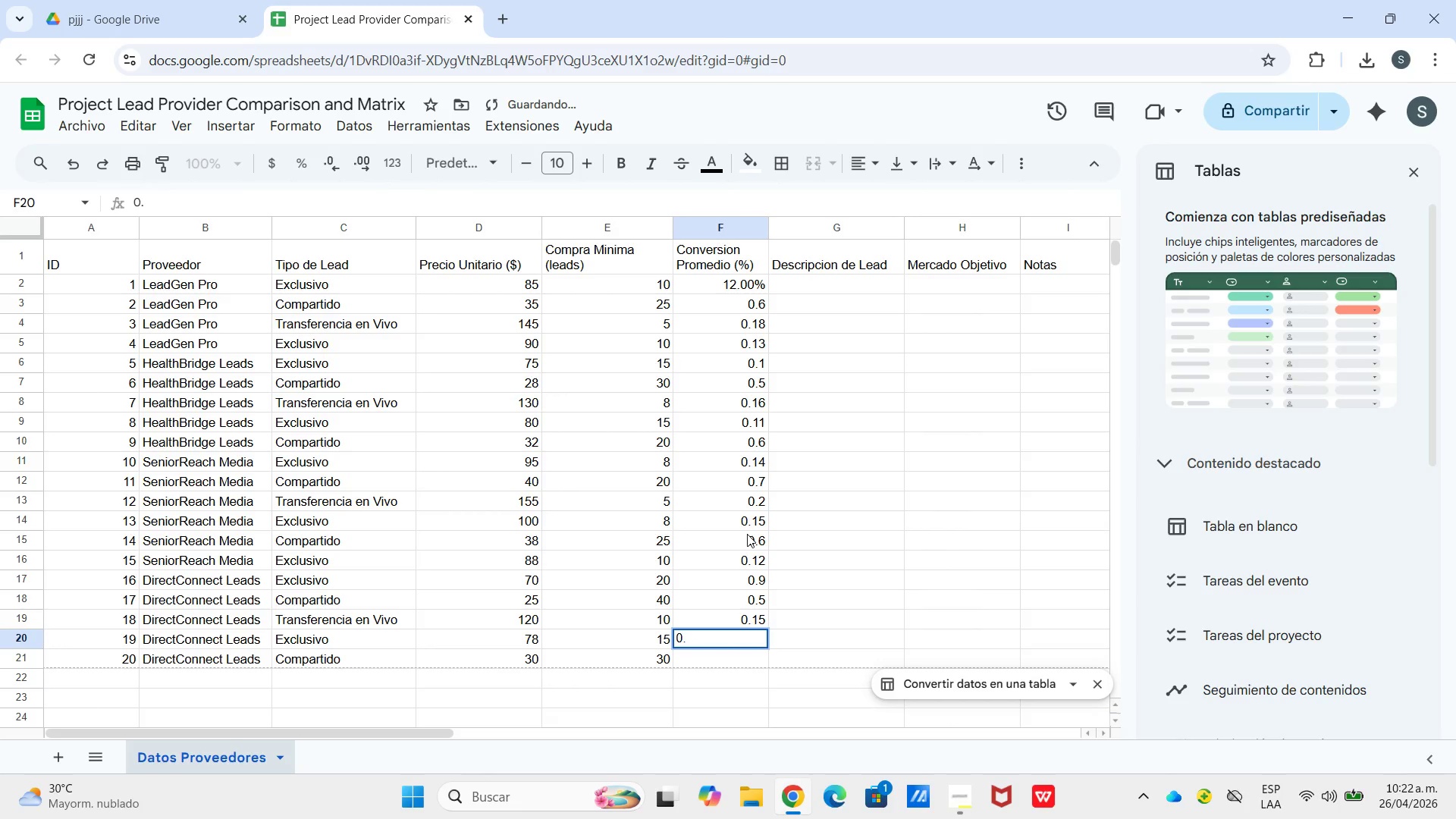 
key(Numpad1)
 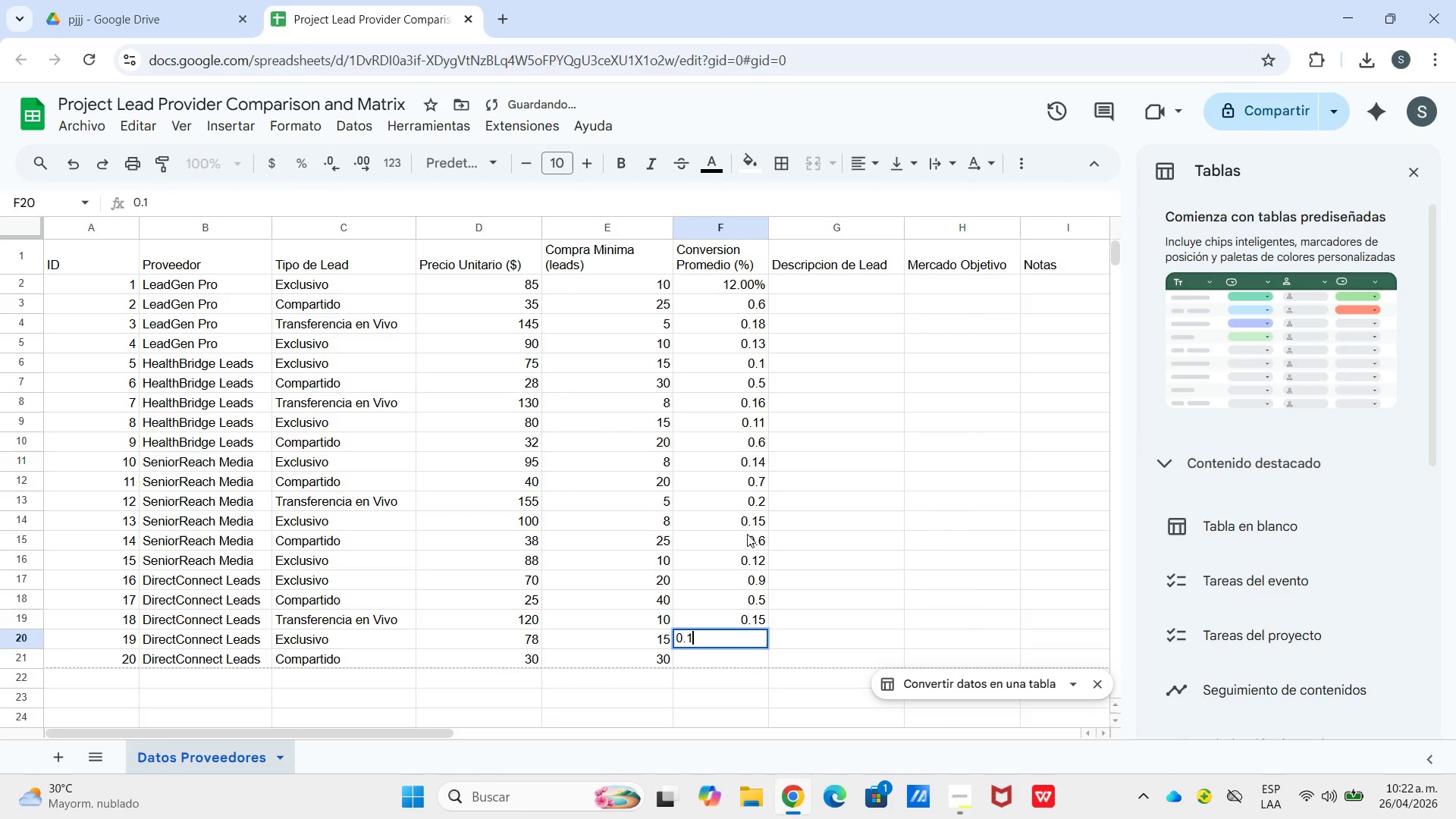 
key(Numpad1)
 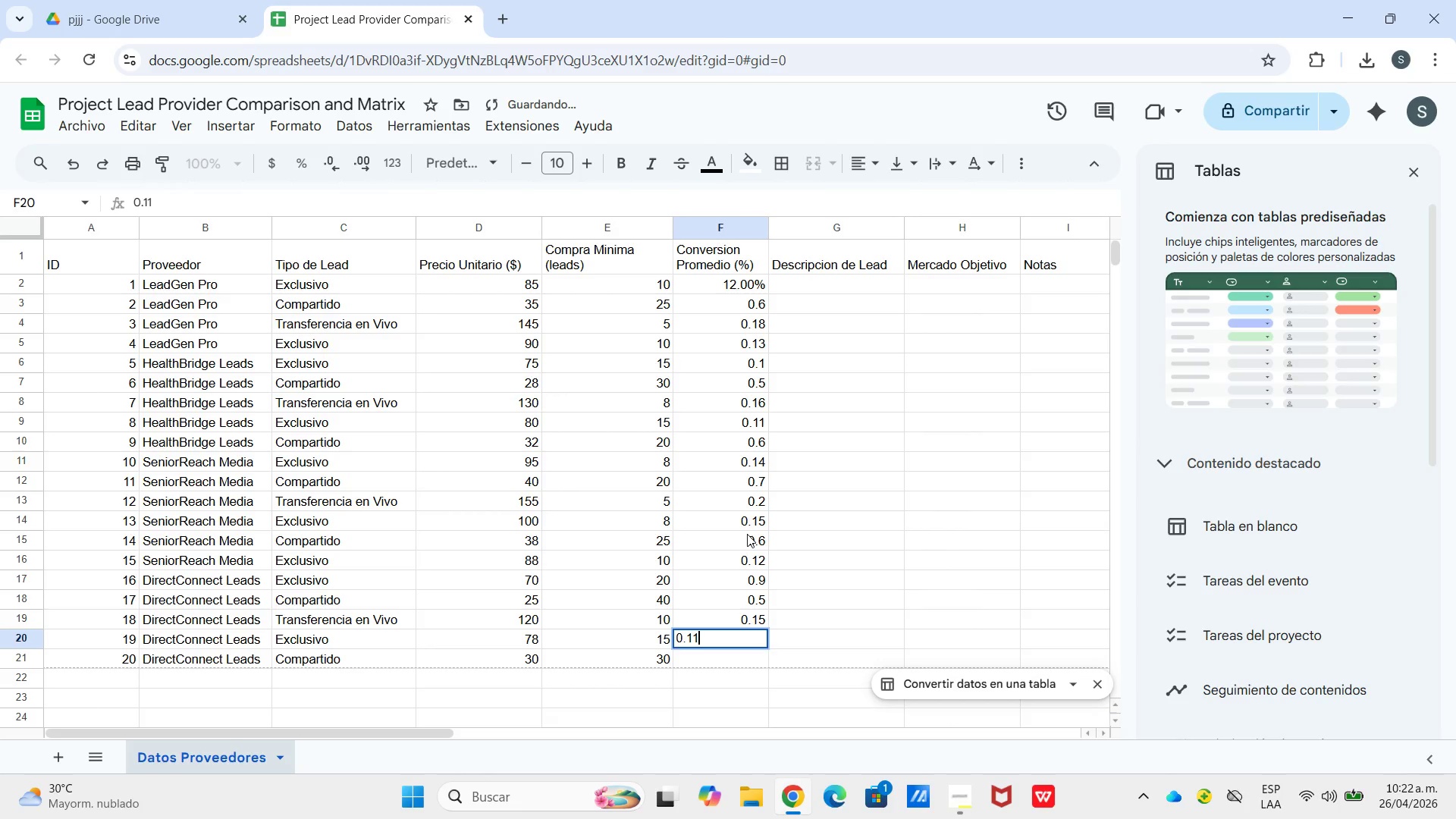 
key(Enter)
 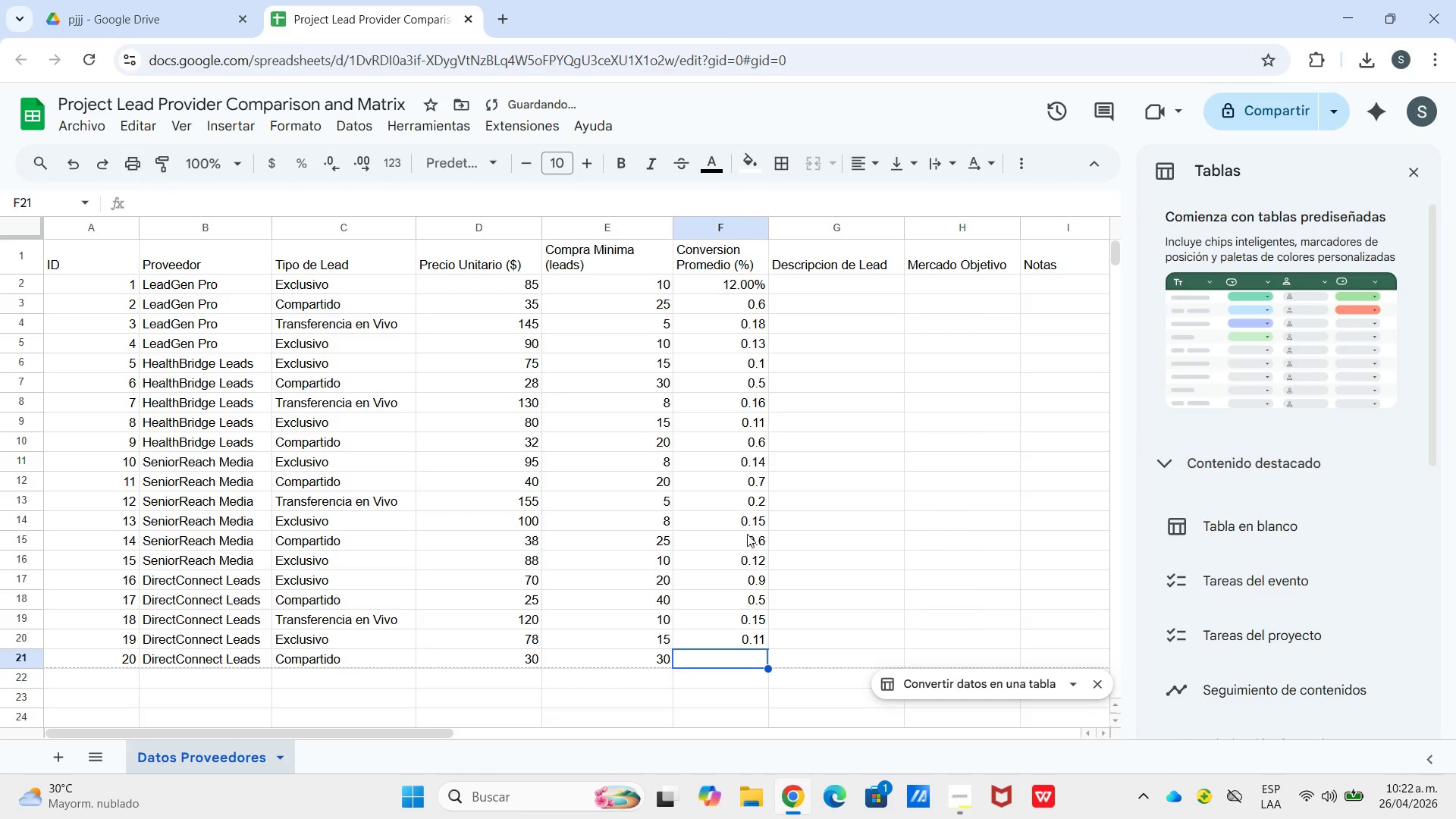 
key(Numpad0)
 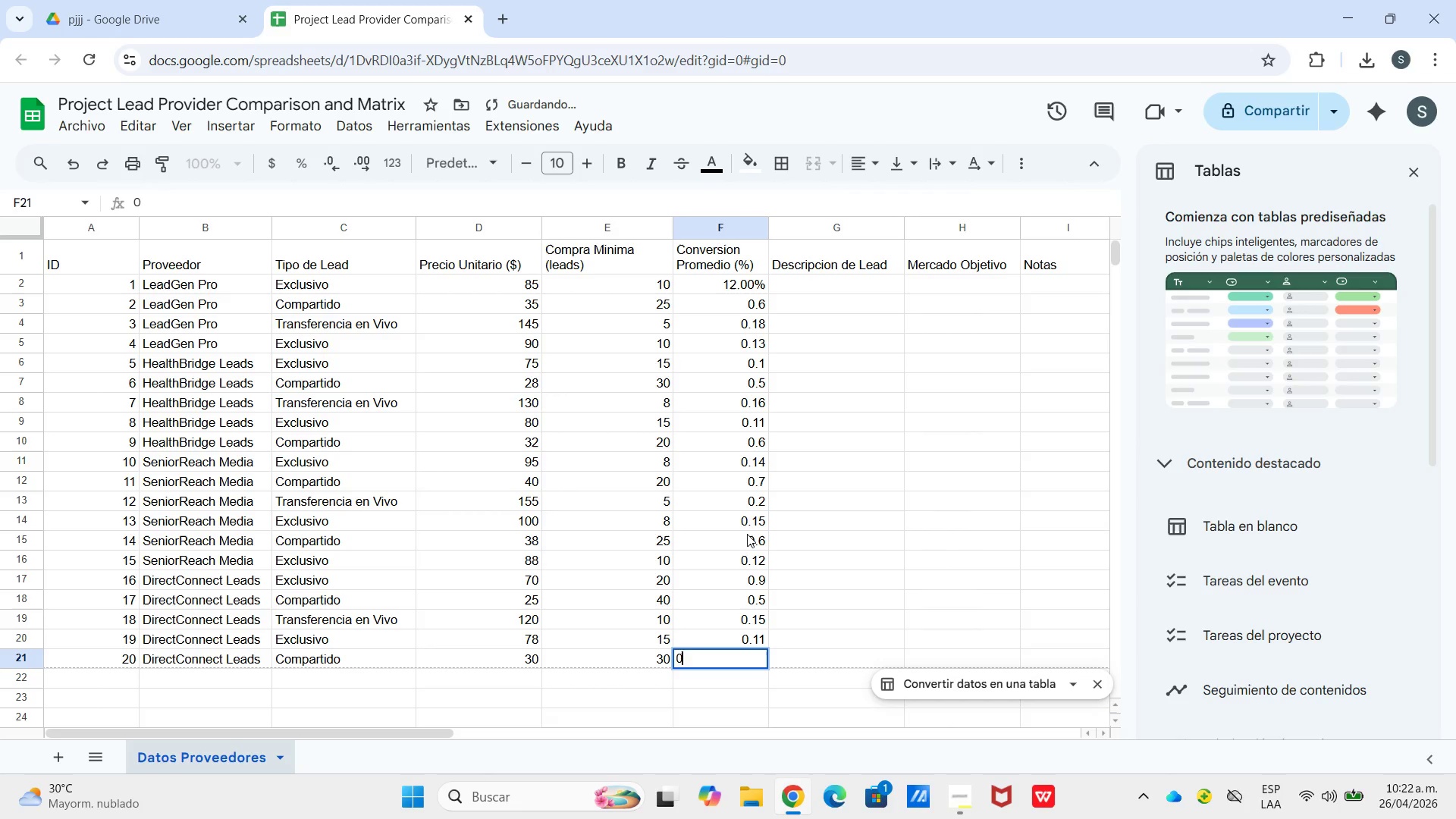 
key(NumpadDecimal)
 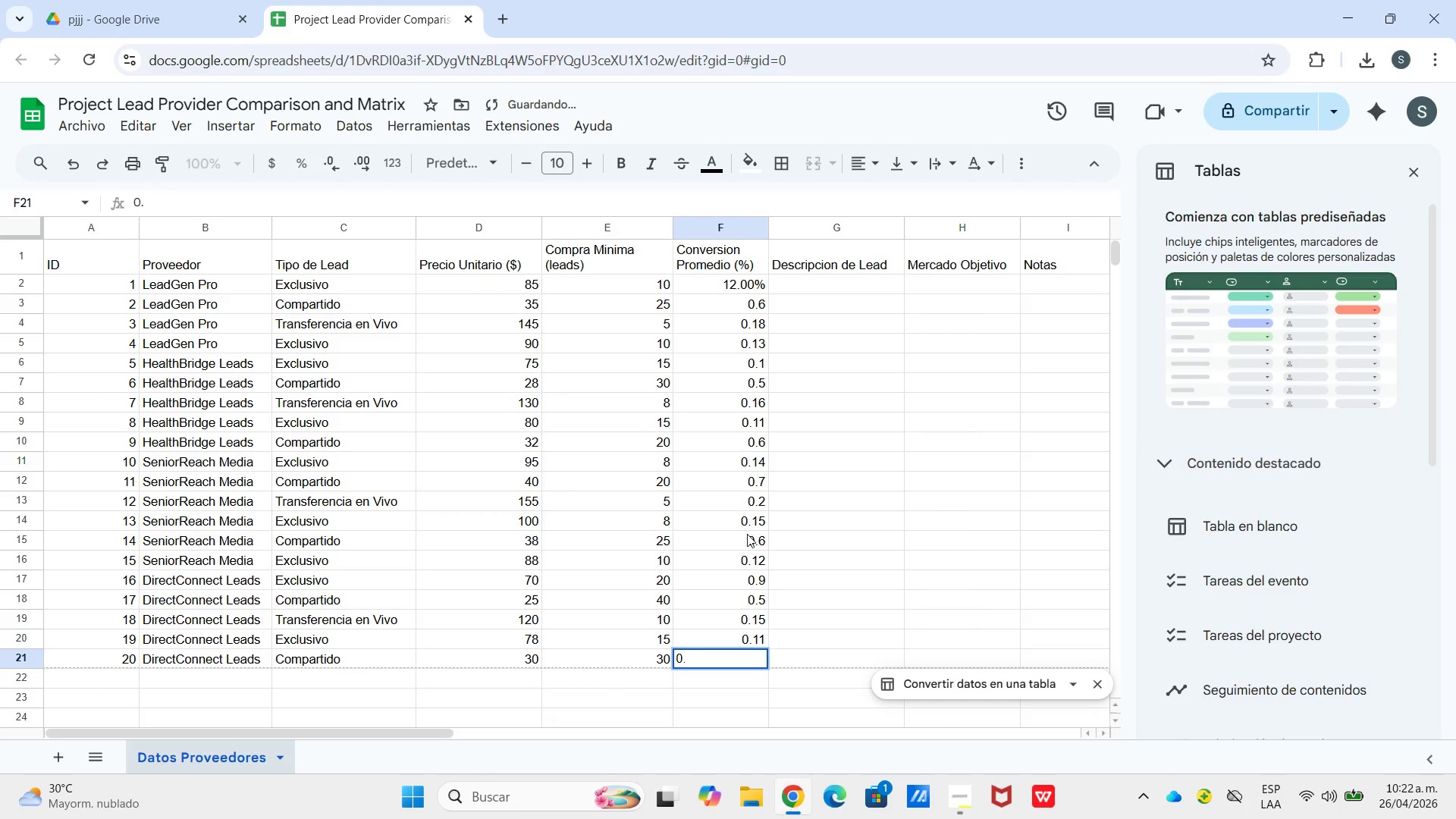 
key(Numpad6)
 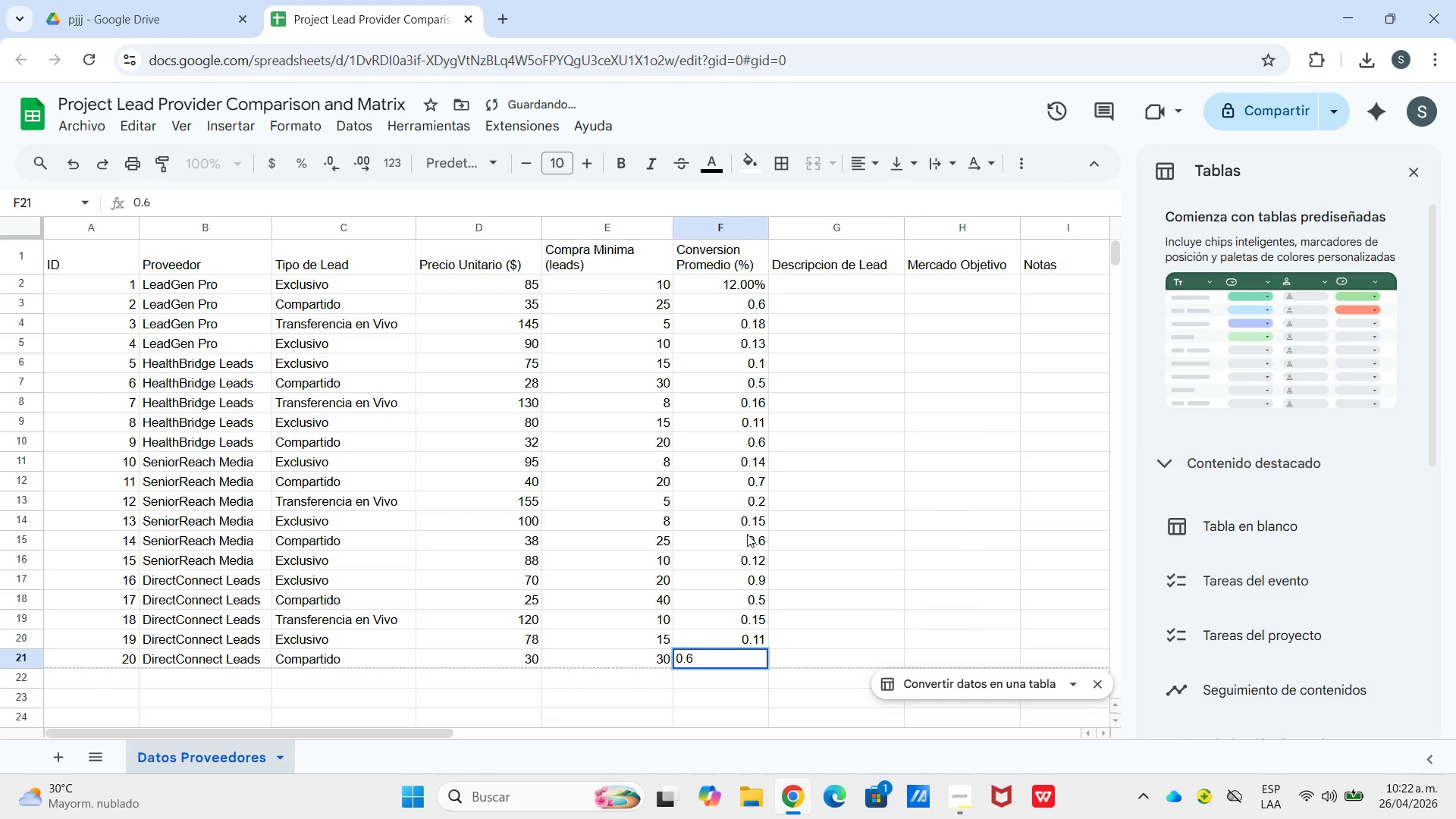 
key(Enter)
 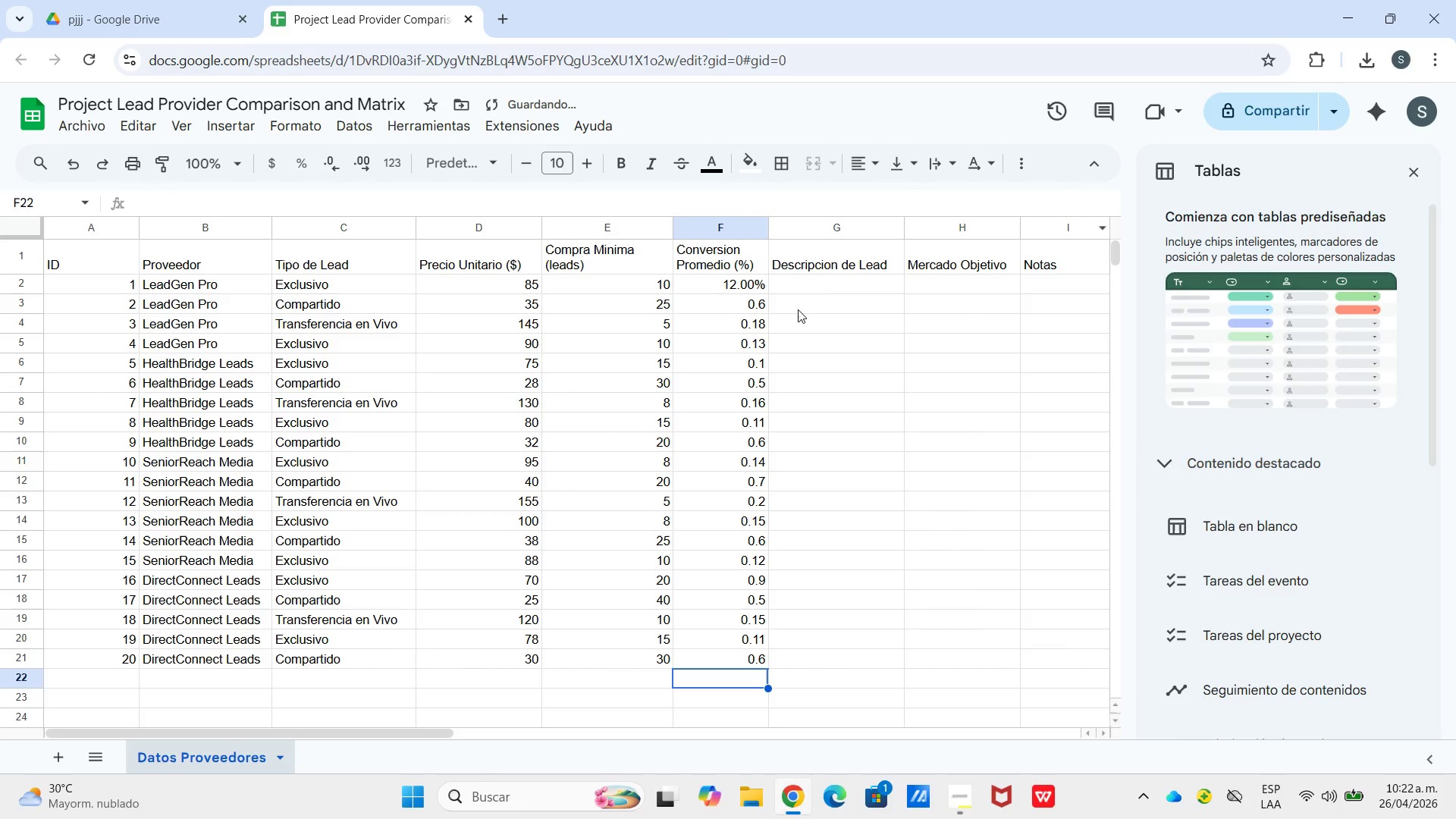 
left_click_drag(start_coordinate=[718, 281], to_coordinate=[714, 663])
 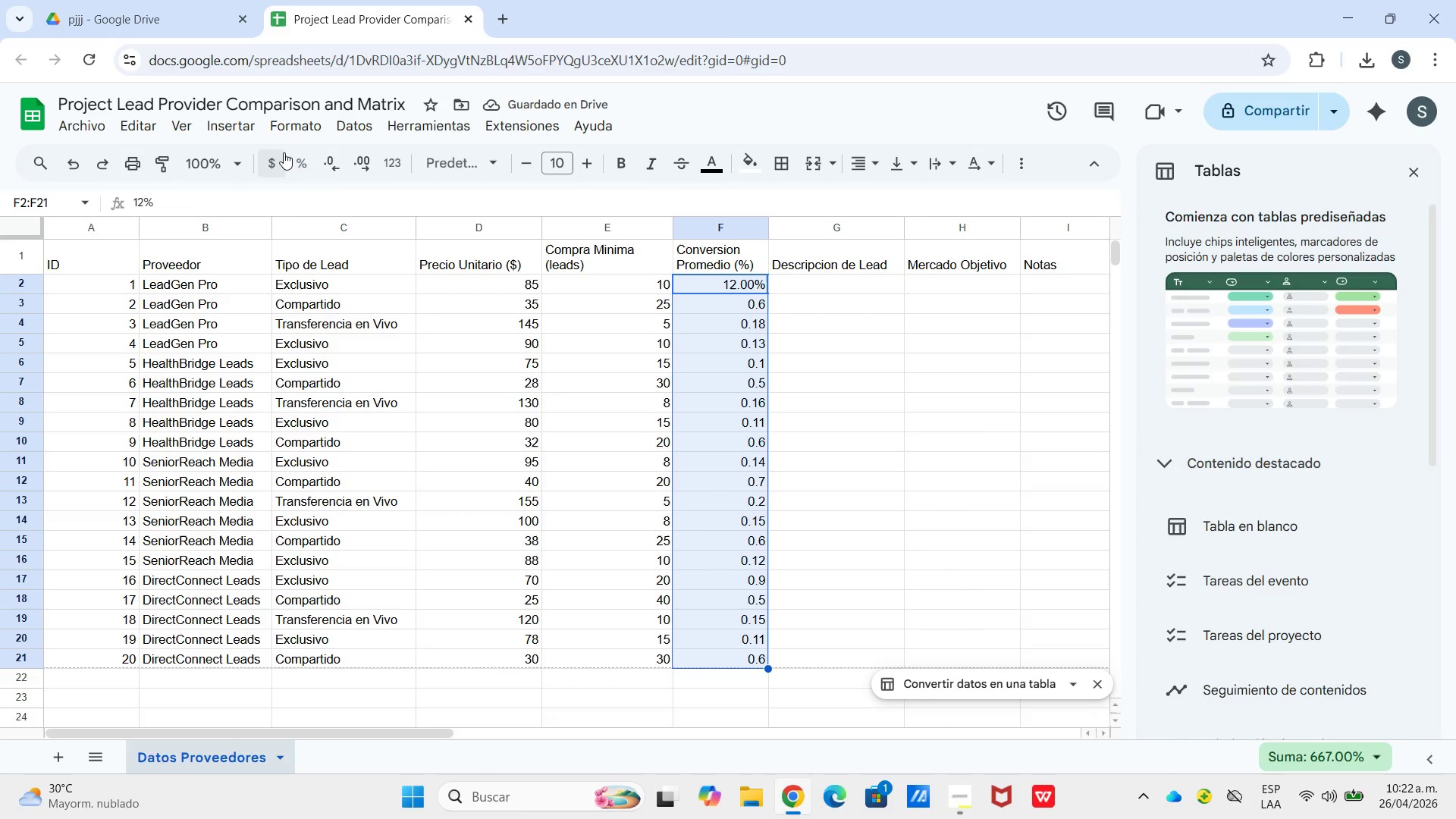 
left_click([301, 158])
 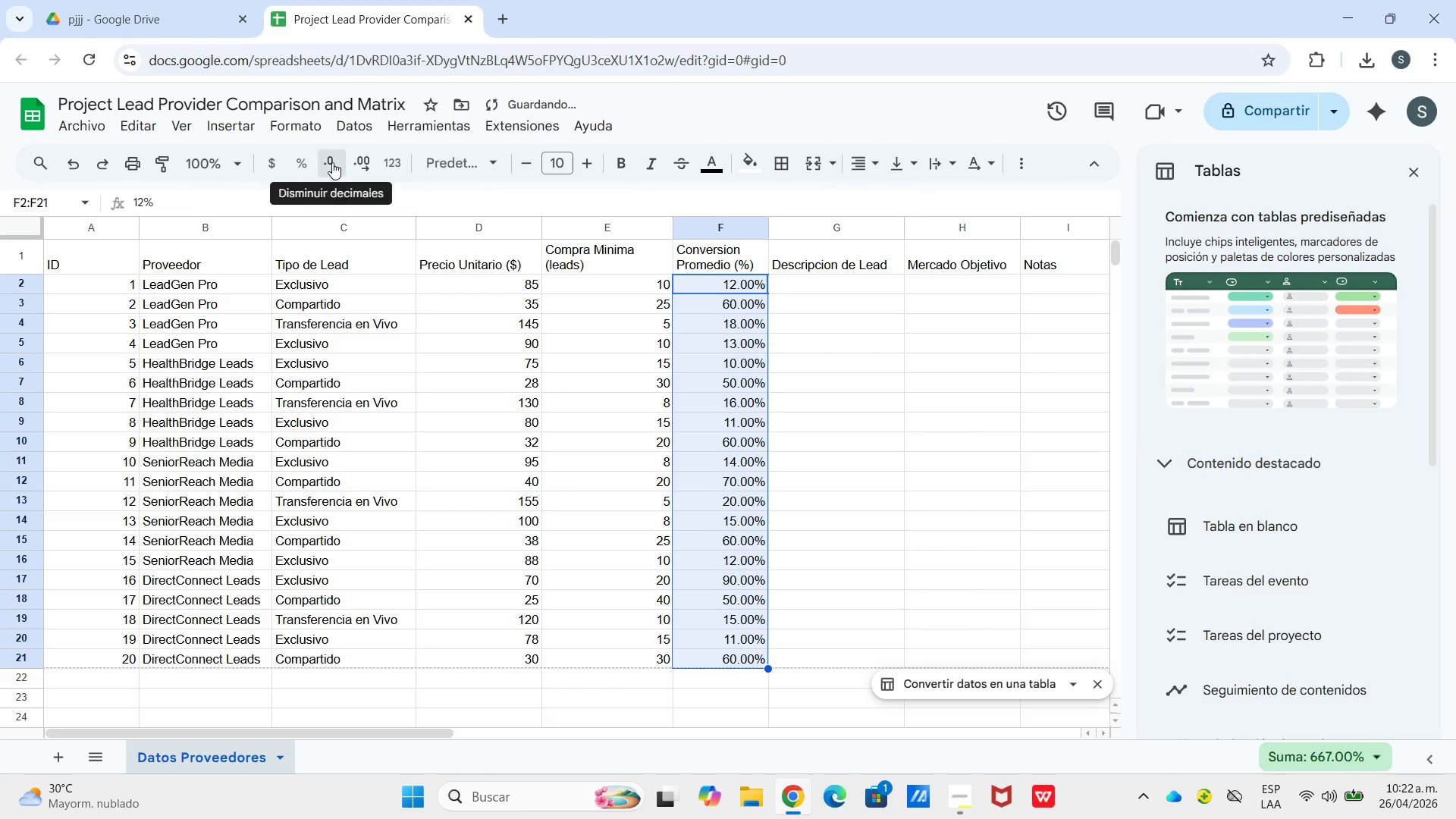 
double_click([332, 162])
 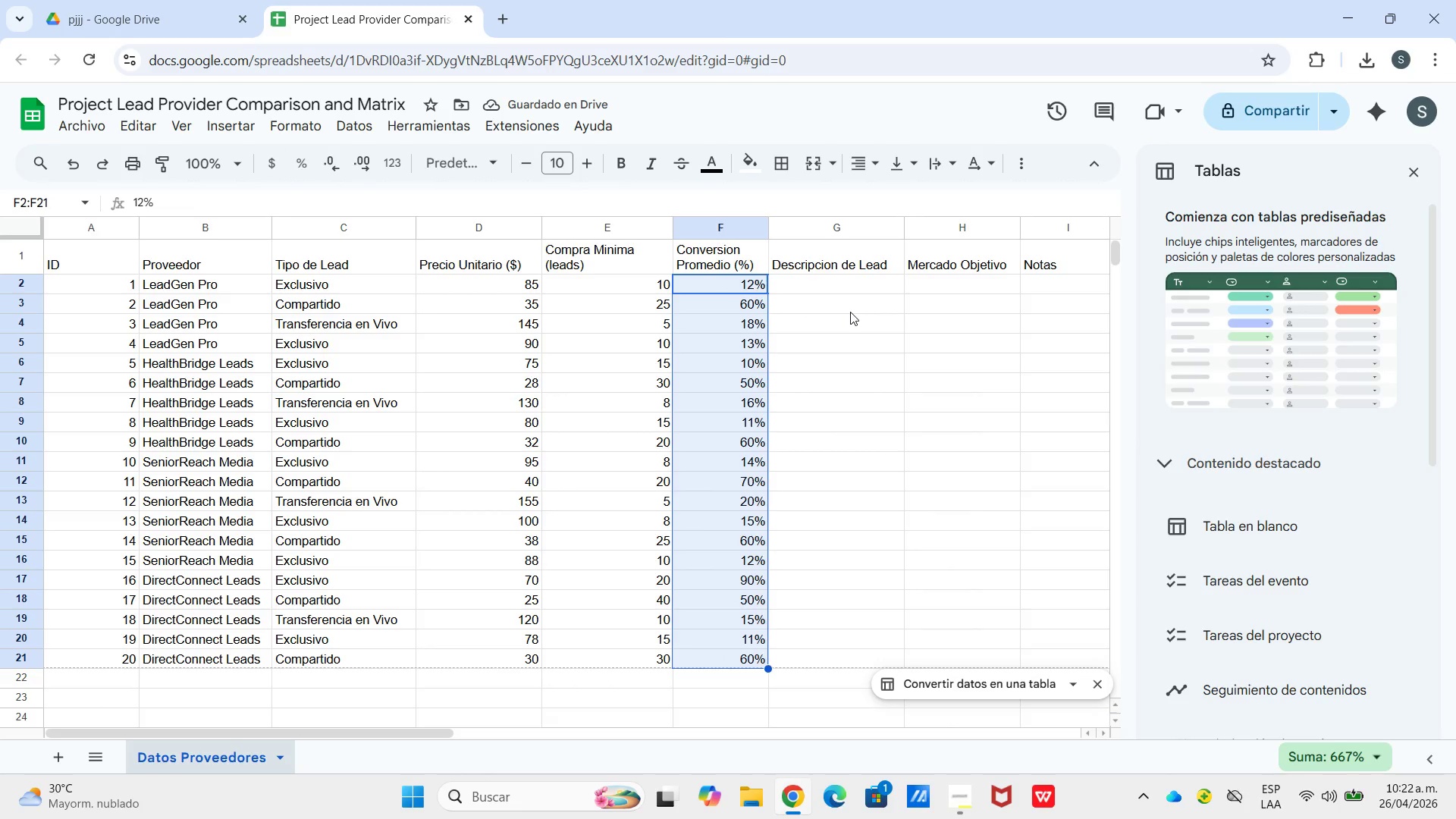 
wait(6.84)
 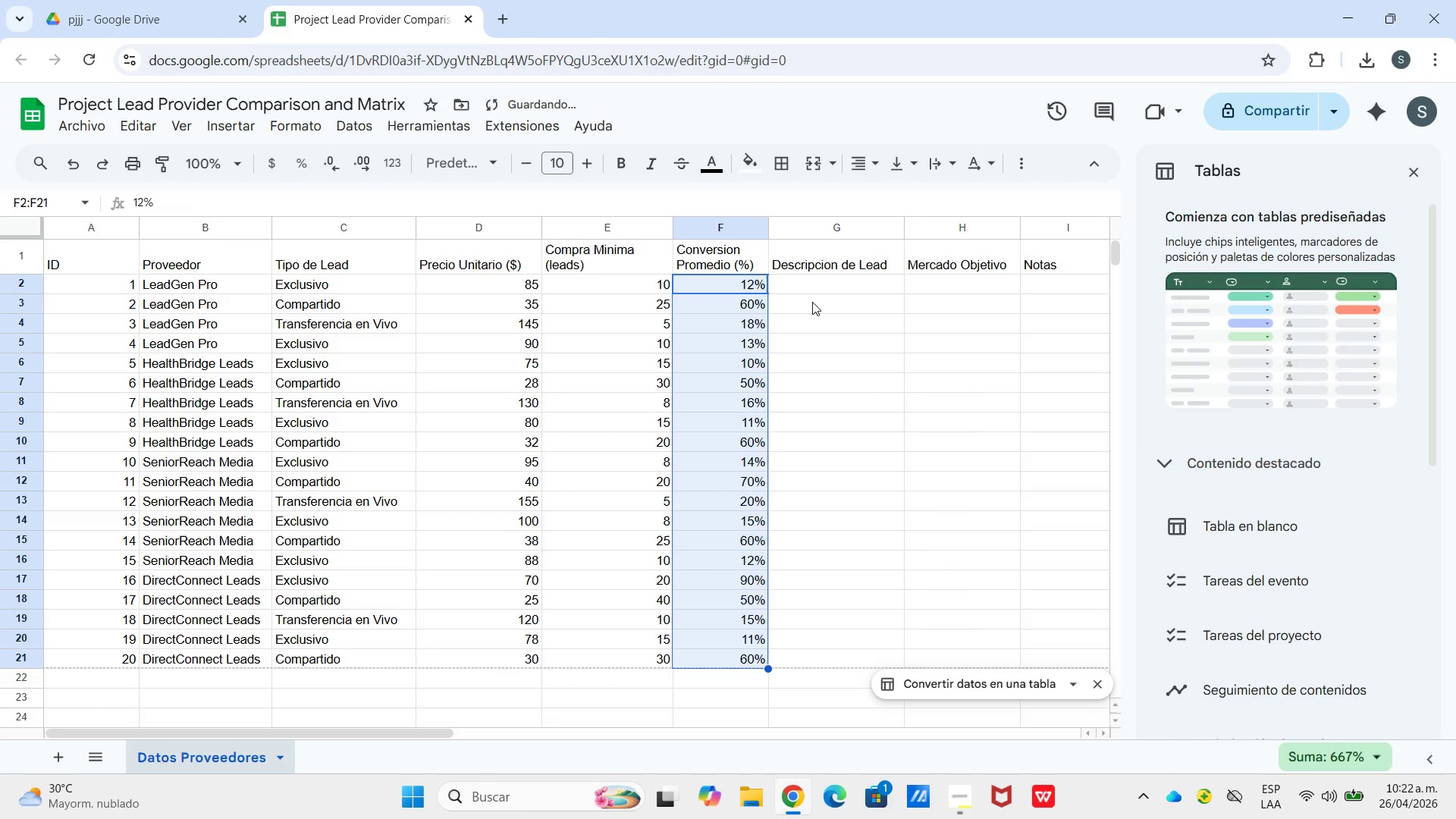 
left_click([734, 312])
 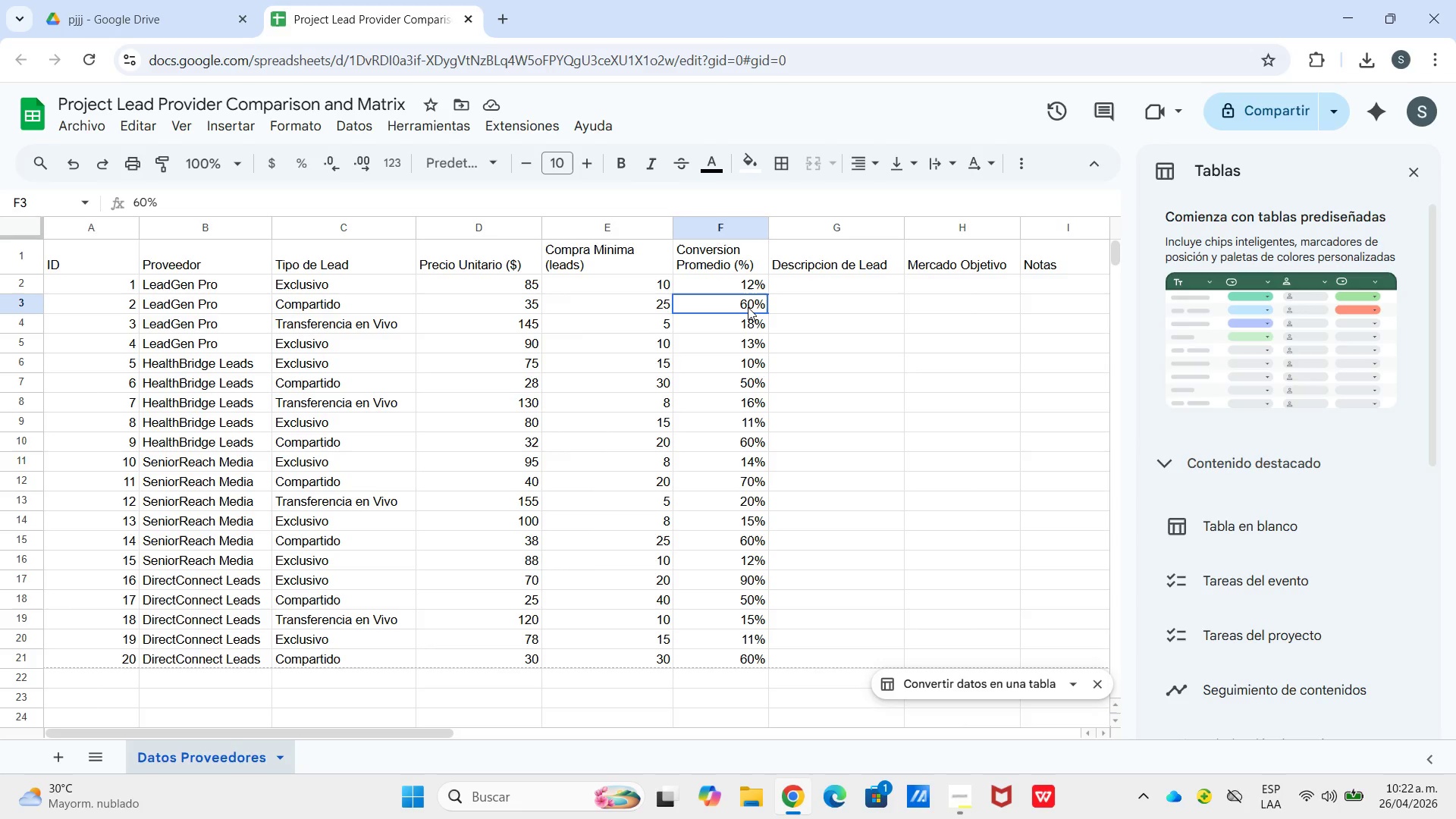 
double_click([748, 307])
 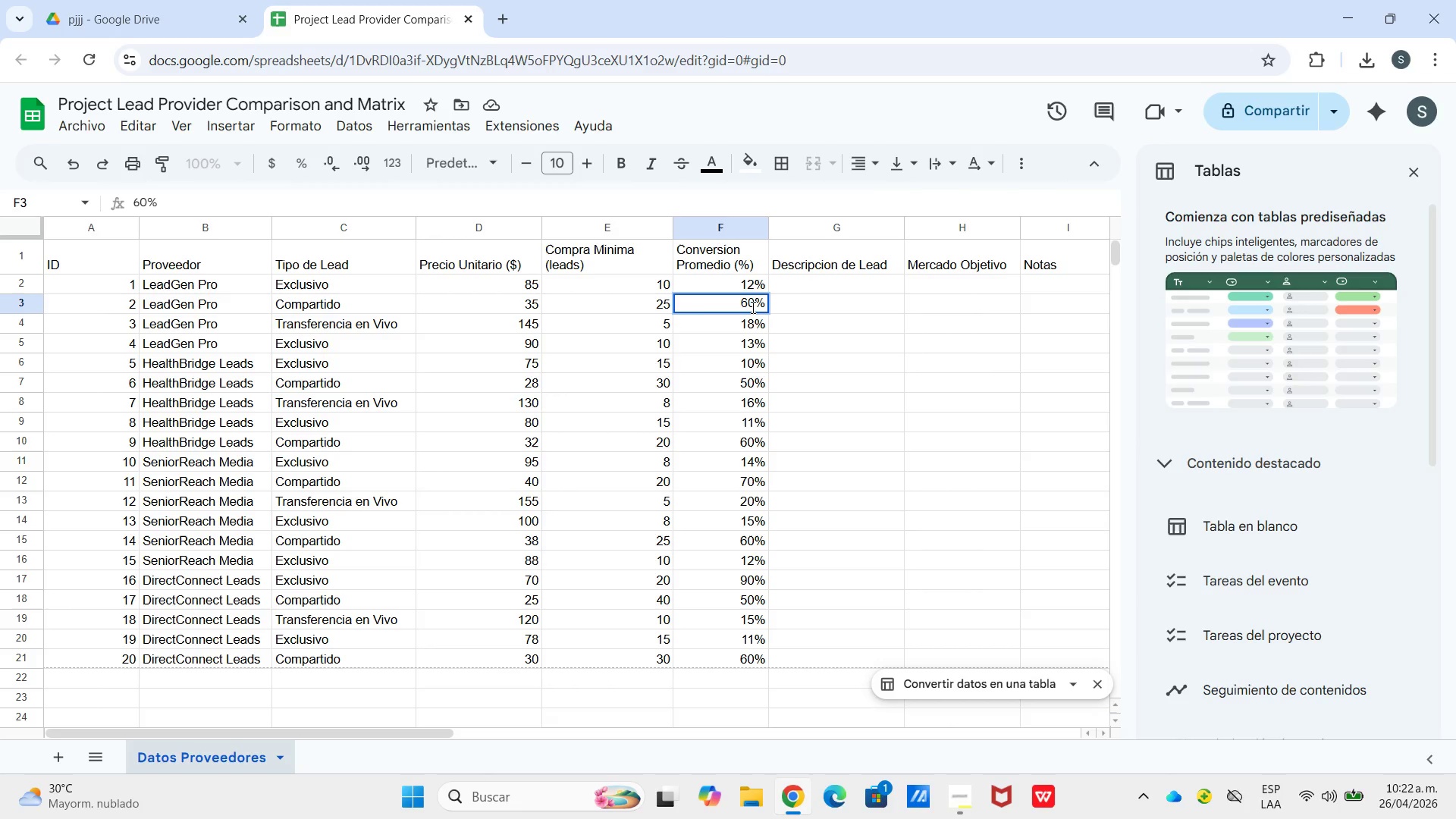 
left_click([752, 307])
 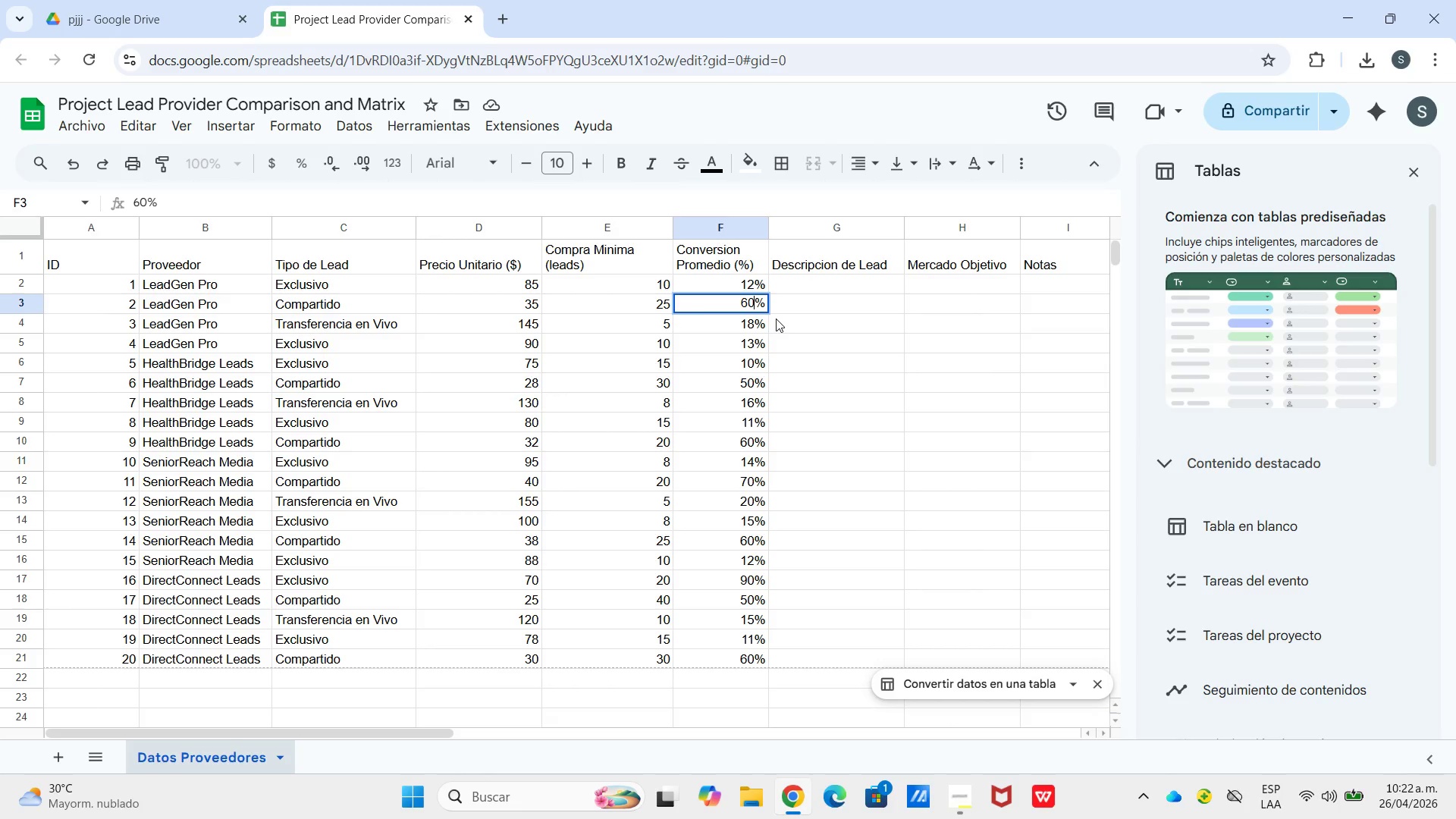 
key(Backspace)
 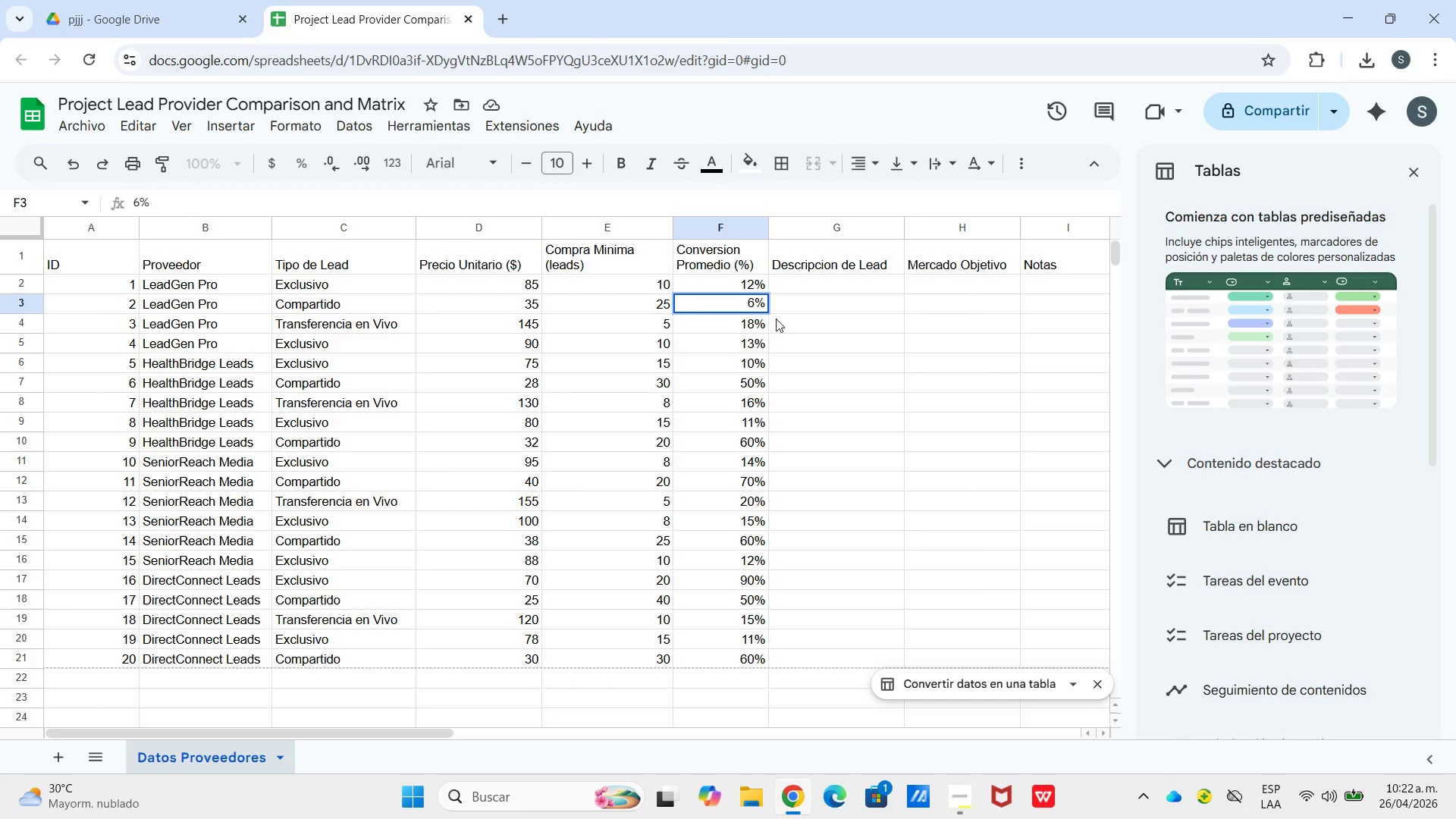 
key(Enter)
 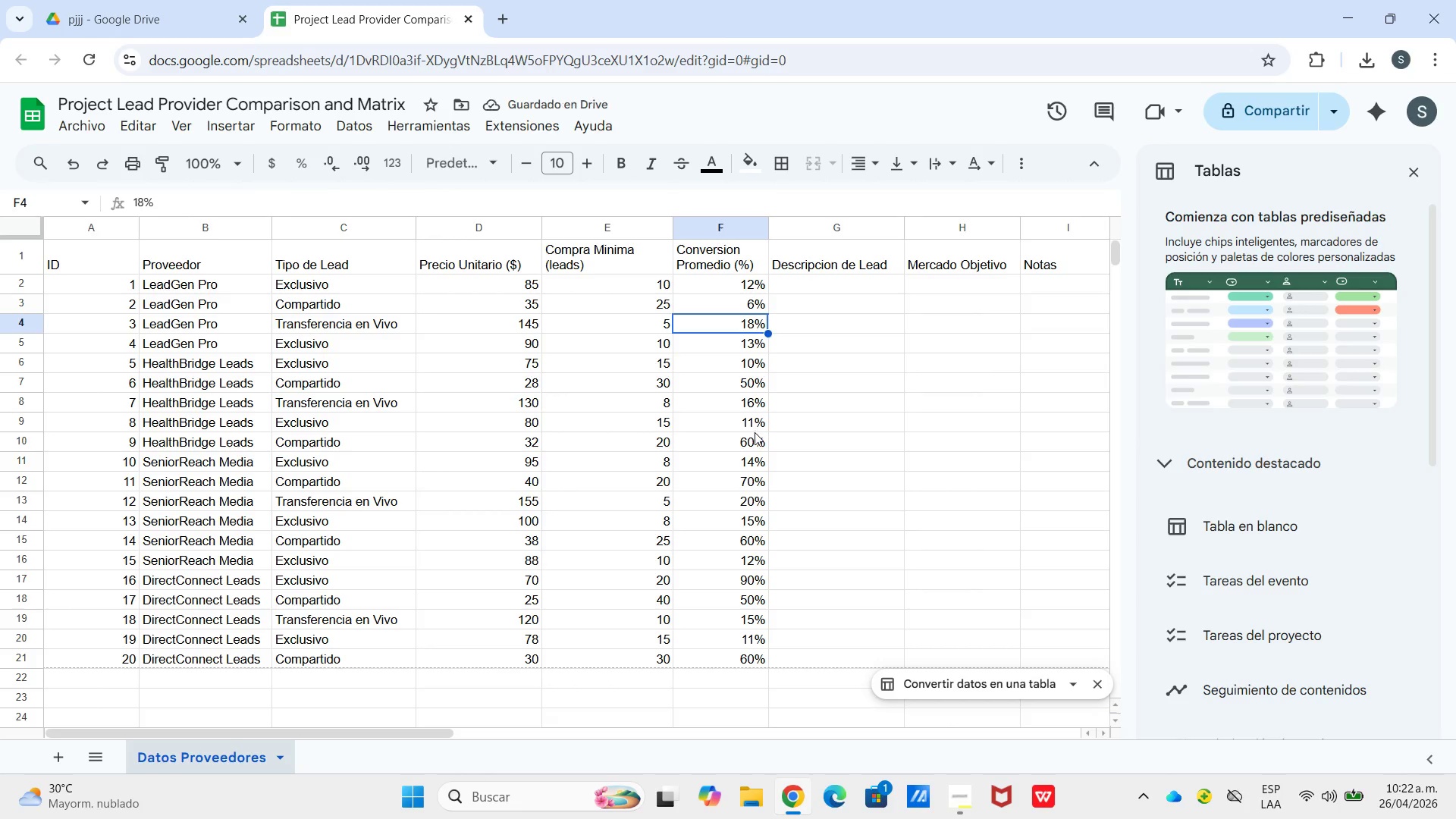 
double_click([757, 443])
 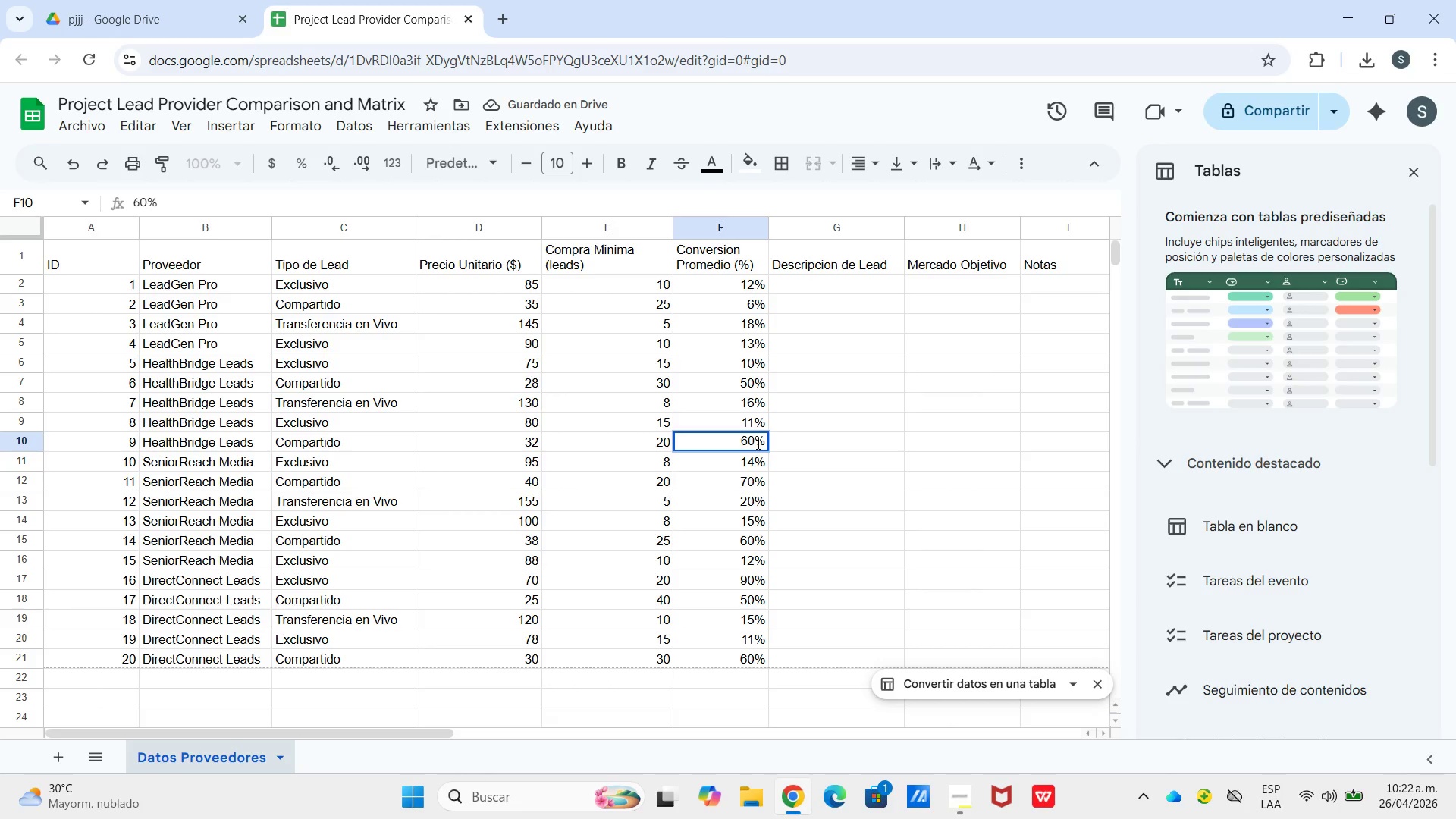 
left_click([757, 443])
 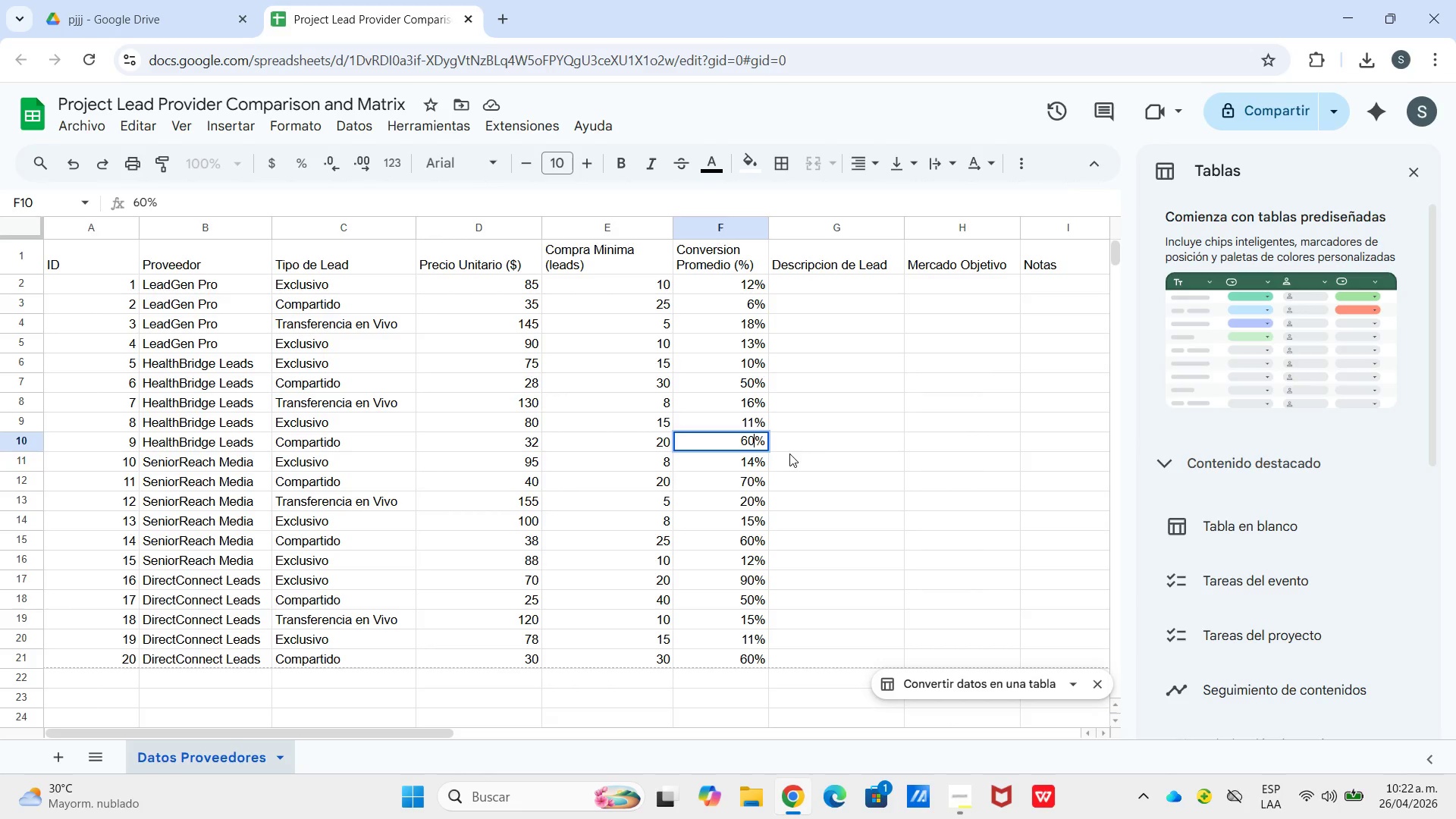 
key(Backspace)
 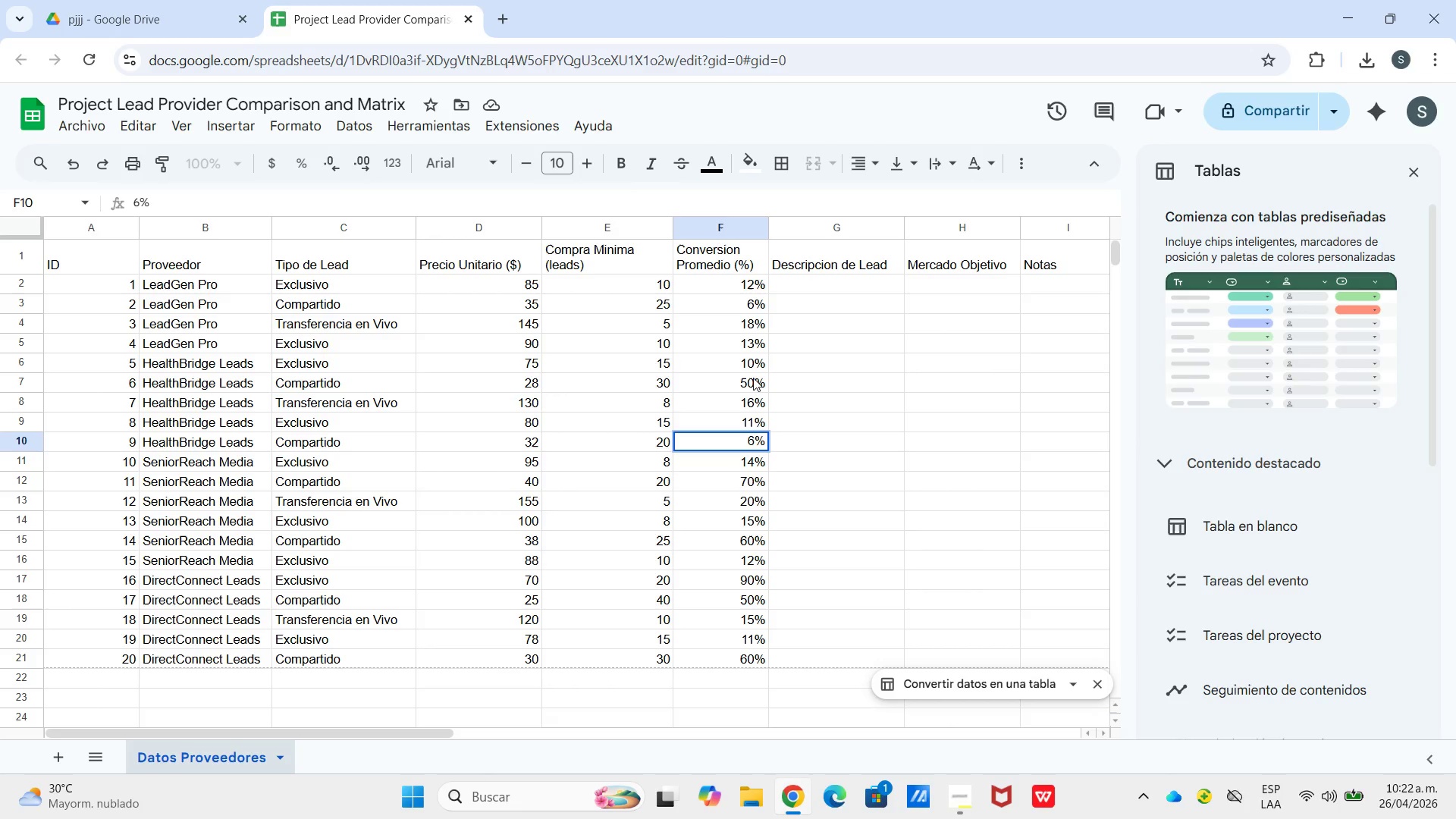 
double_click([752, 378])
 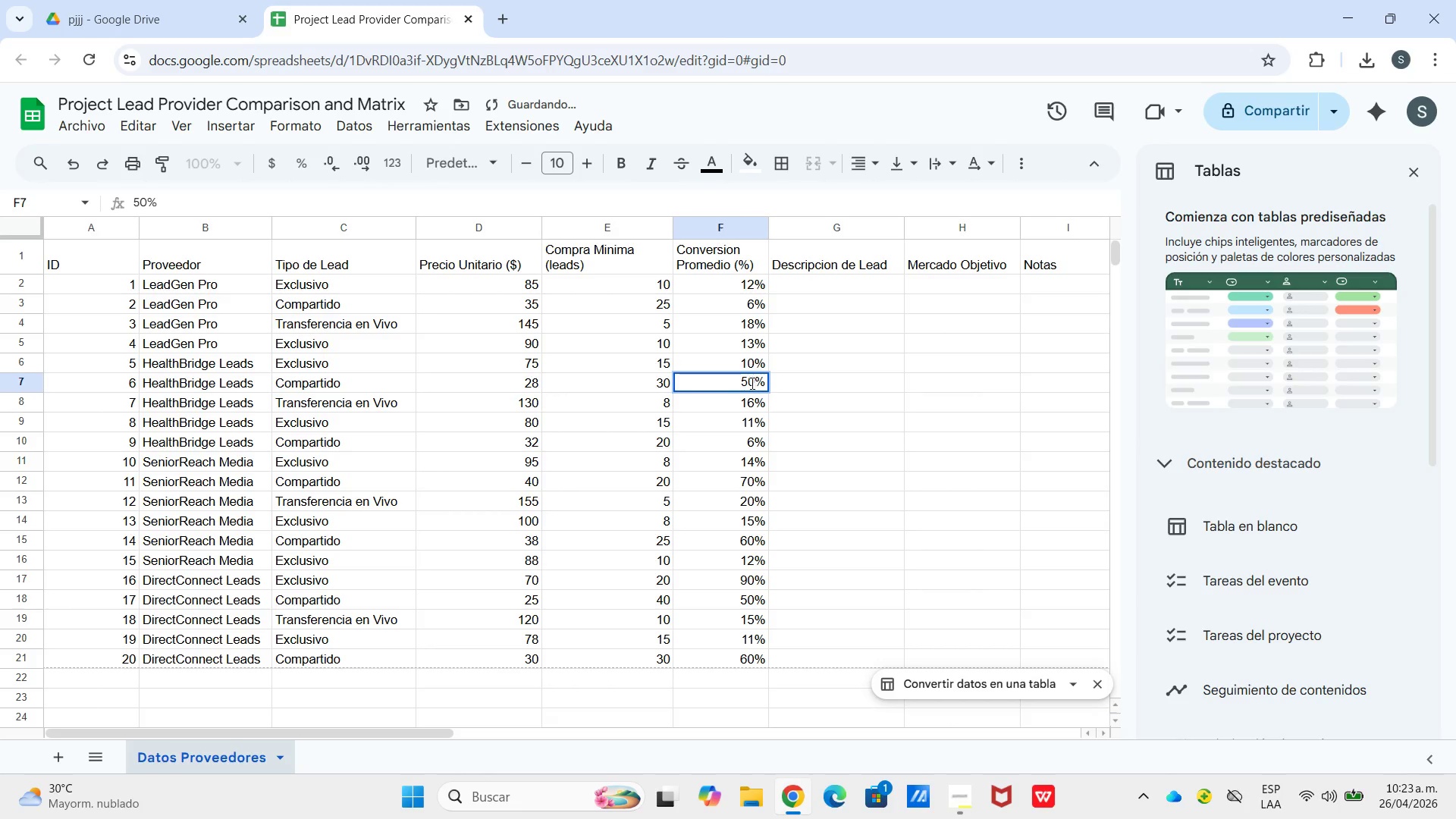 
left_click([751, 383])
 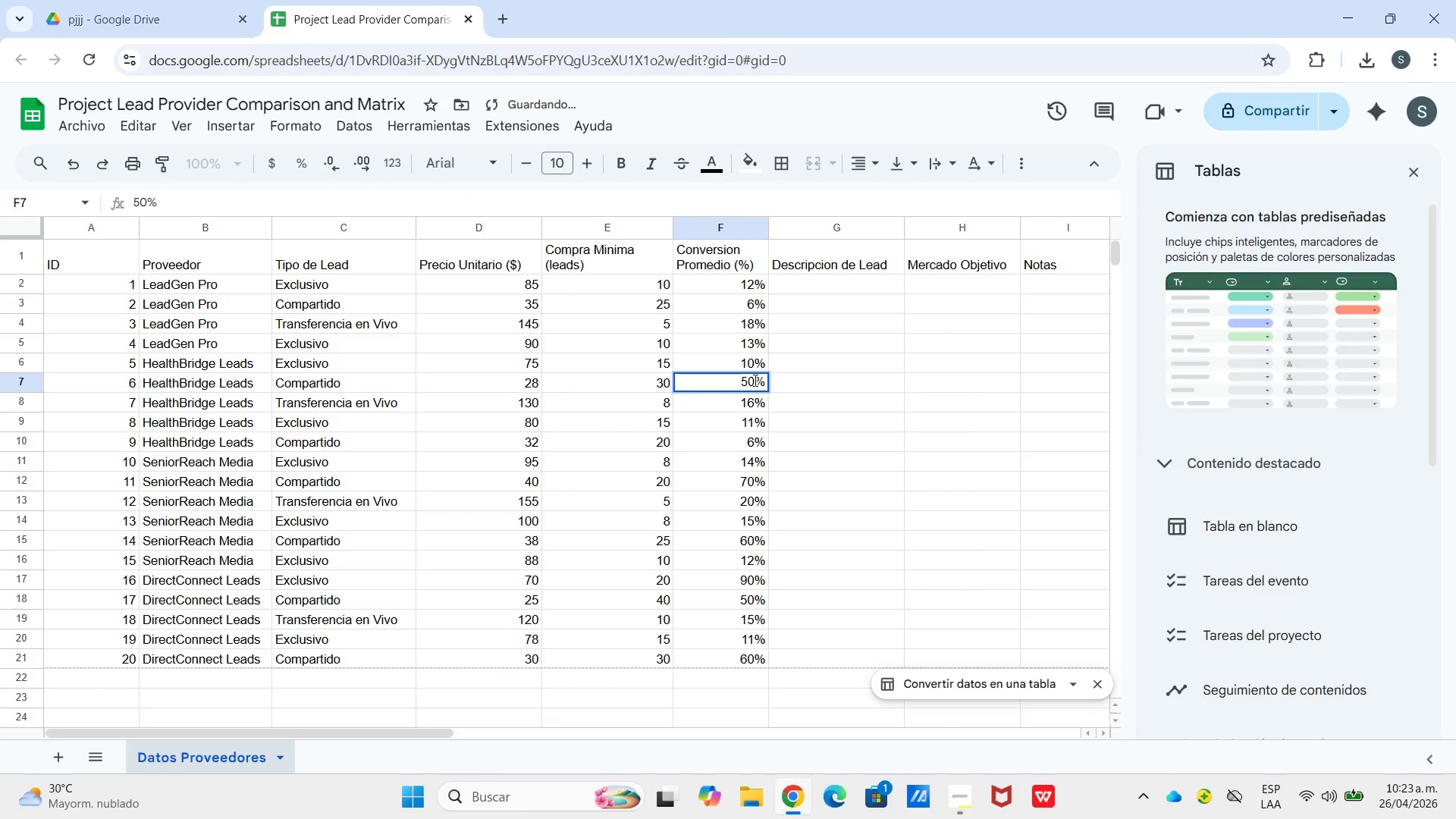 
left_click([754, 378])
 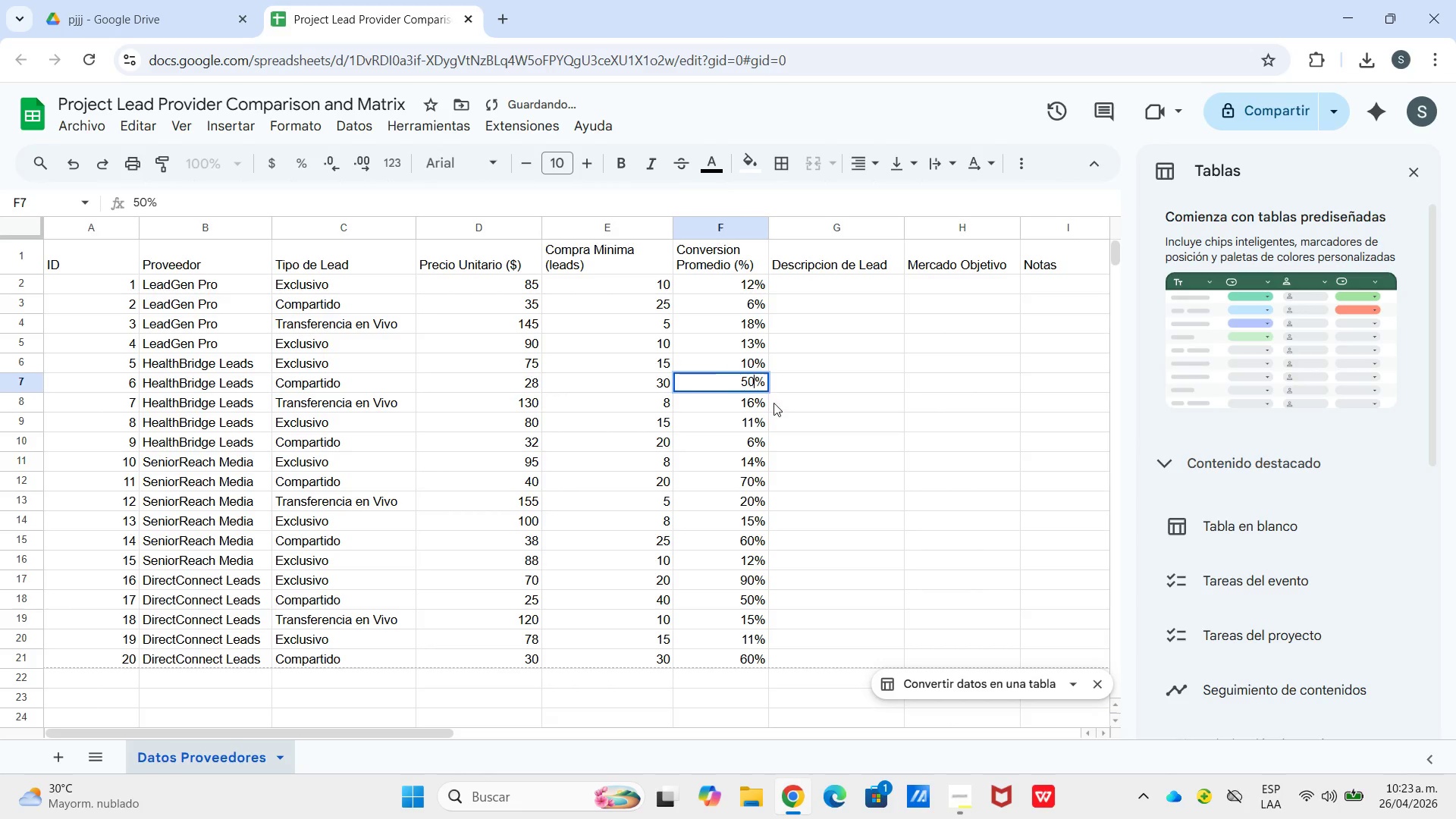 
key(Backspace)
 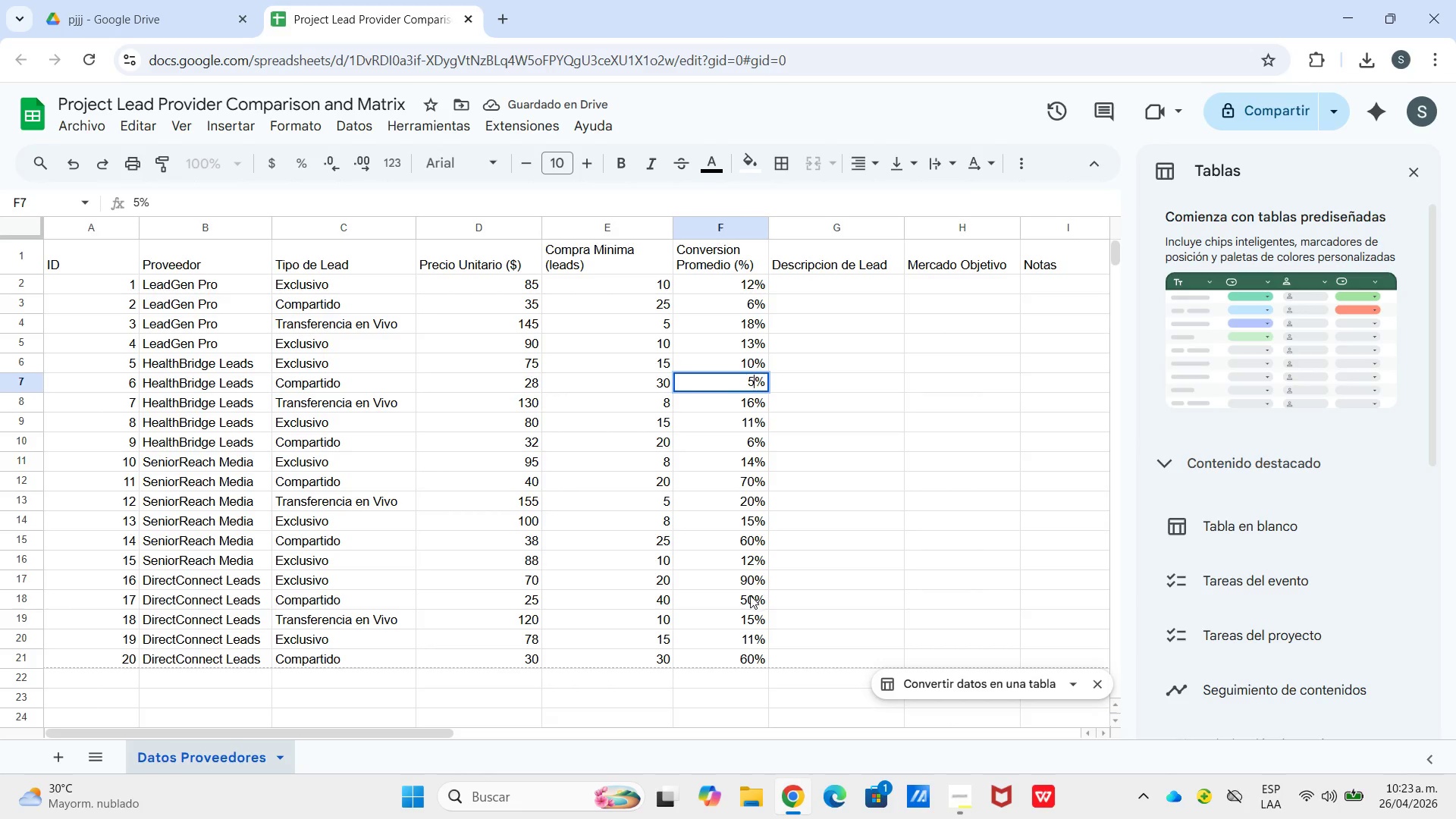 
double_click([750, 595])
 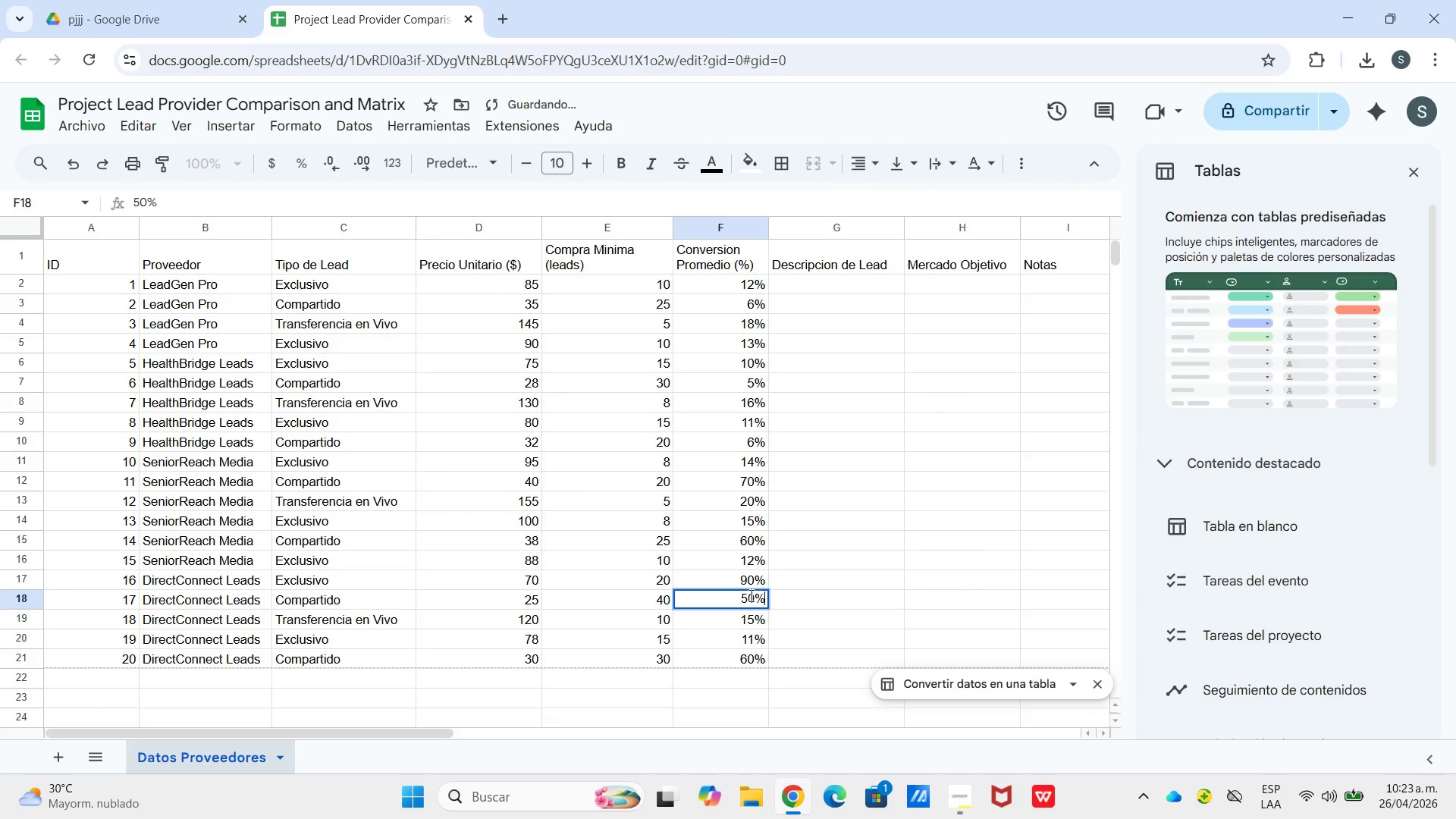 
left_click([750, 595])
 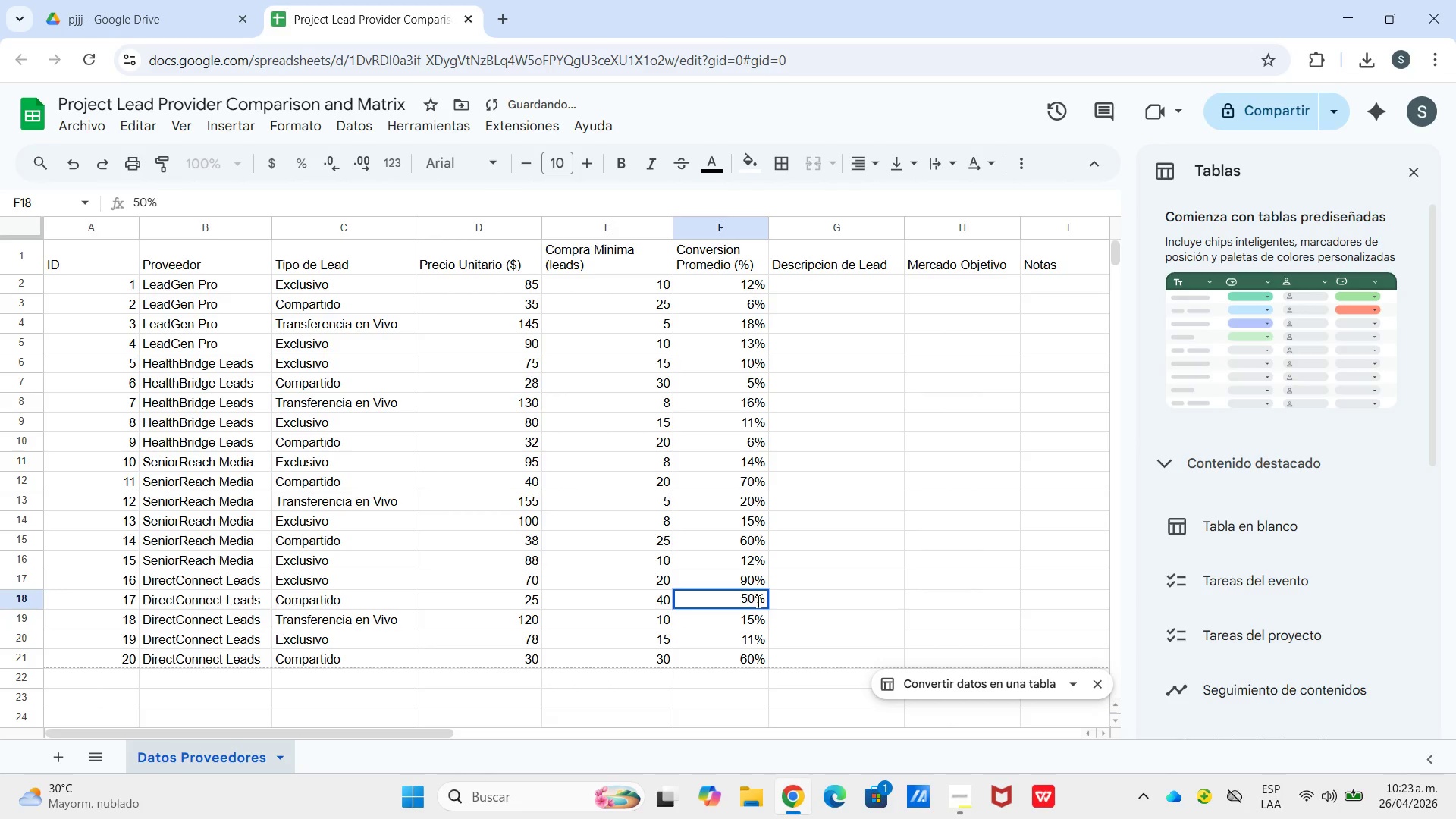 
left_click([757, 601])
 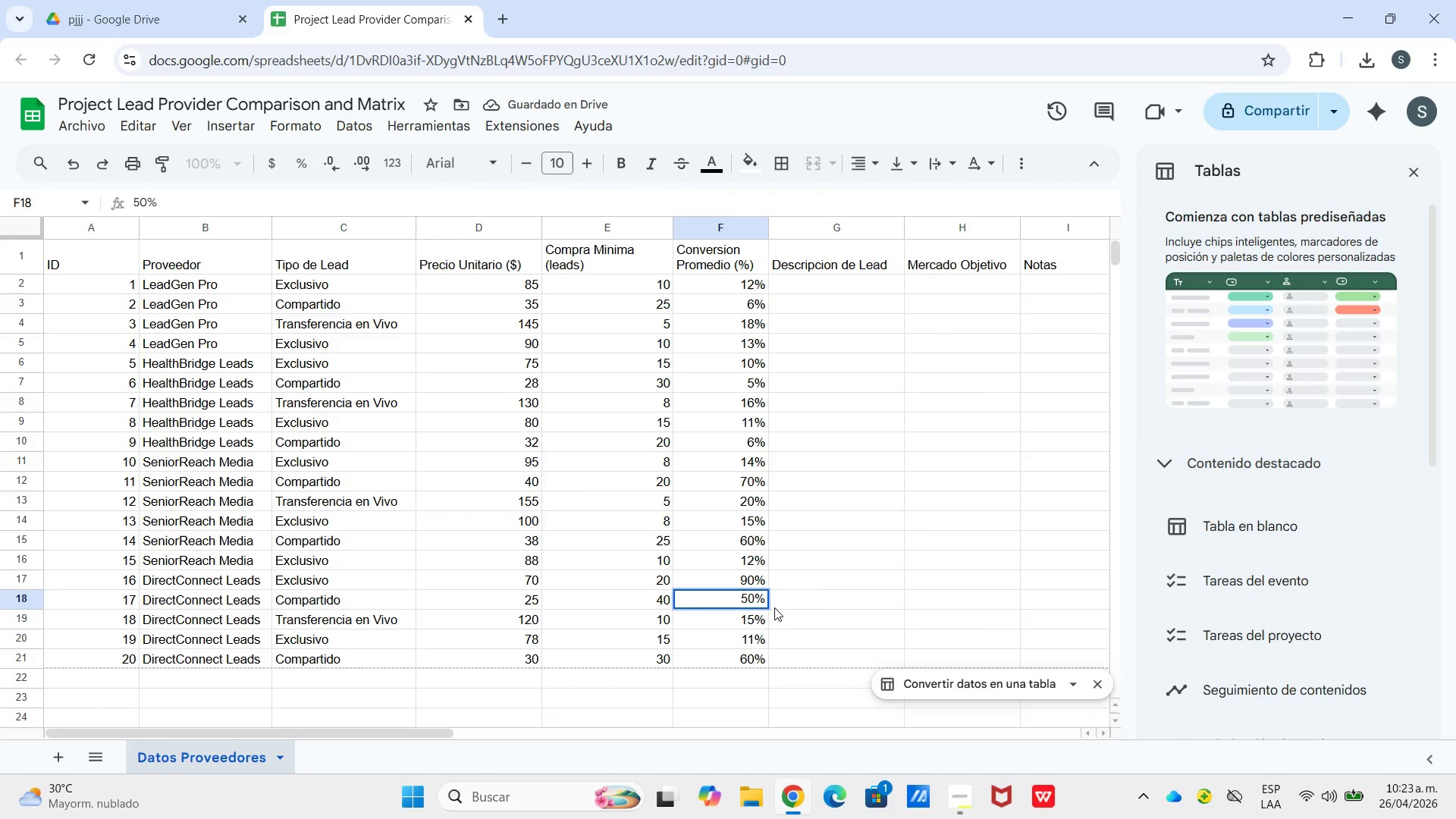 
key(Backspace)
 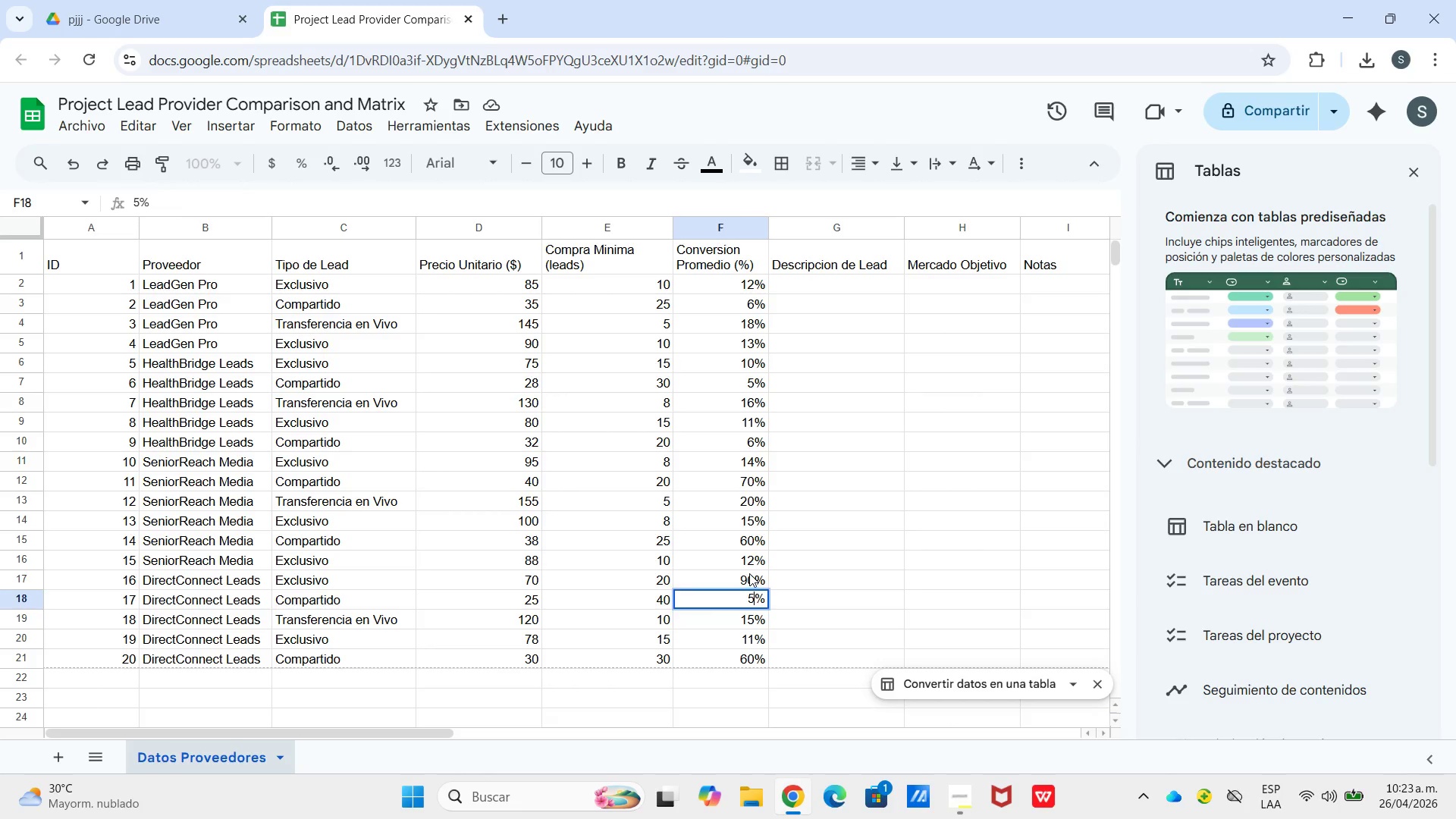 
double_click([749, 573])
 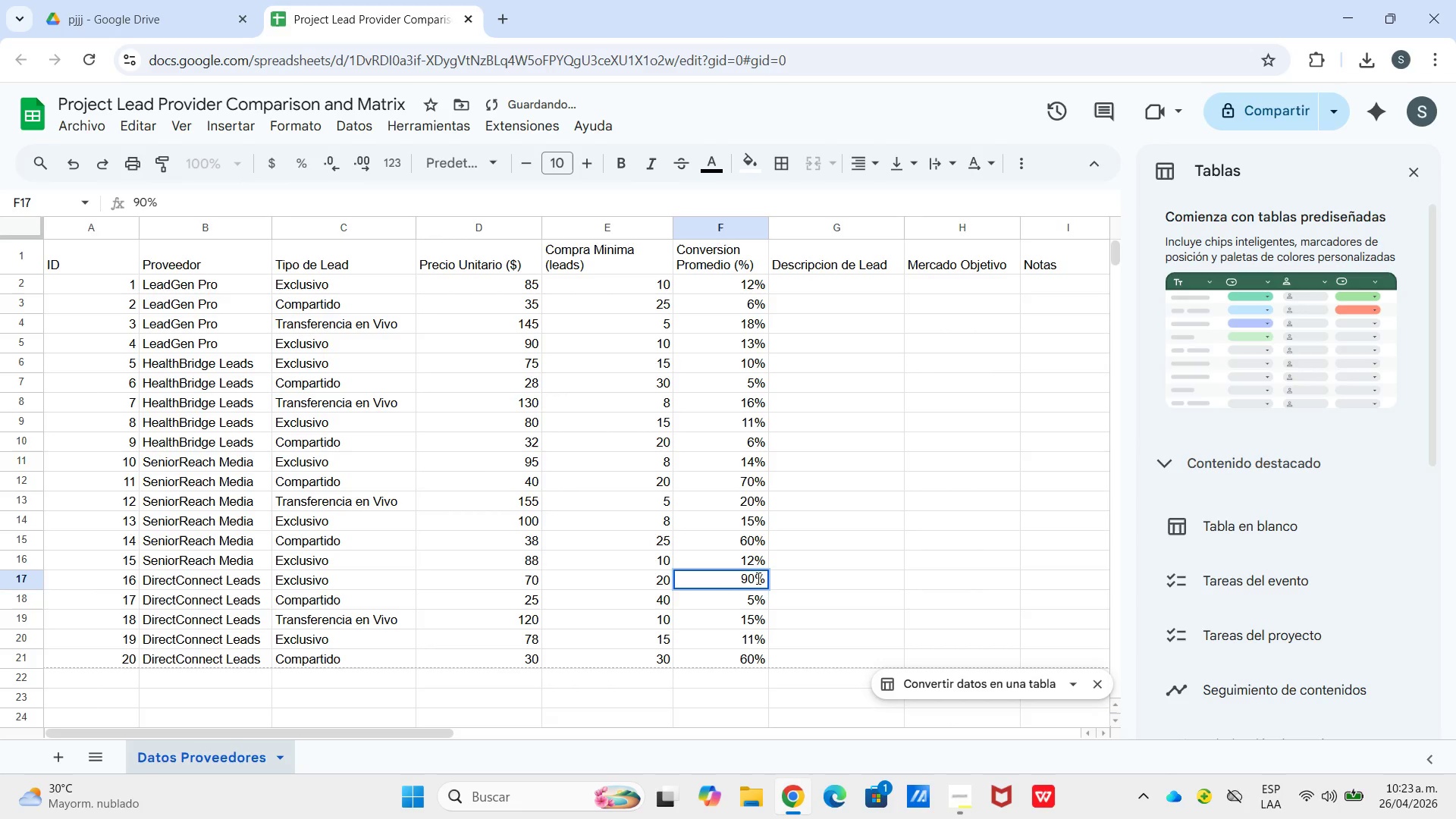 
left_click([757, 578])
 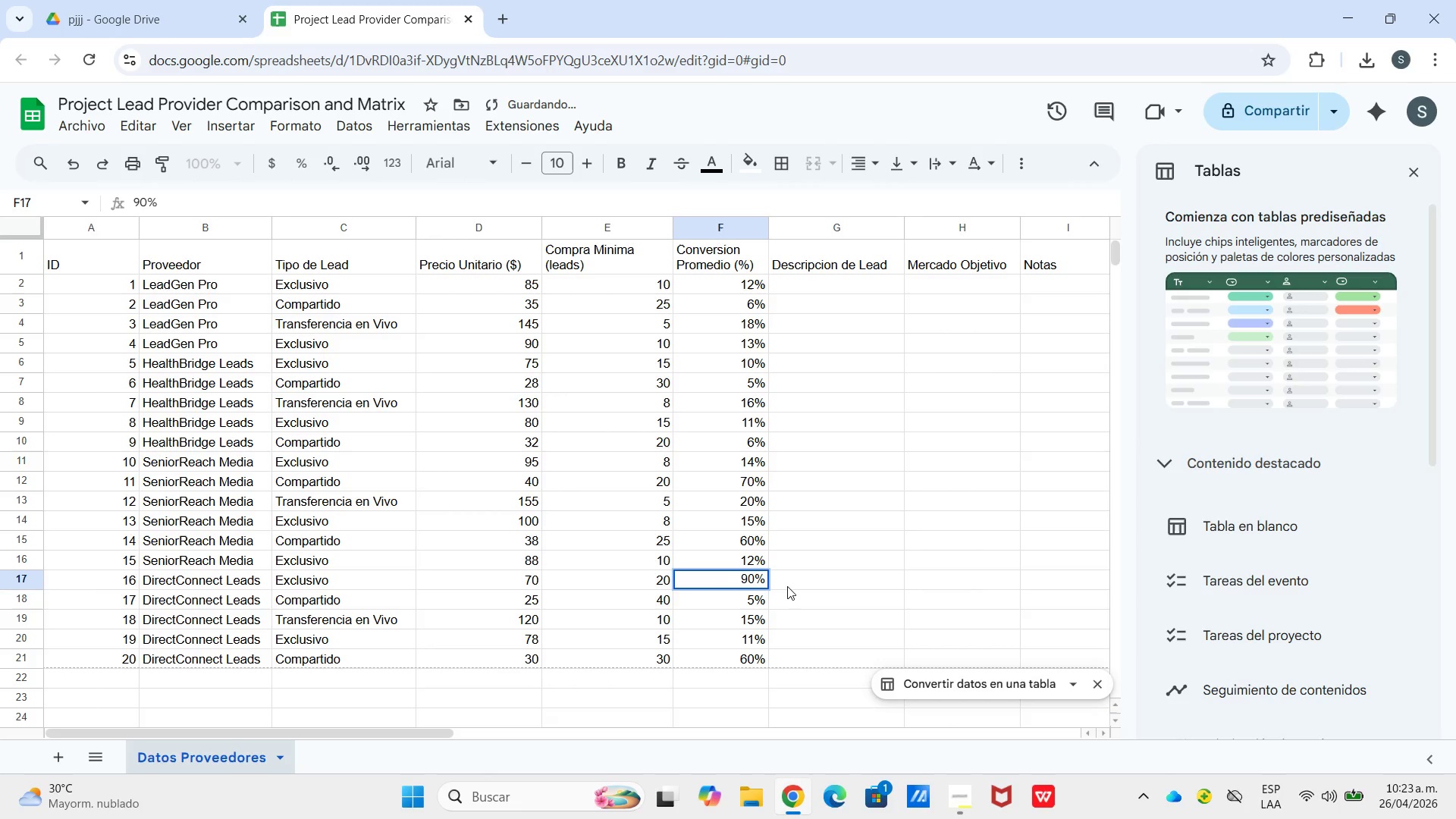 
key(Backspace)
 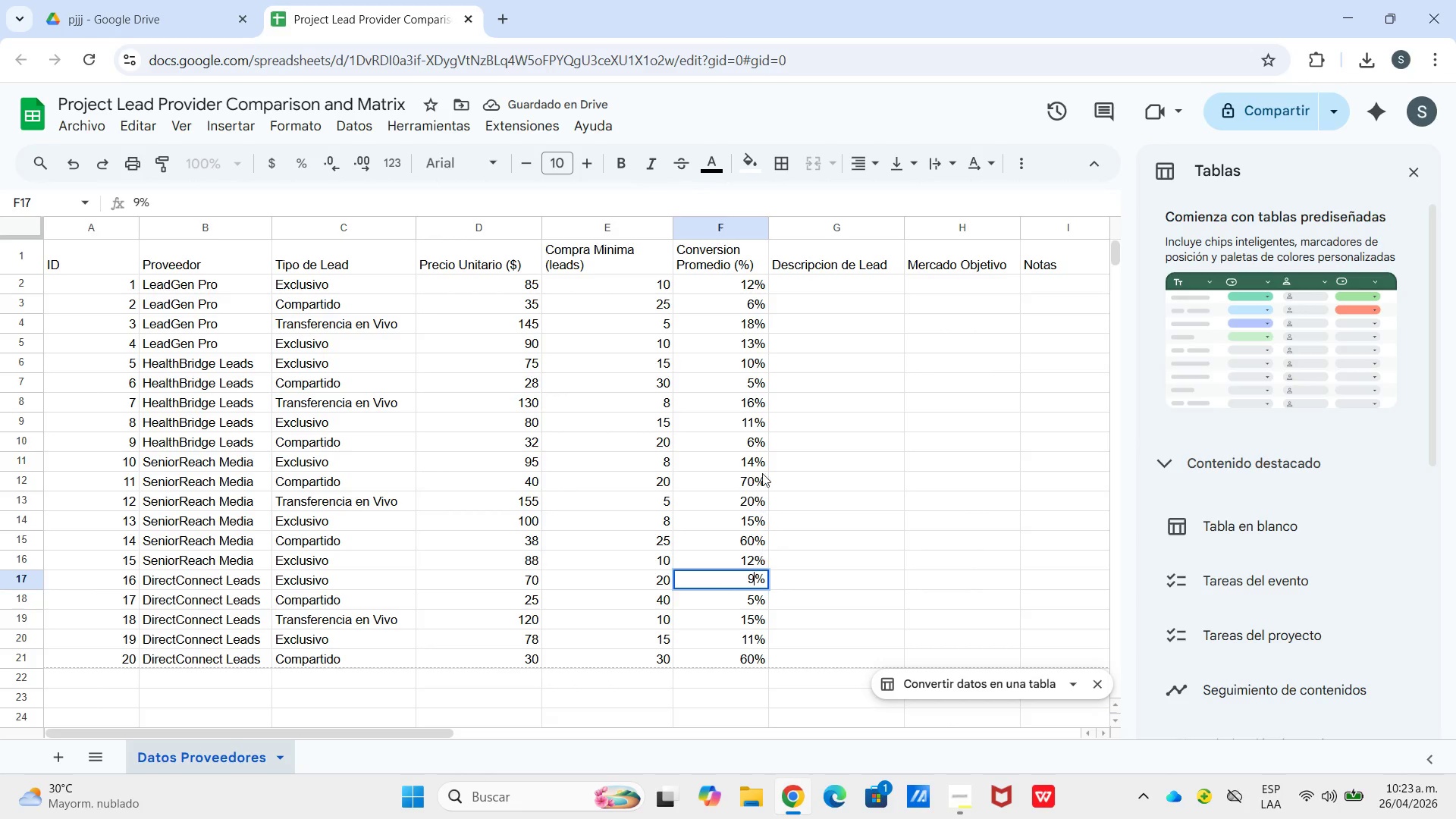 
double_click([755, 542])
 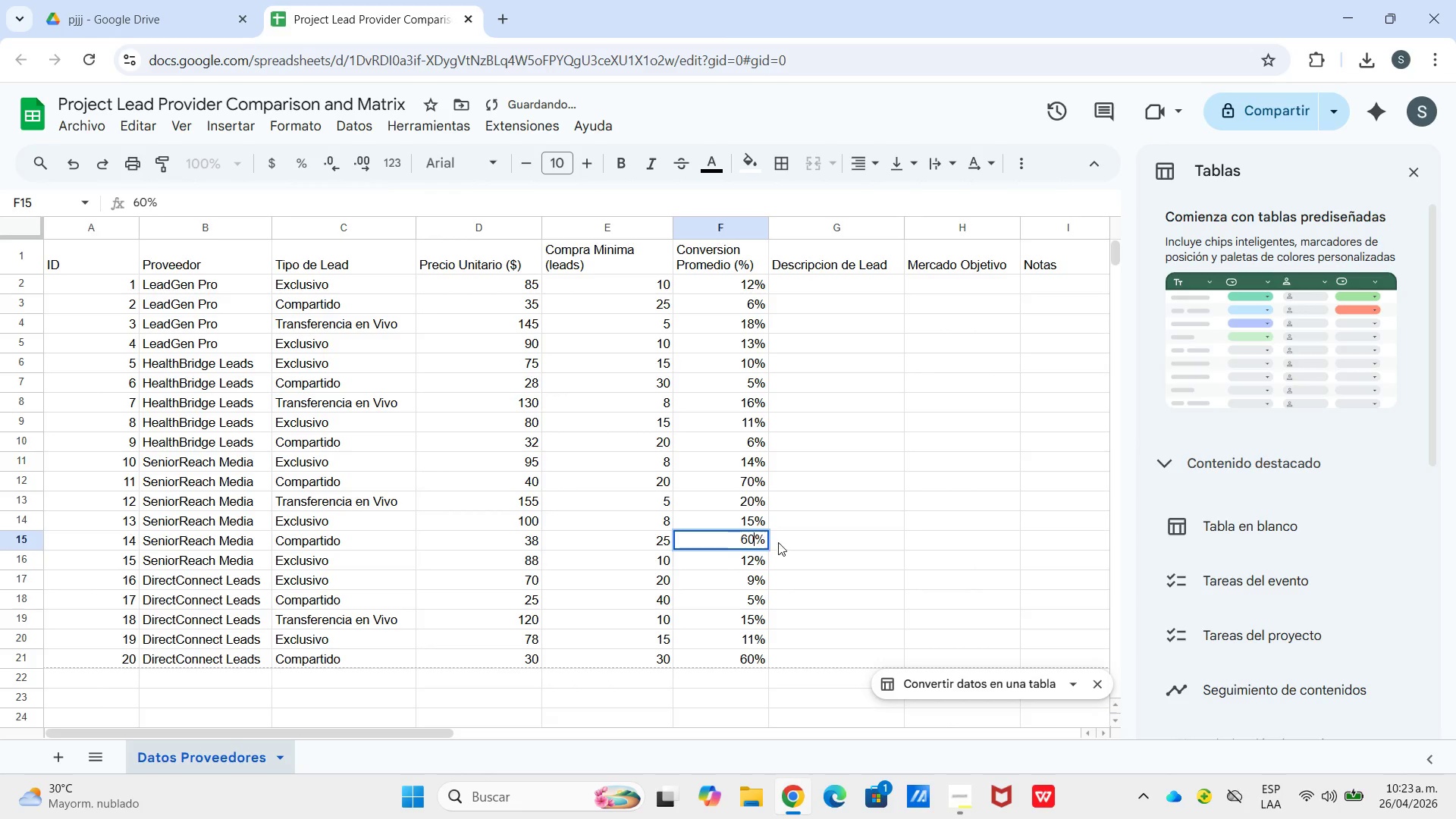 
key(Backspace)
 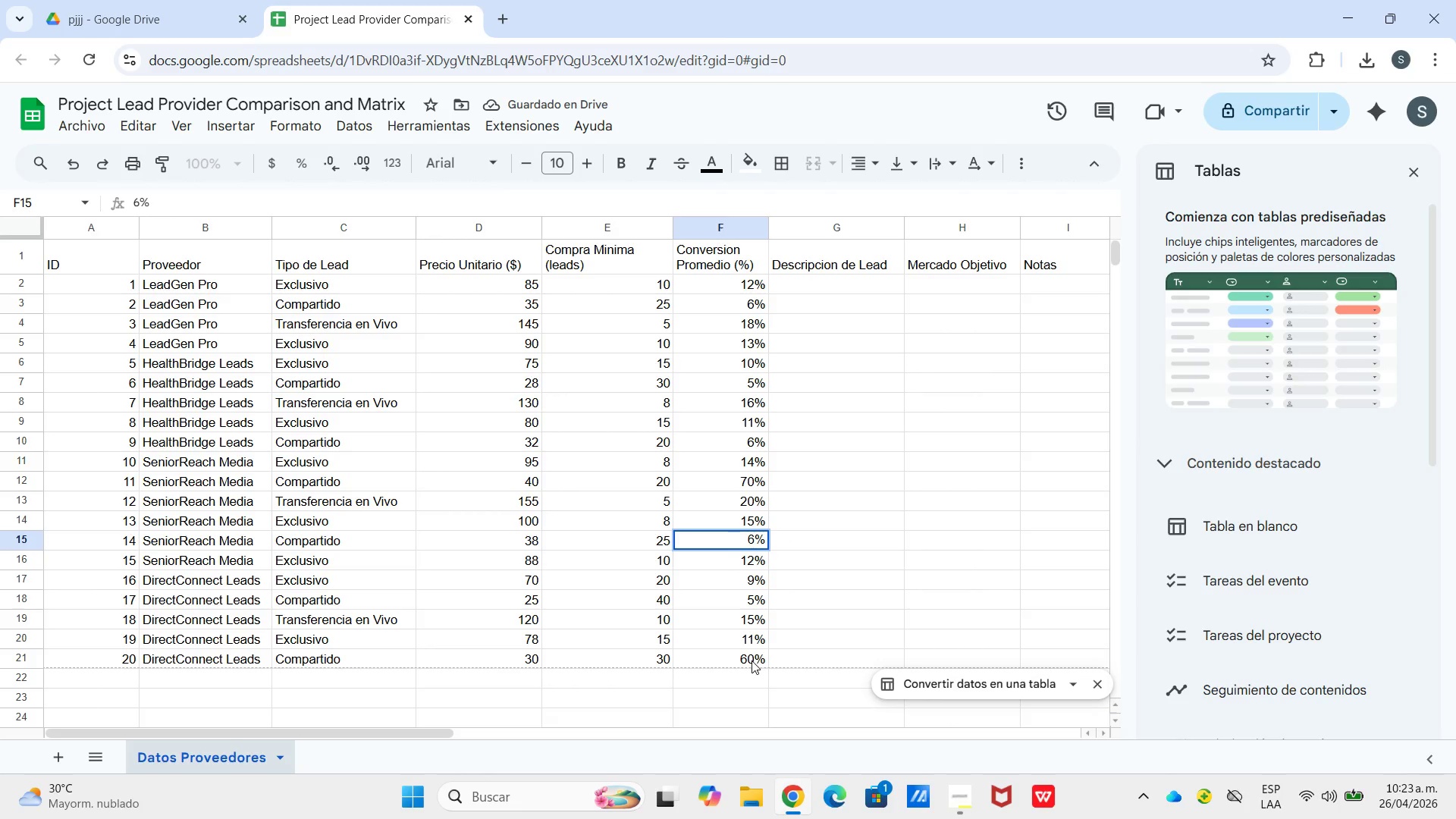 
double_click([748, 654])
 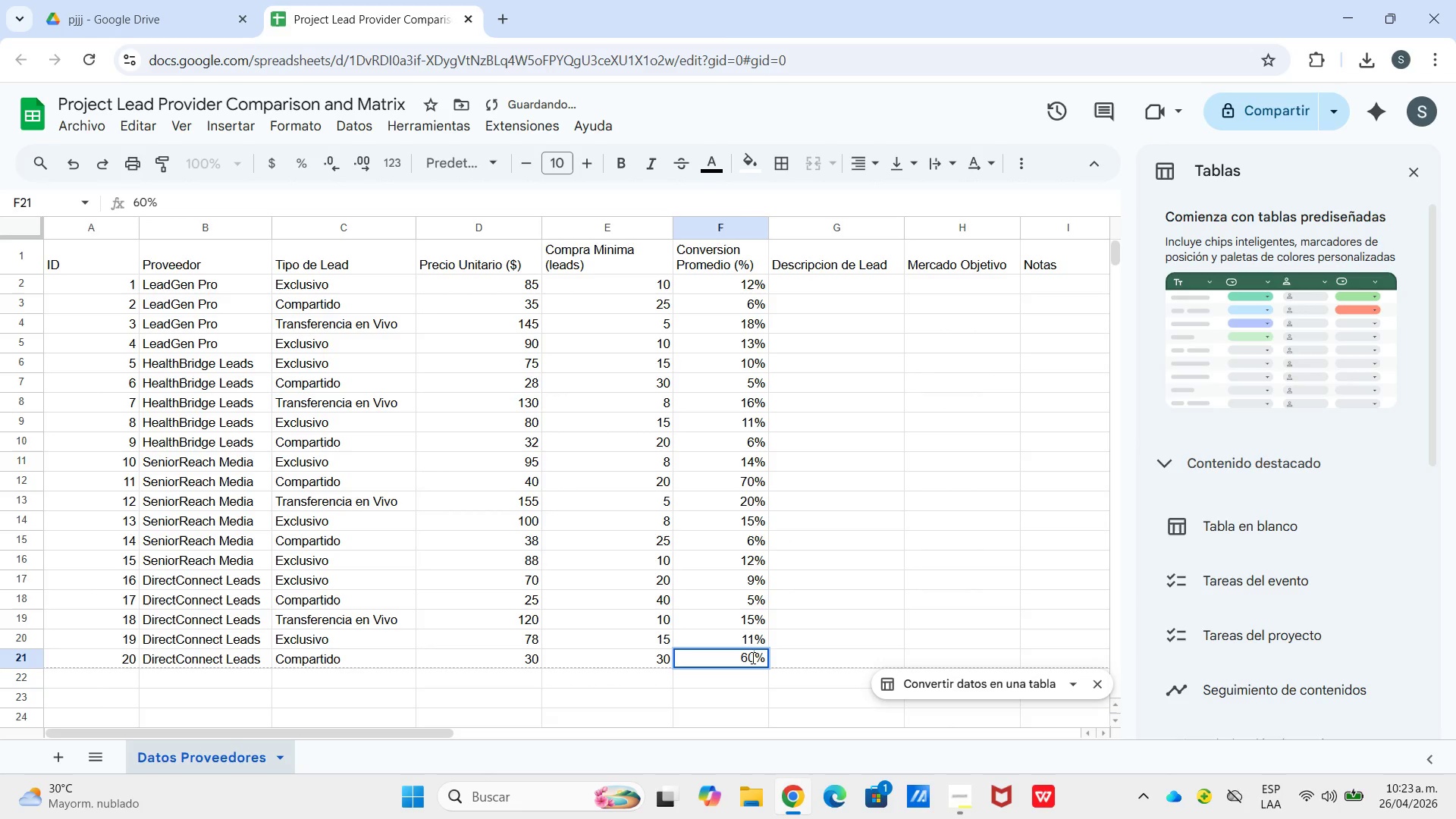 
left_click([752, 657])
 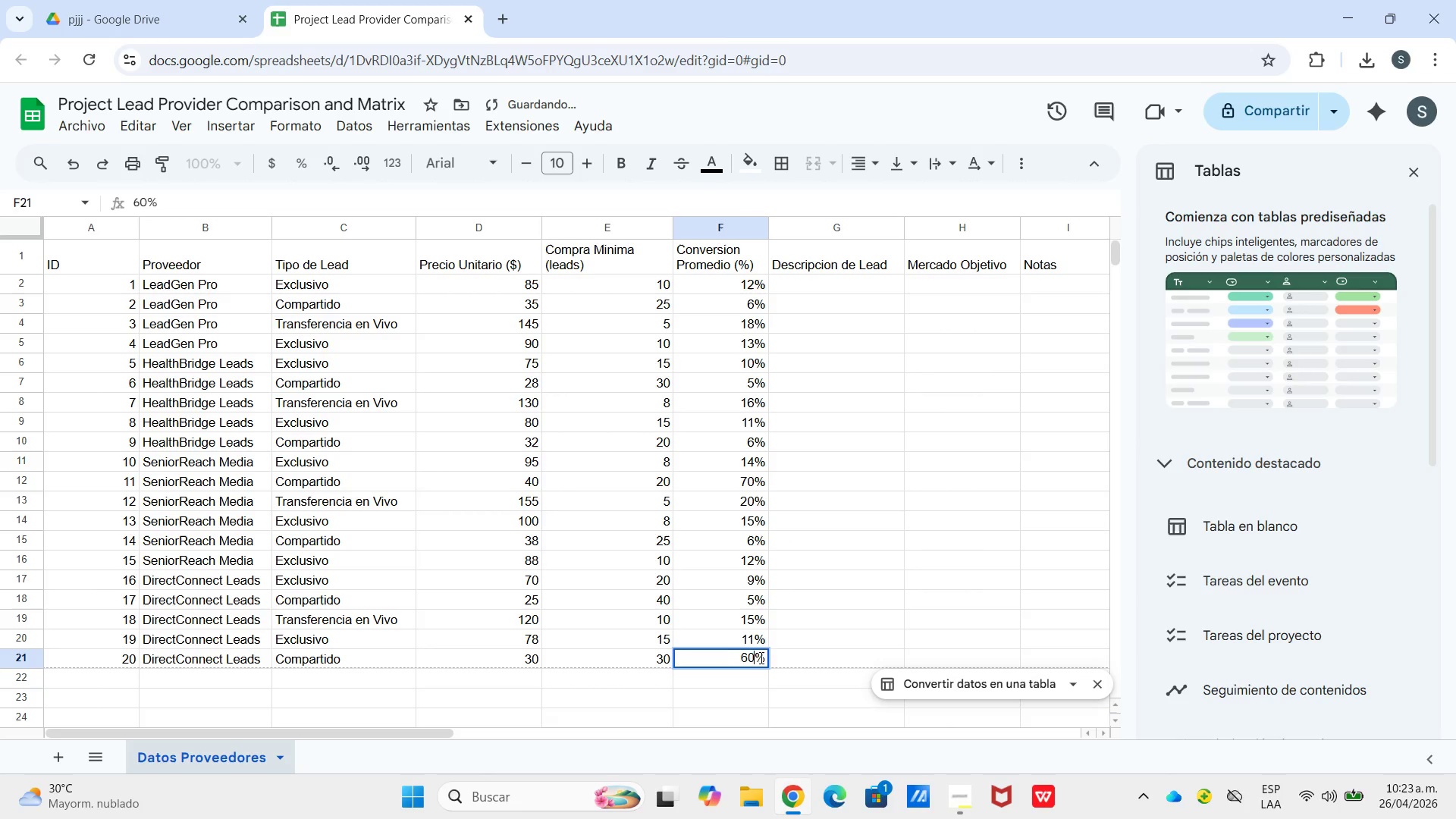 
key(Backspace)
 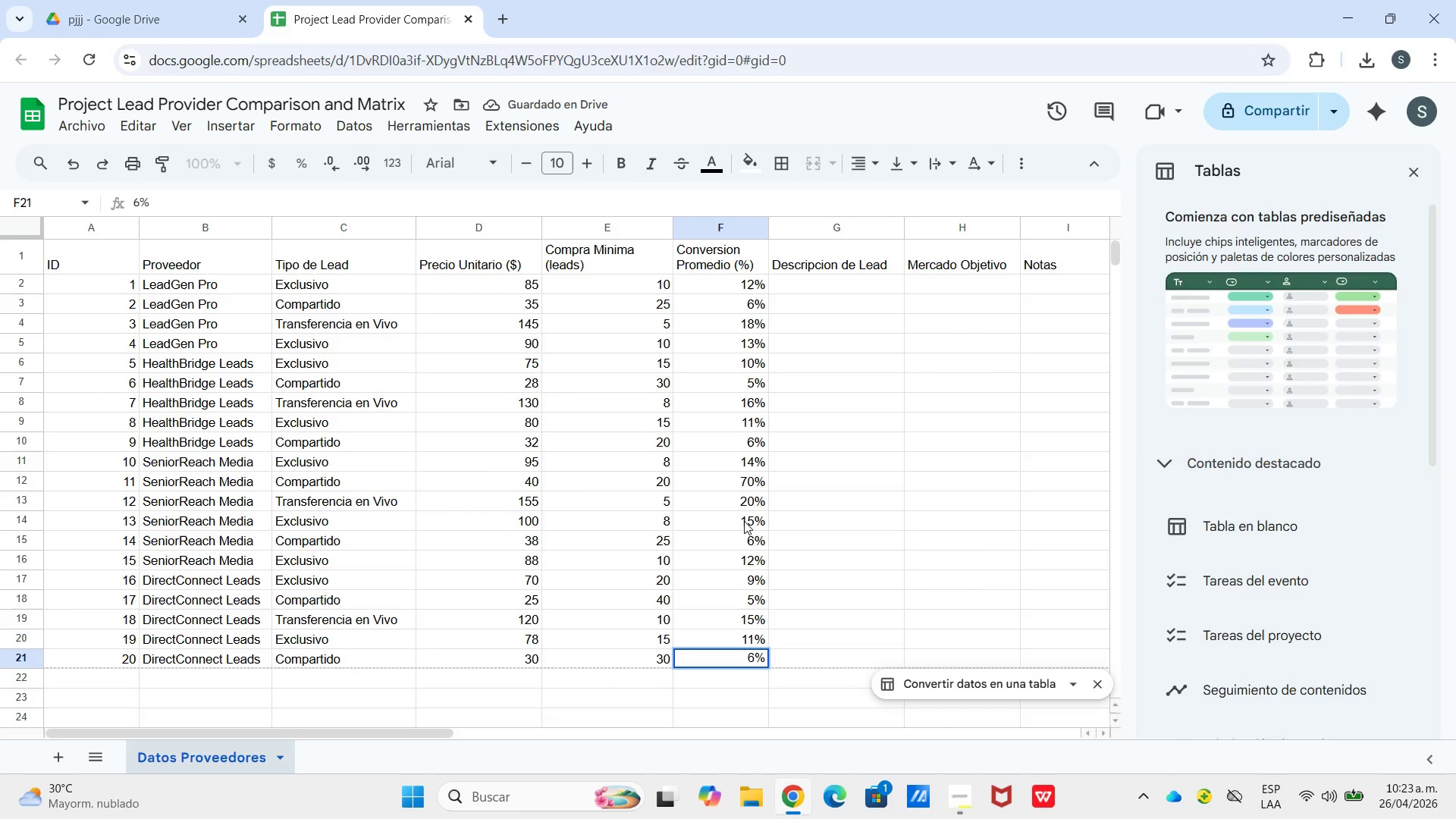 
double_click([753, 478])
 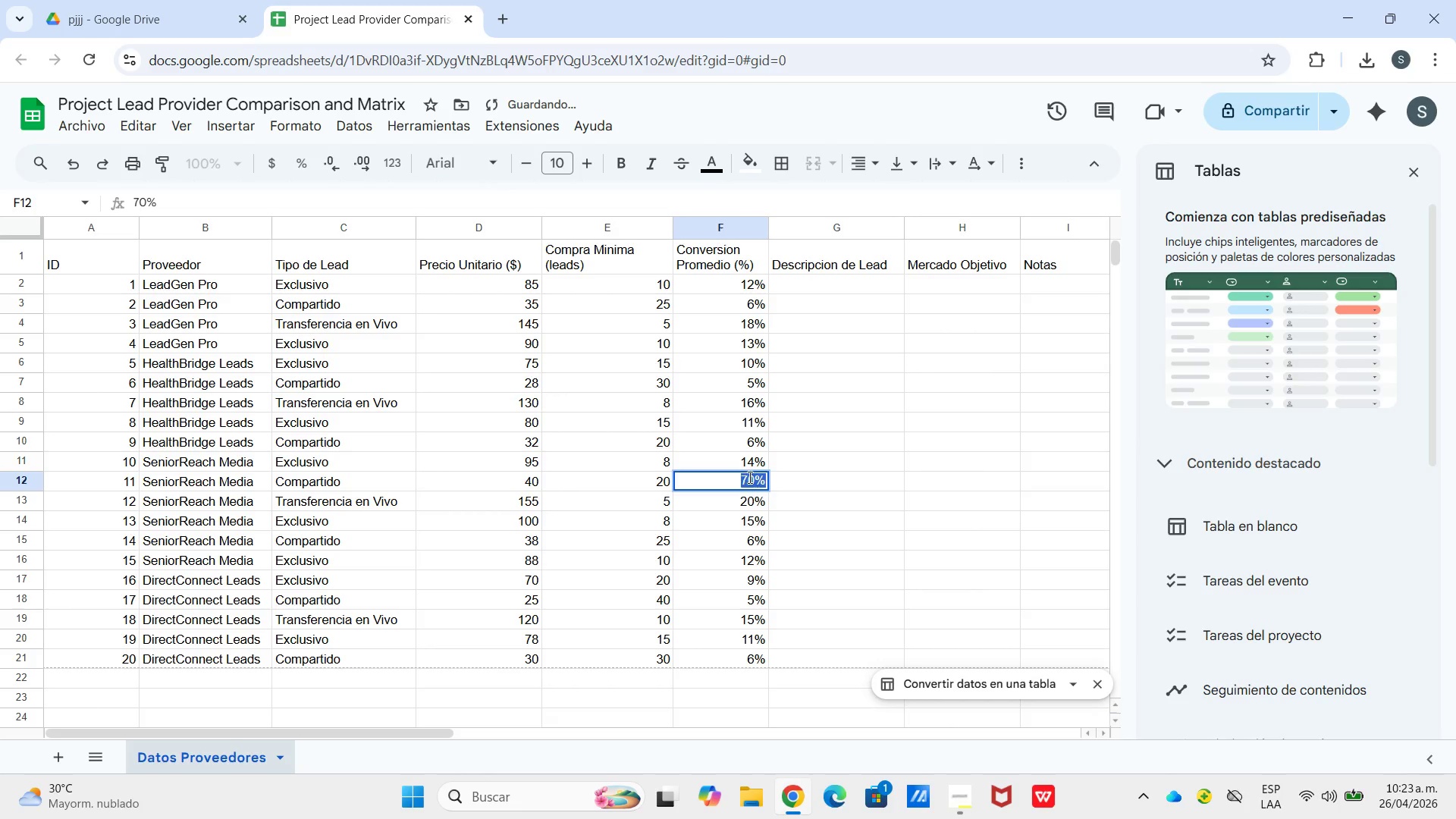 
triple_click([757, 478])
 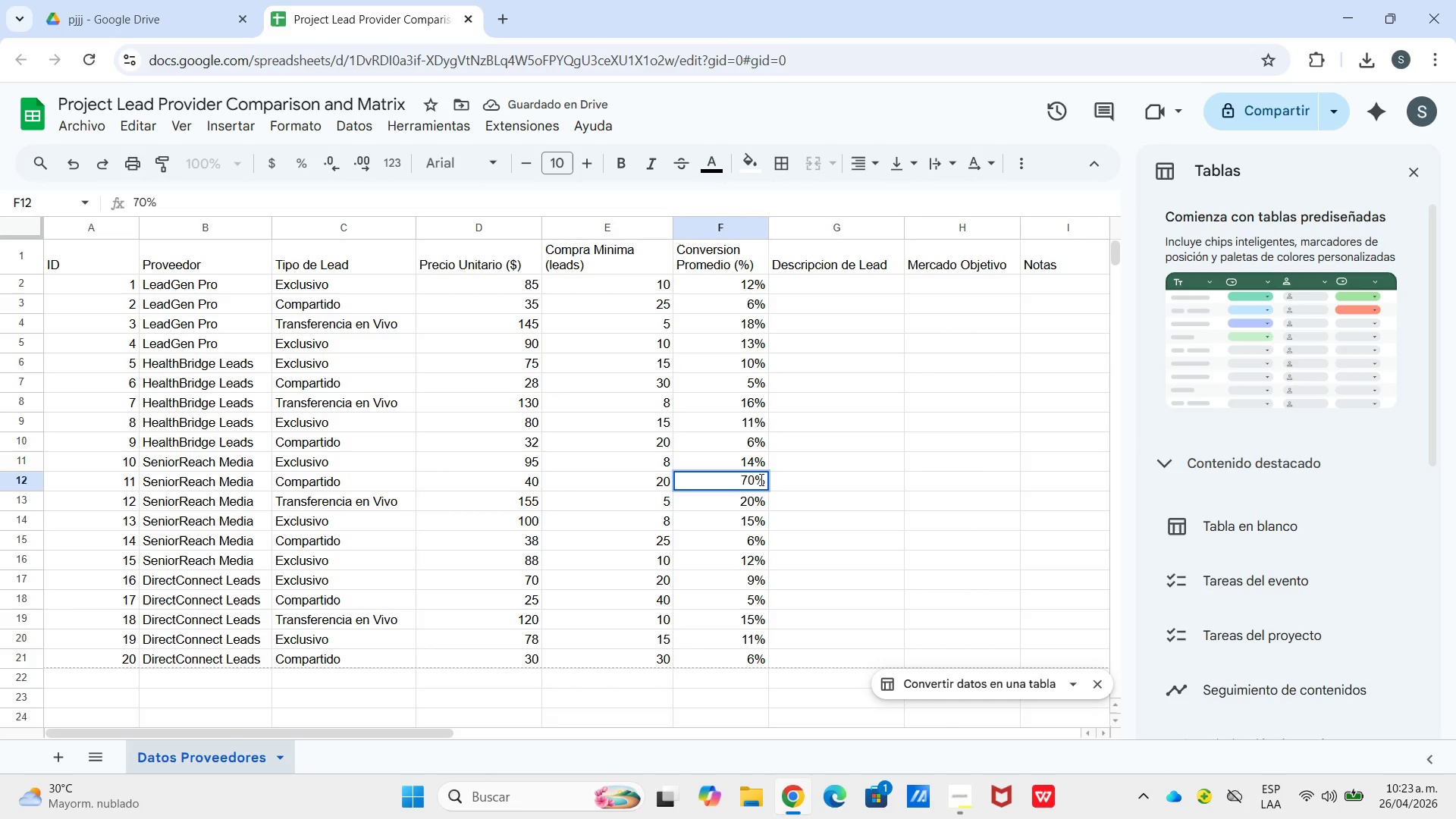 
key(Backspace)
 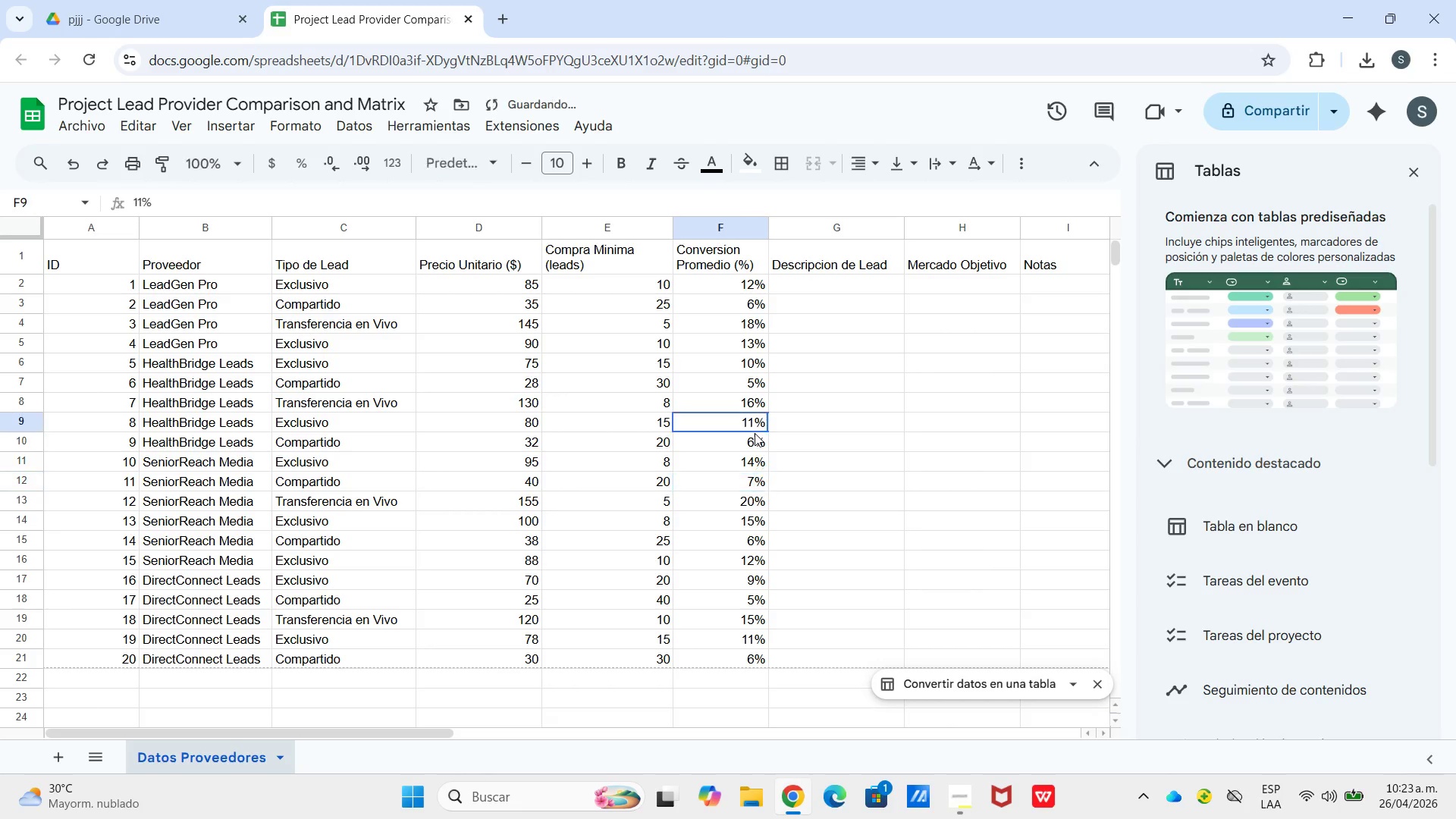 
scroll: coordinate [752, 361], scroll_direction: up, amount: 9.0
 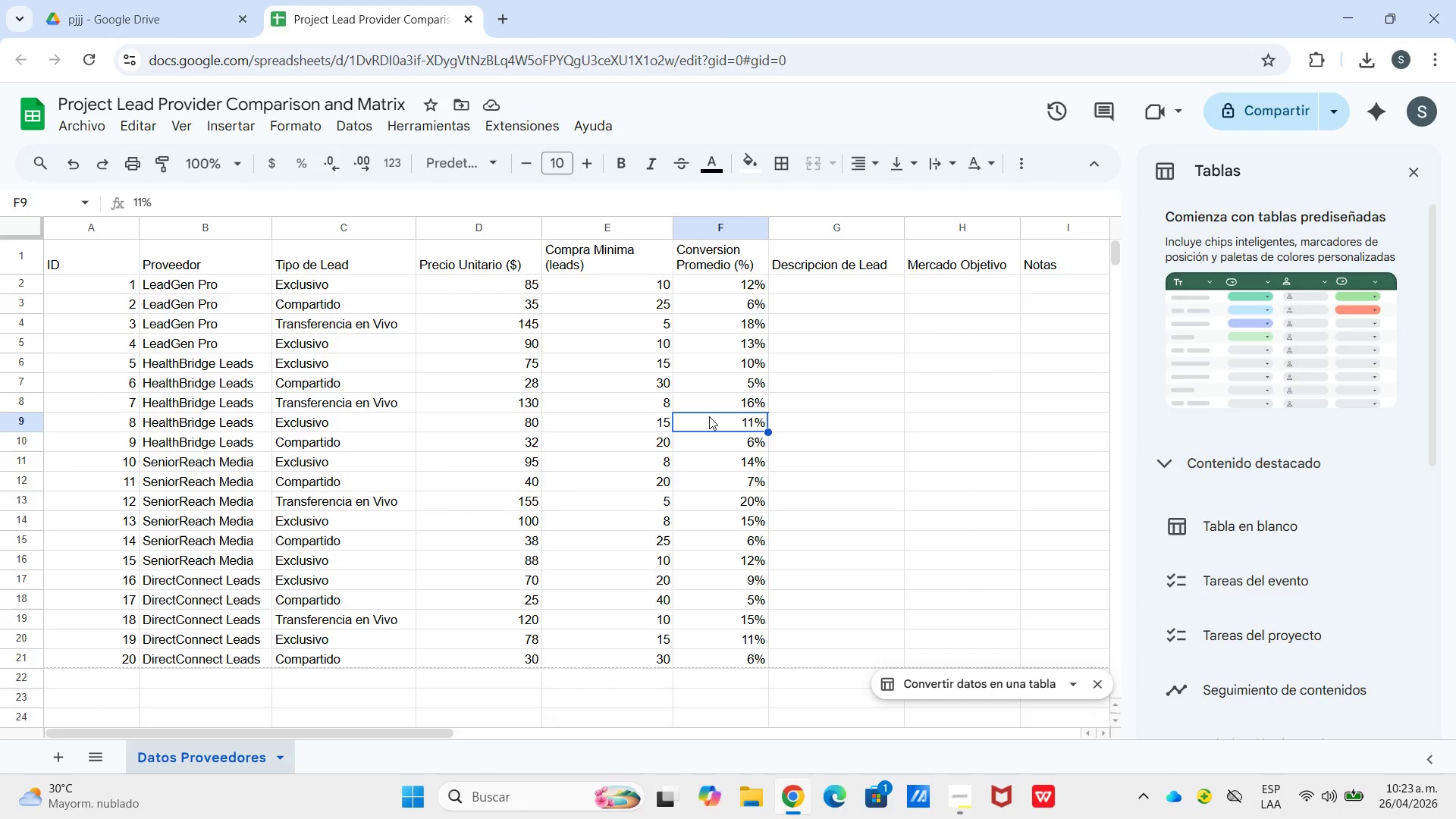 
wait(5.64)
 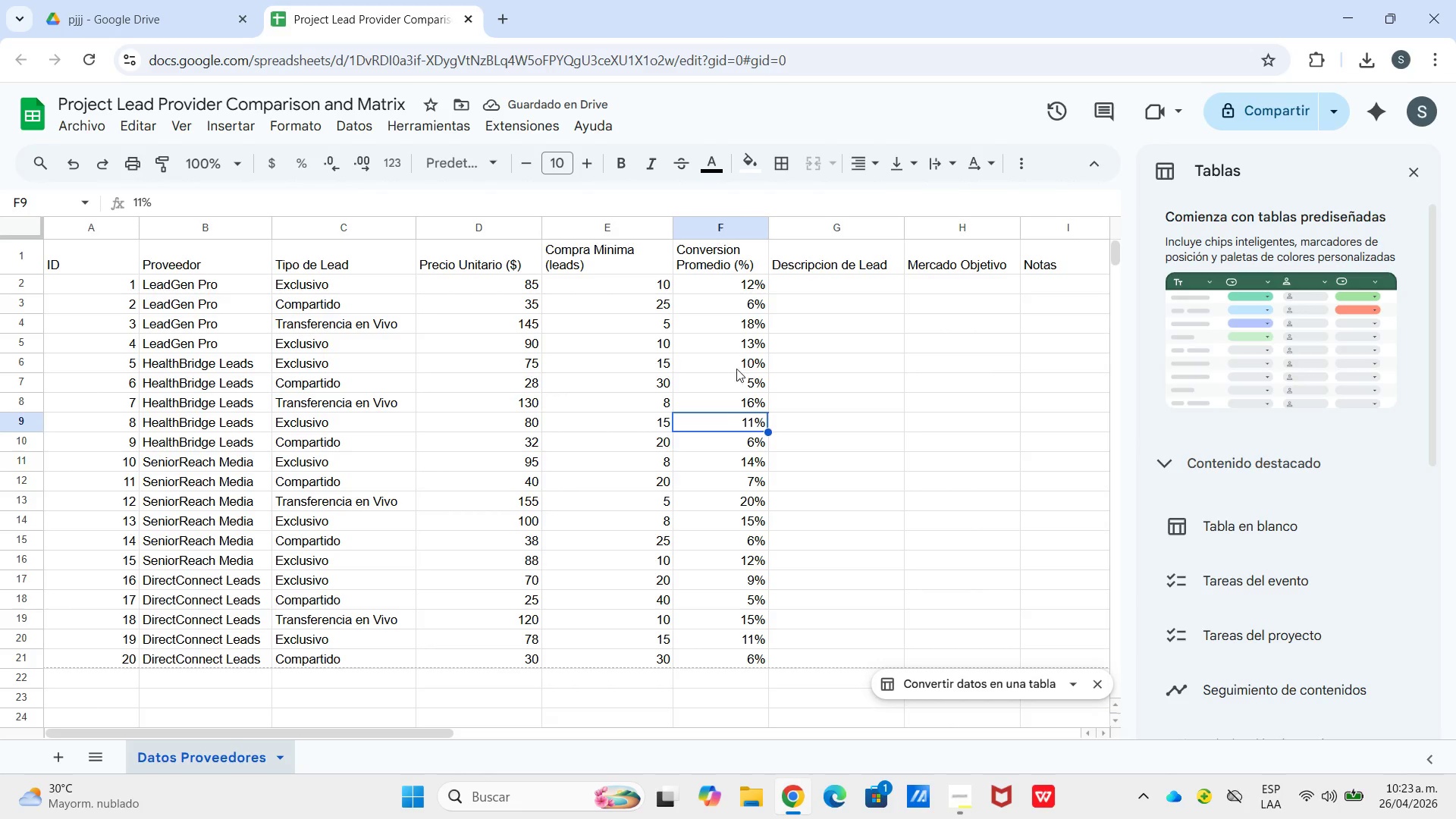 
left_click_drag(start_coordinate=[739, 287], to_coordinate=[756, 654])
 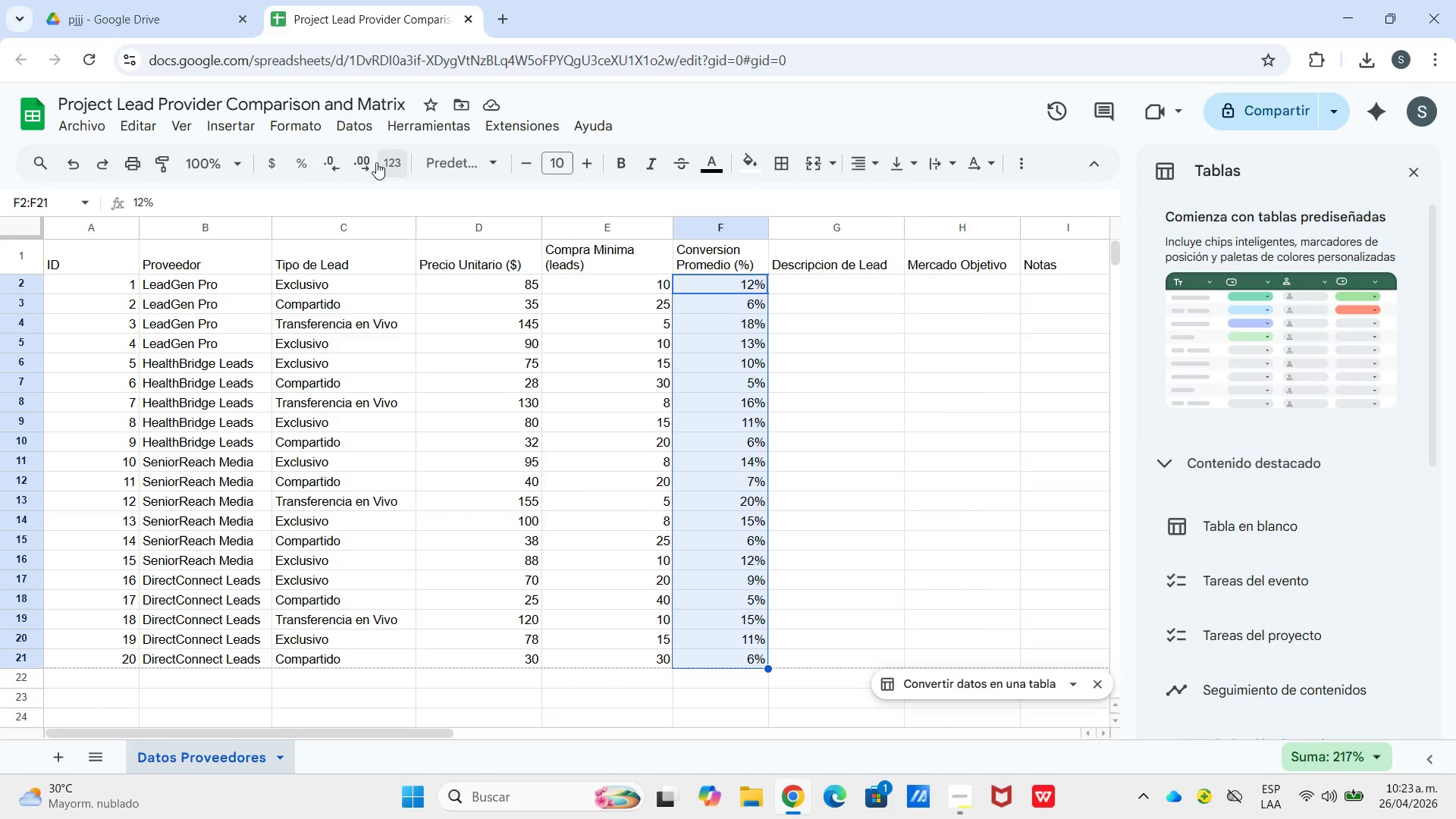 
left_click([371, 167])
 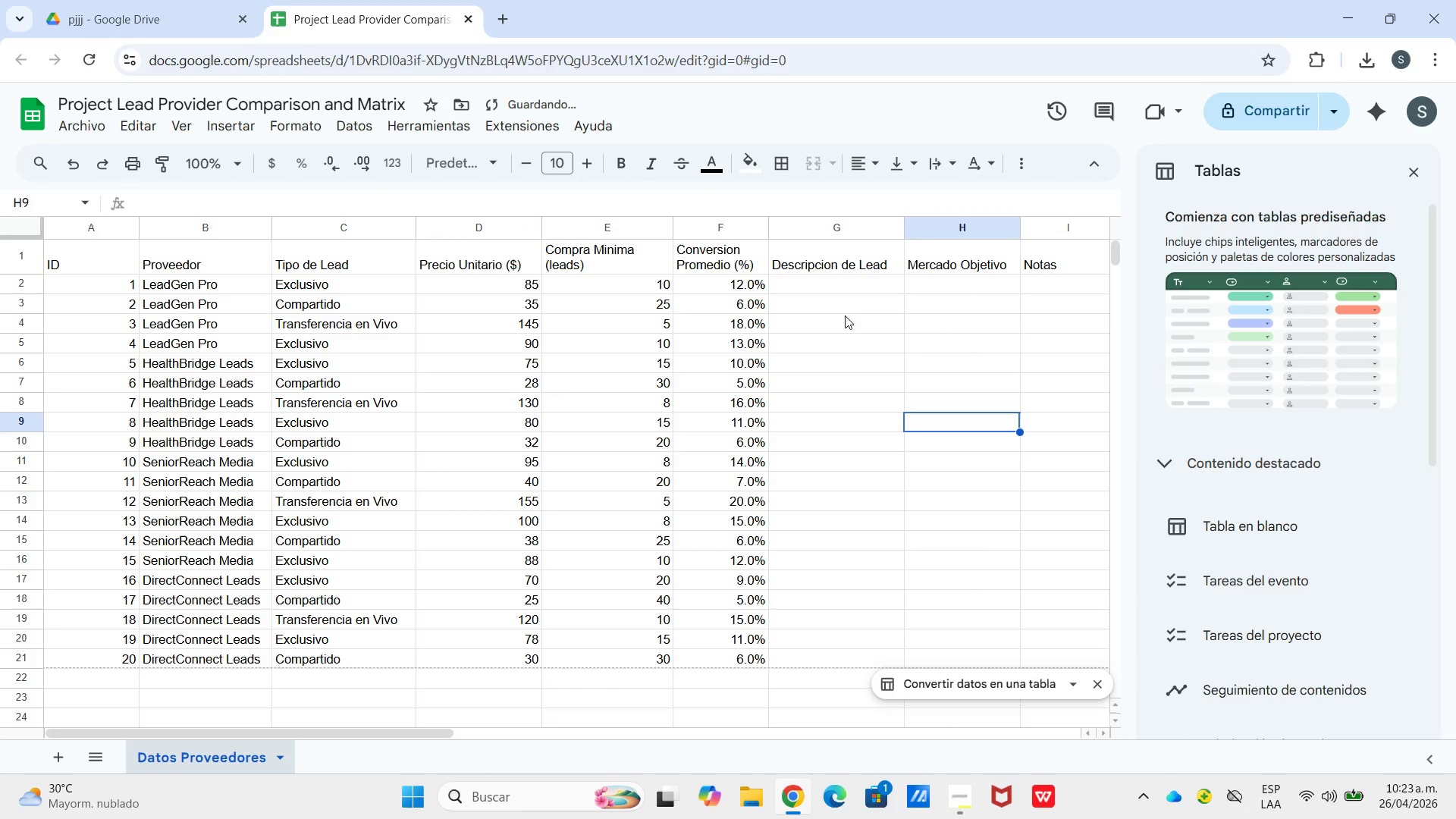 
left_click([827, 291])
 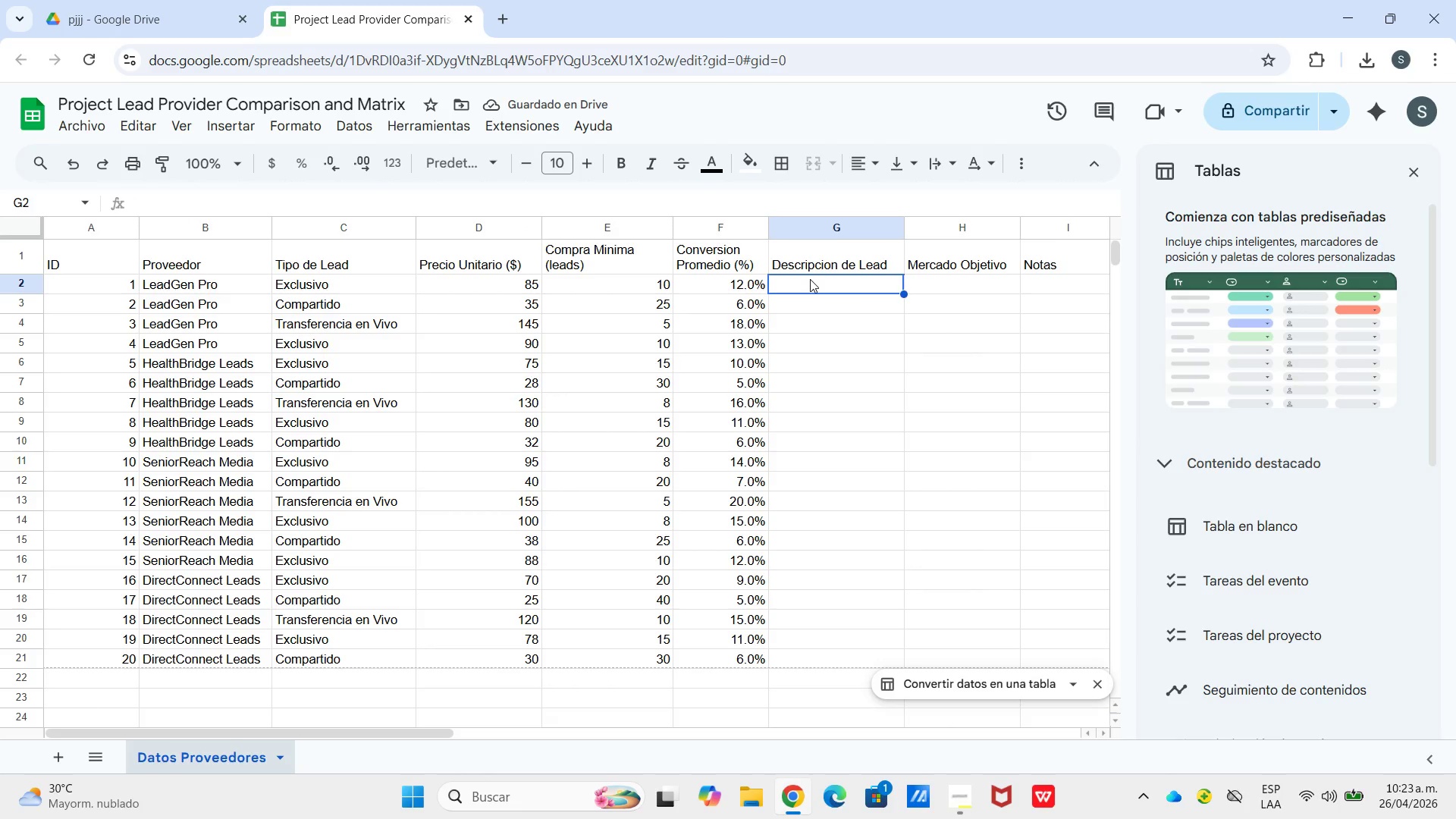 
type(Medicare Advantage )
key(Backspace)
type(, contacto directo)
 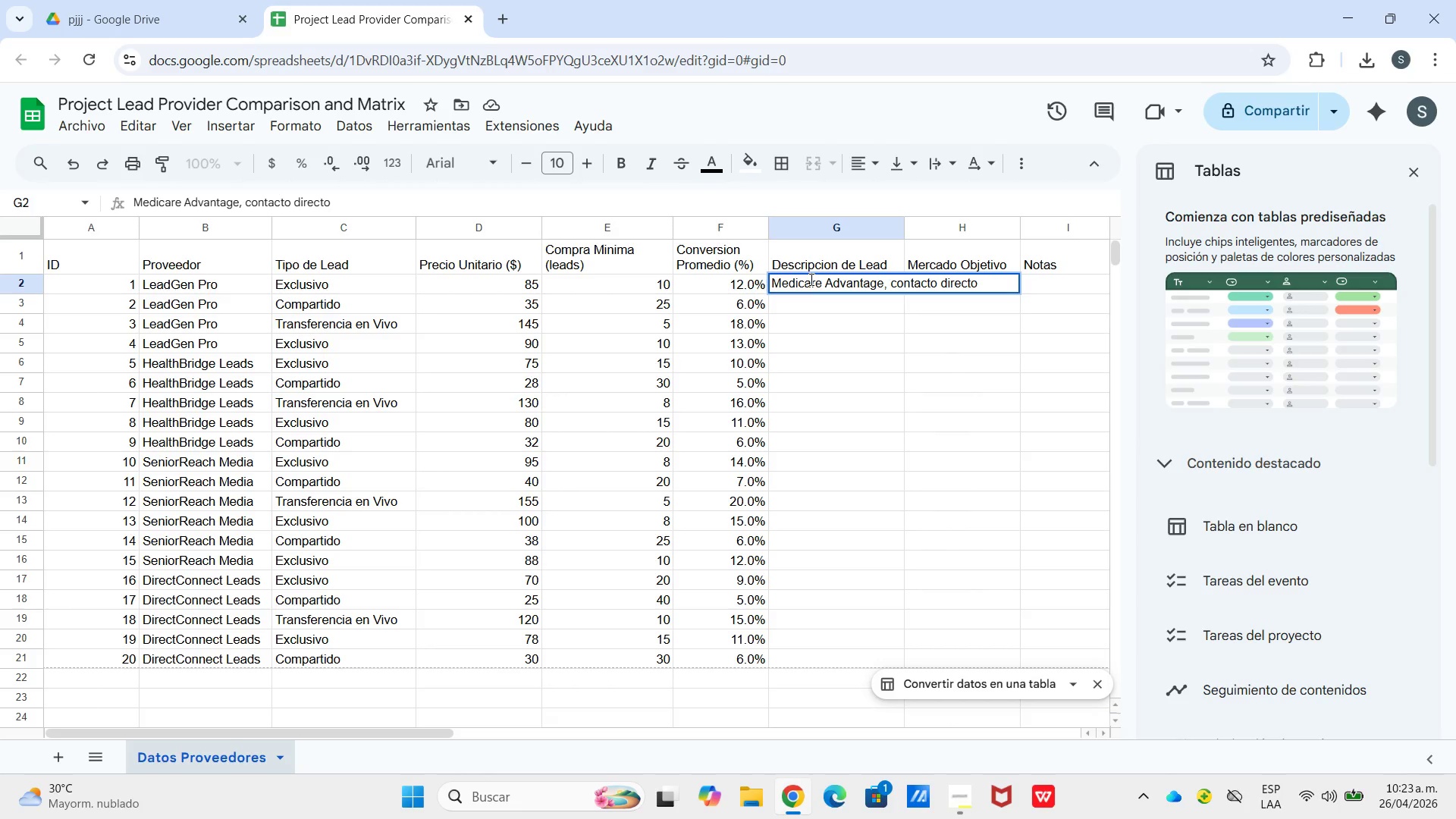 
key(Enter)
 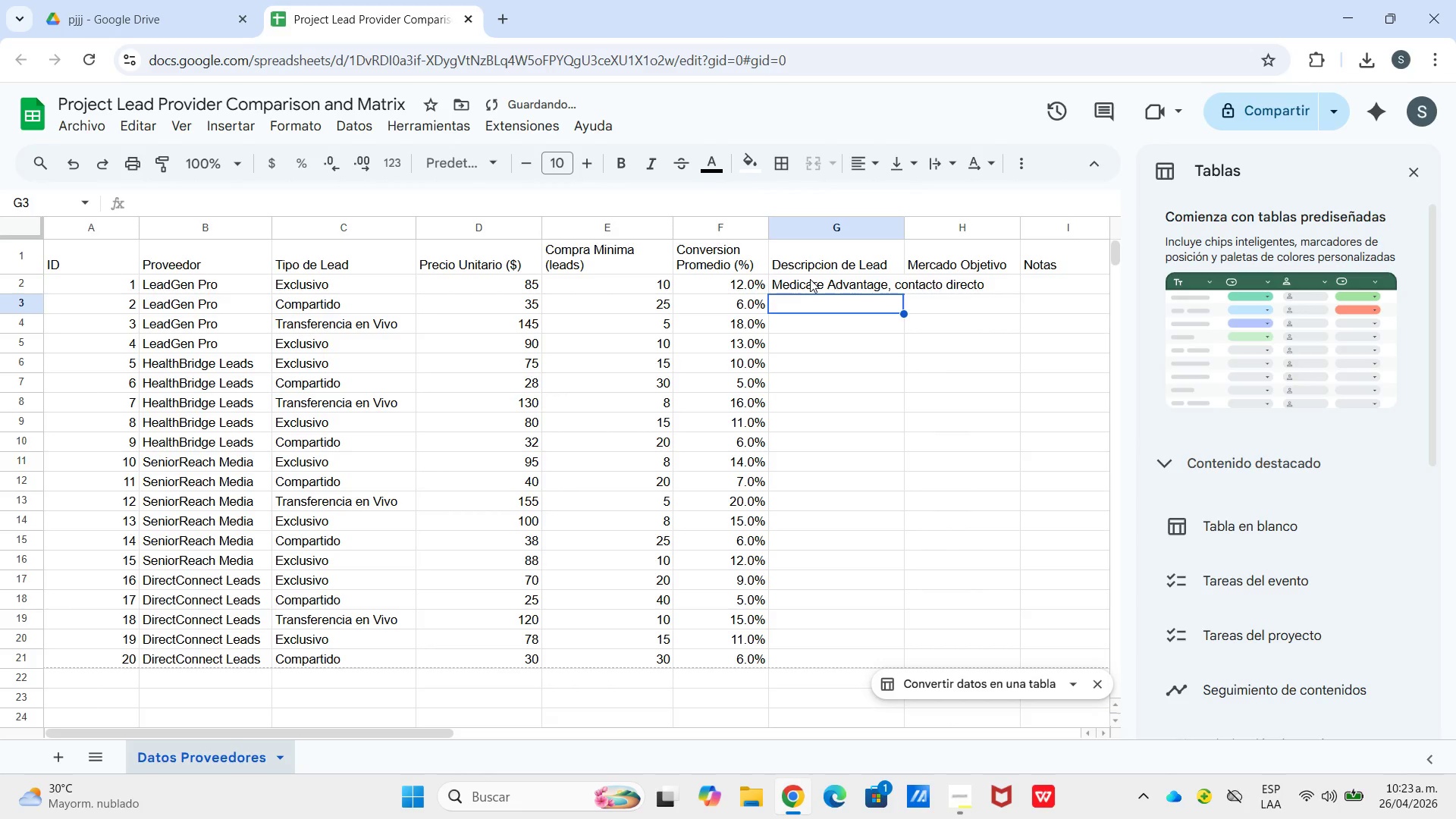 
type(MedicareSupplement leads)
 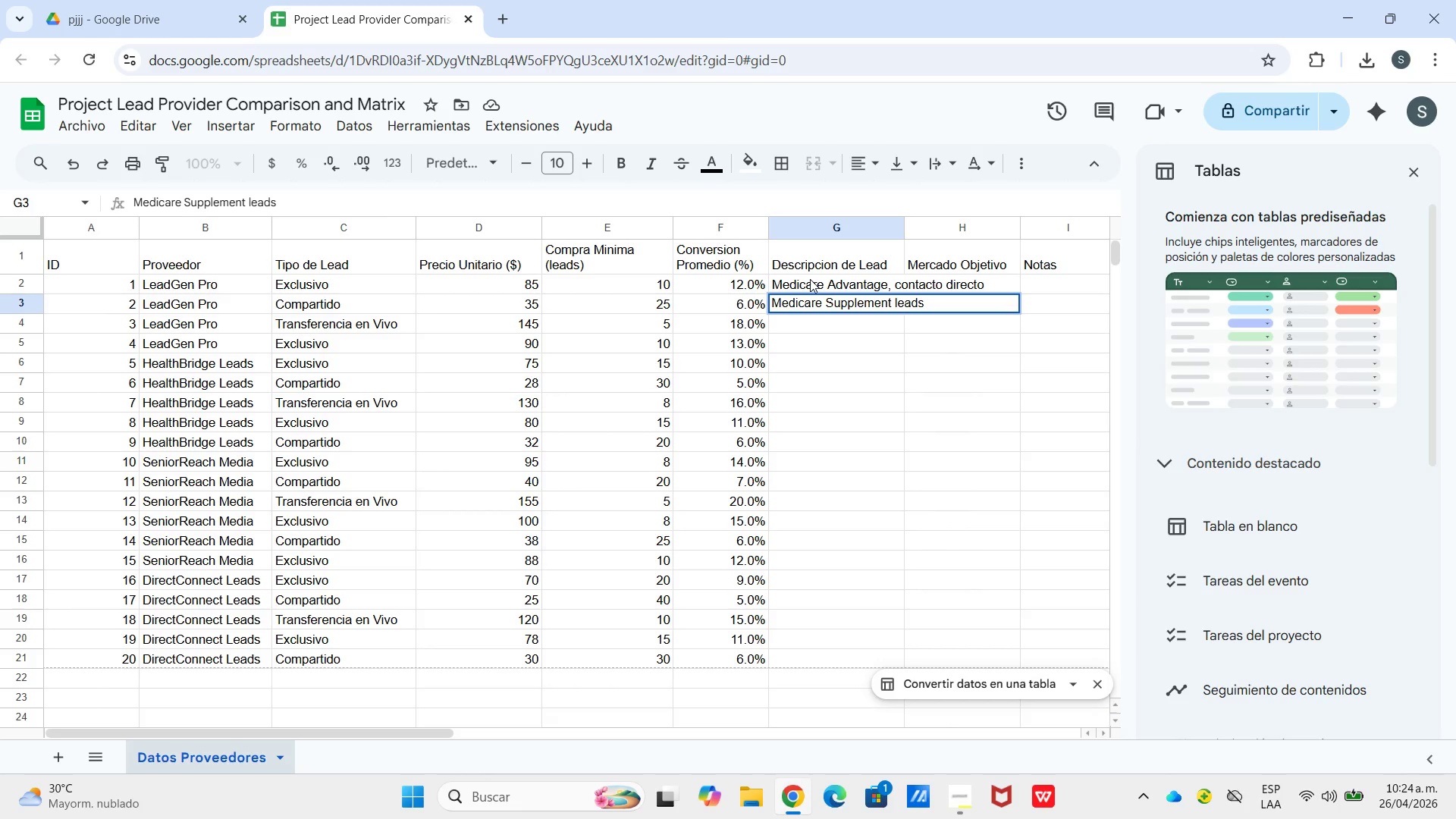 
key(Control+Enter)
 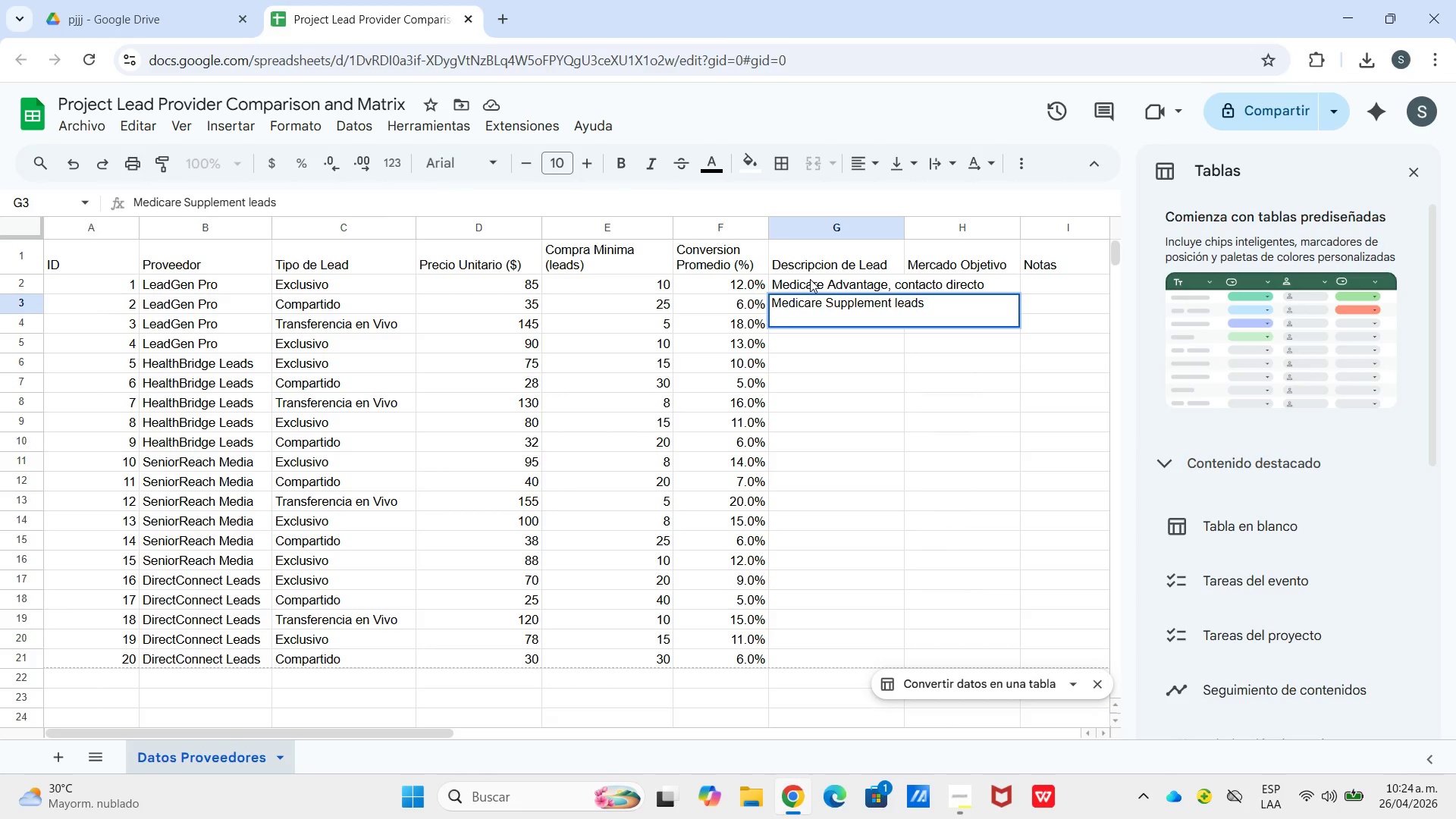 
type(compartidos)
 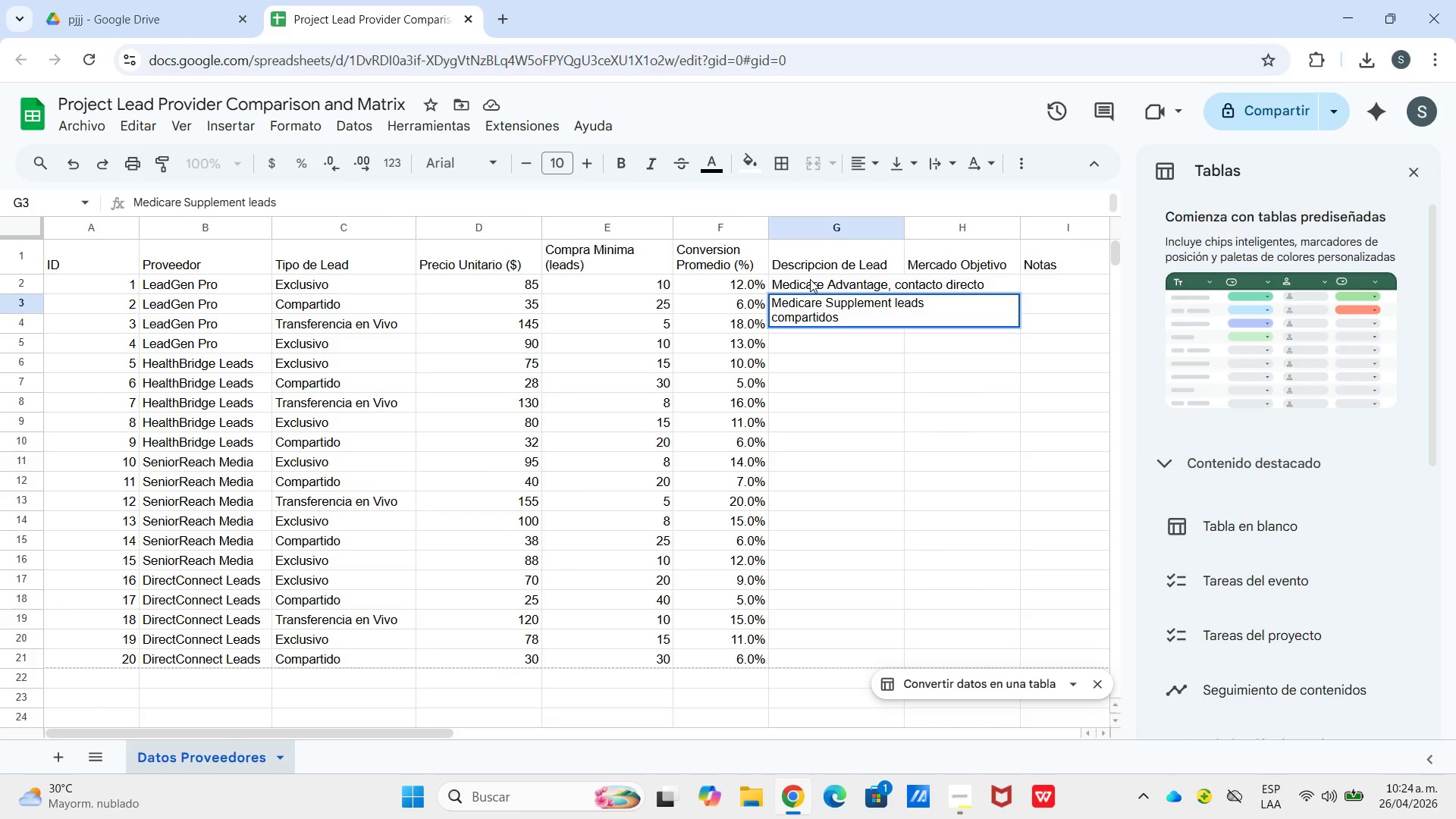 
key(Enter)
 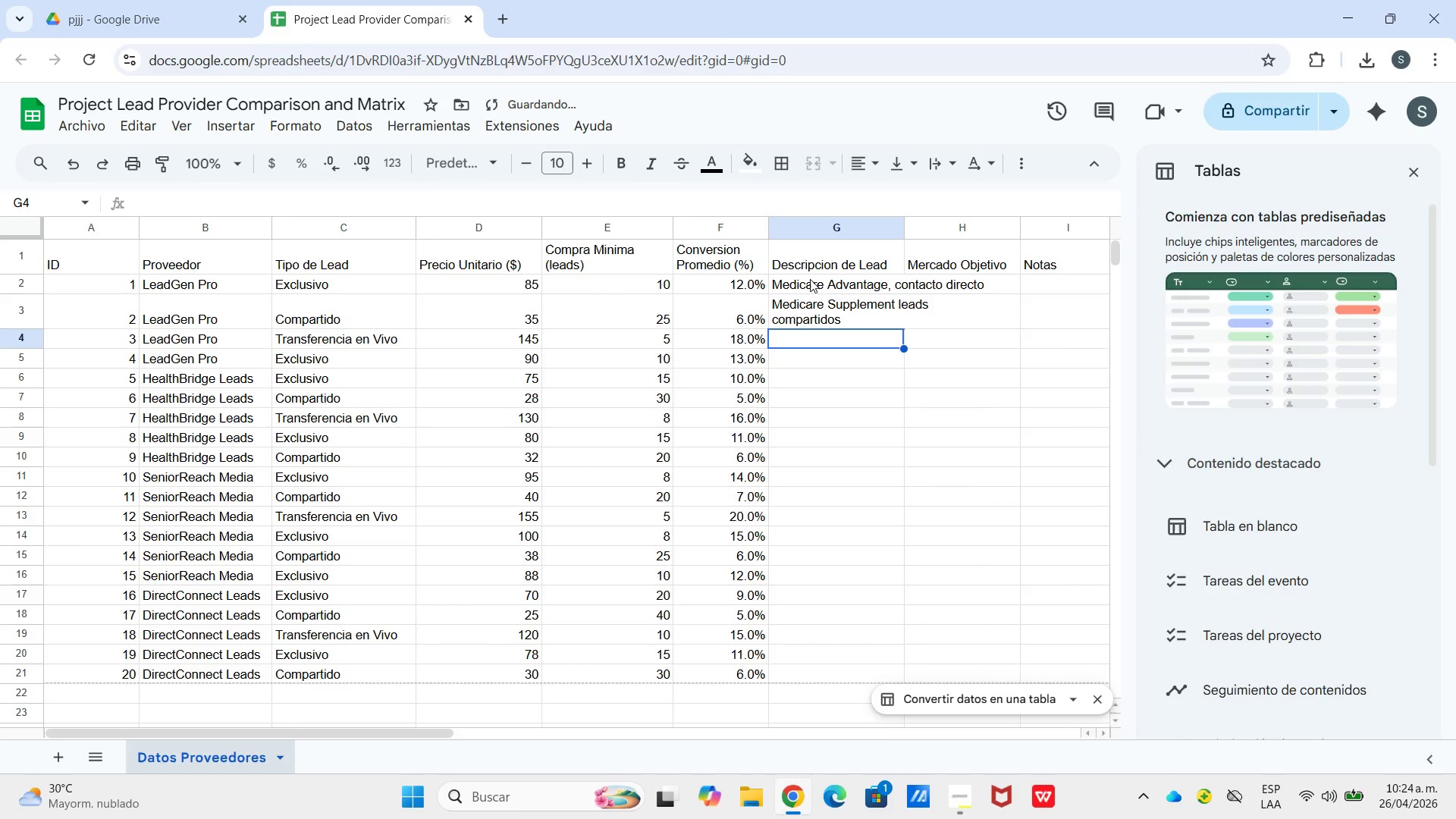 
type(Llamada en tiempo real, interesado)
 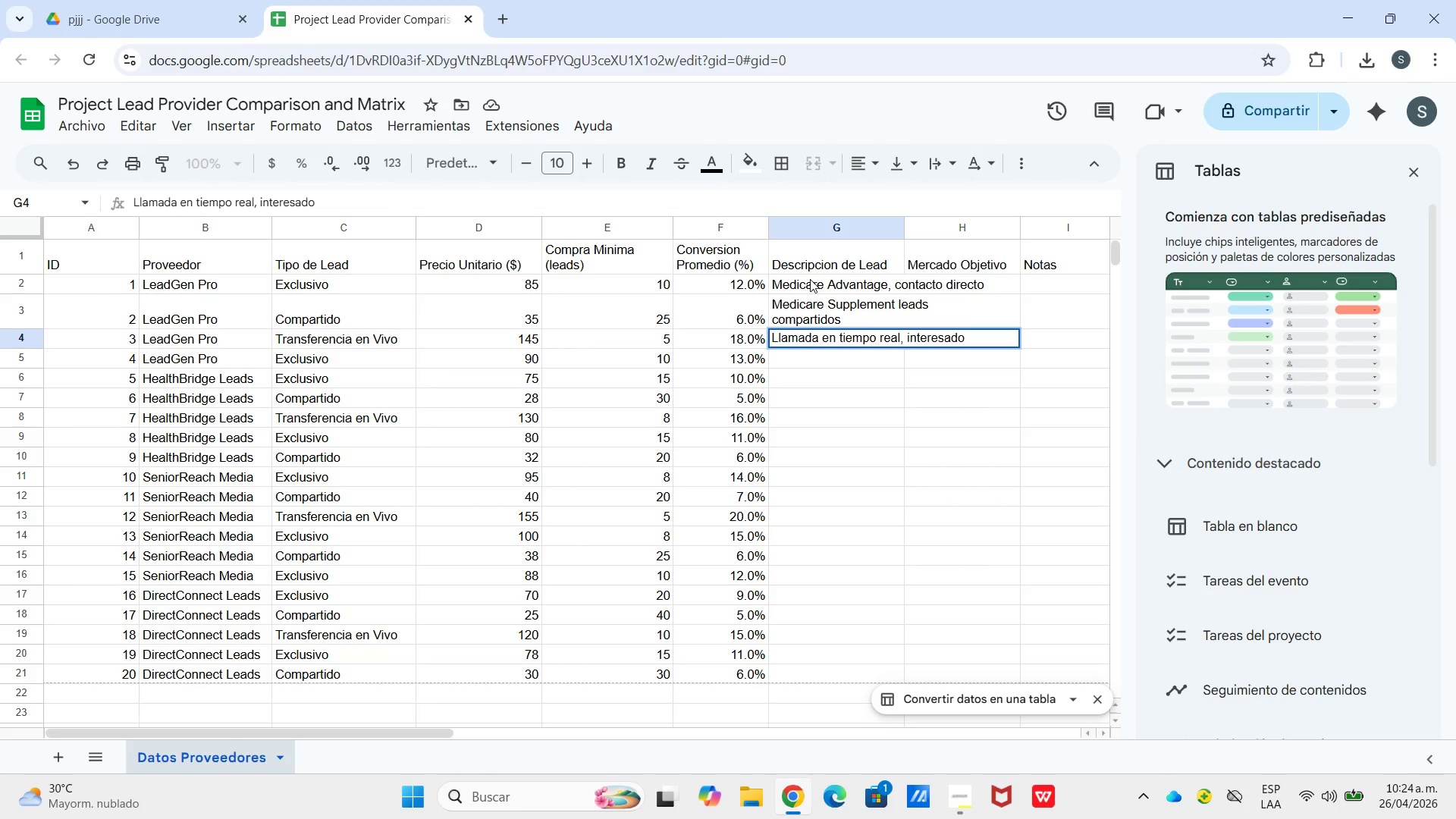 
key(Control+Enter)
 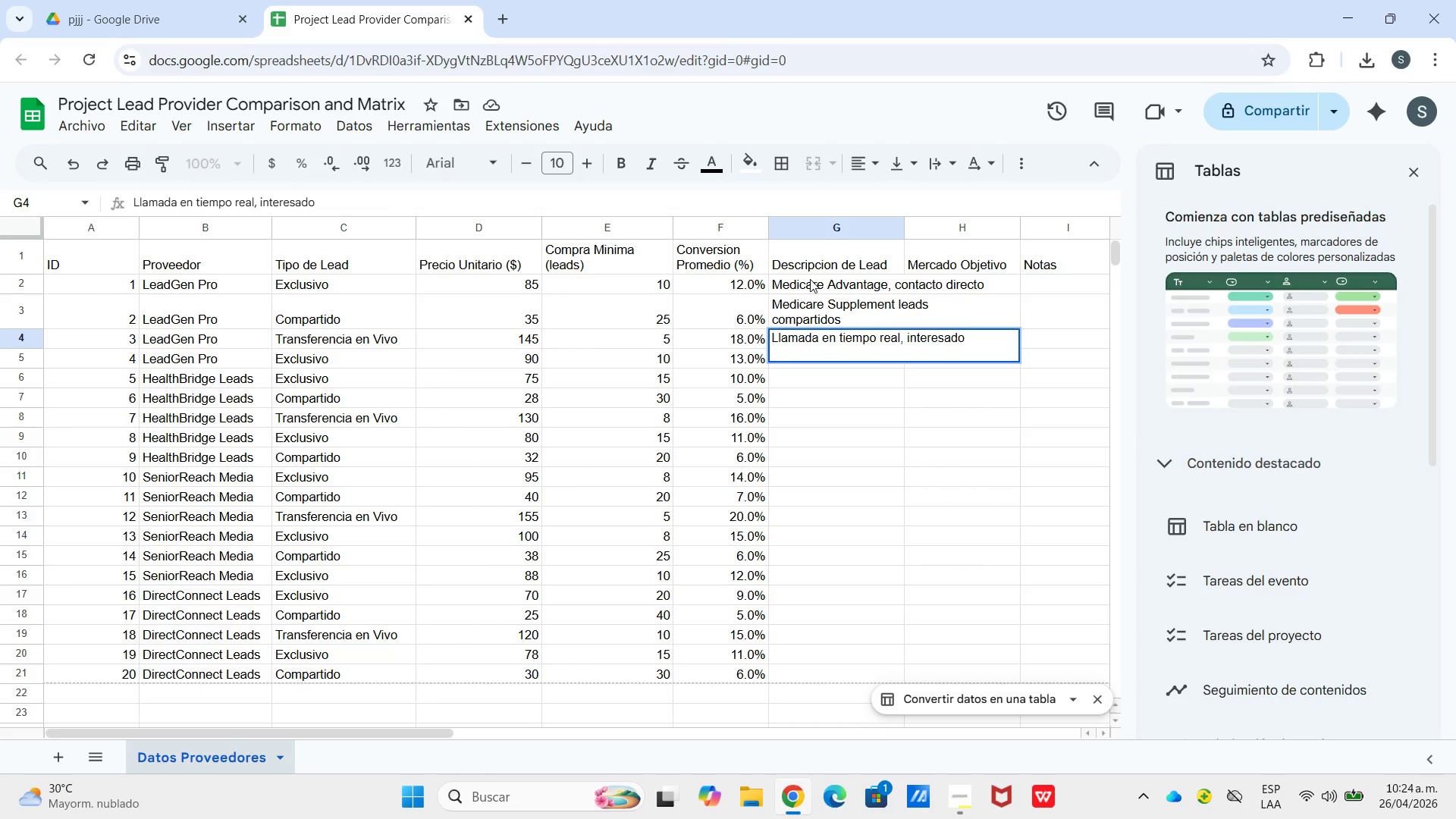 
type(confirmado)
 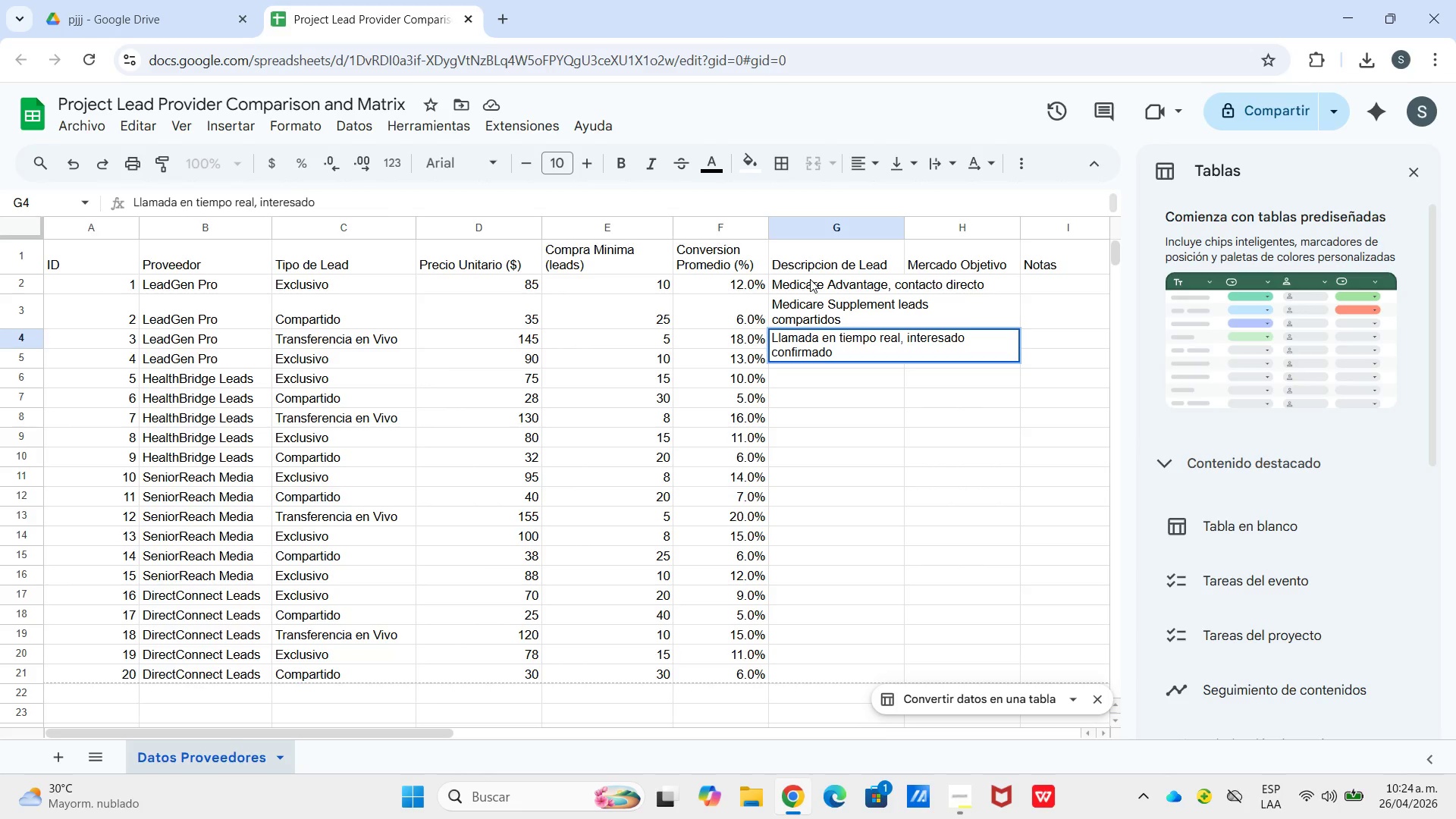 
key(Enter)
 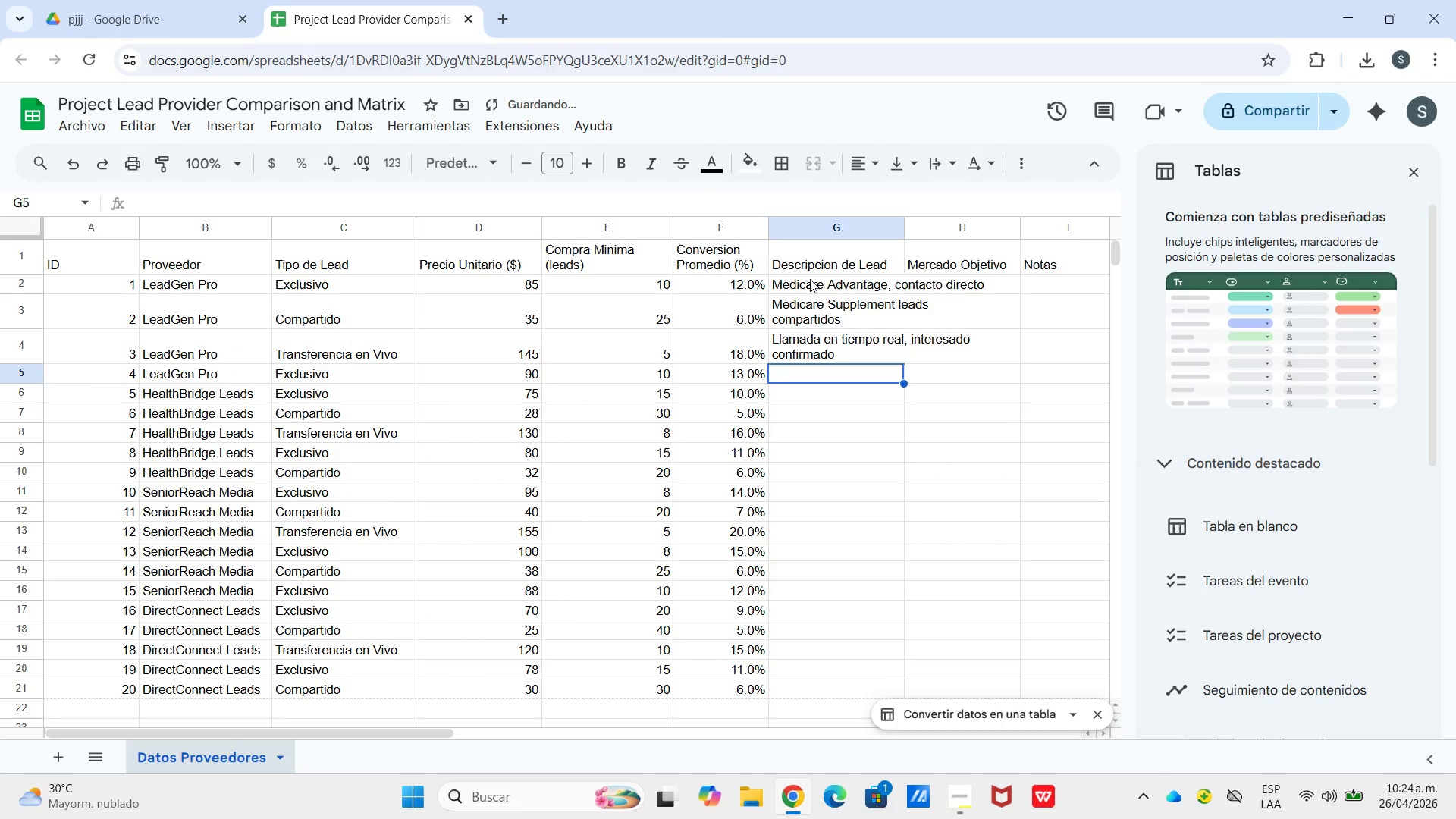 
type(Meid)
key(Backspace)
key(Backspace)
type(dicare Part D leads exclusivos)
 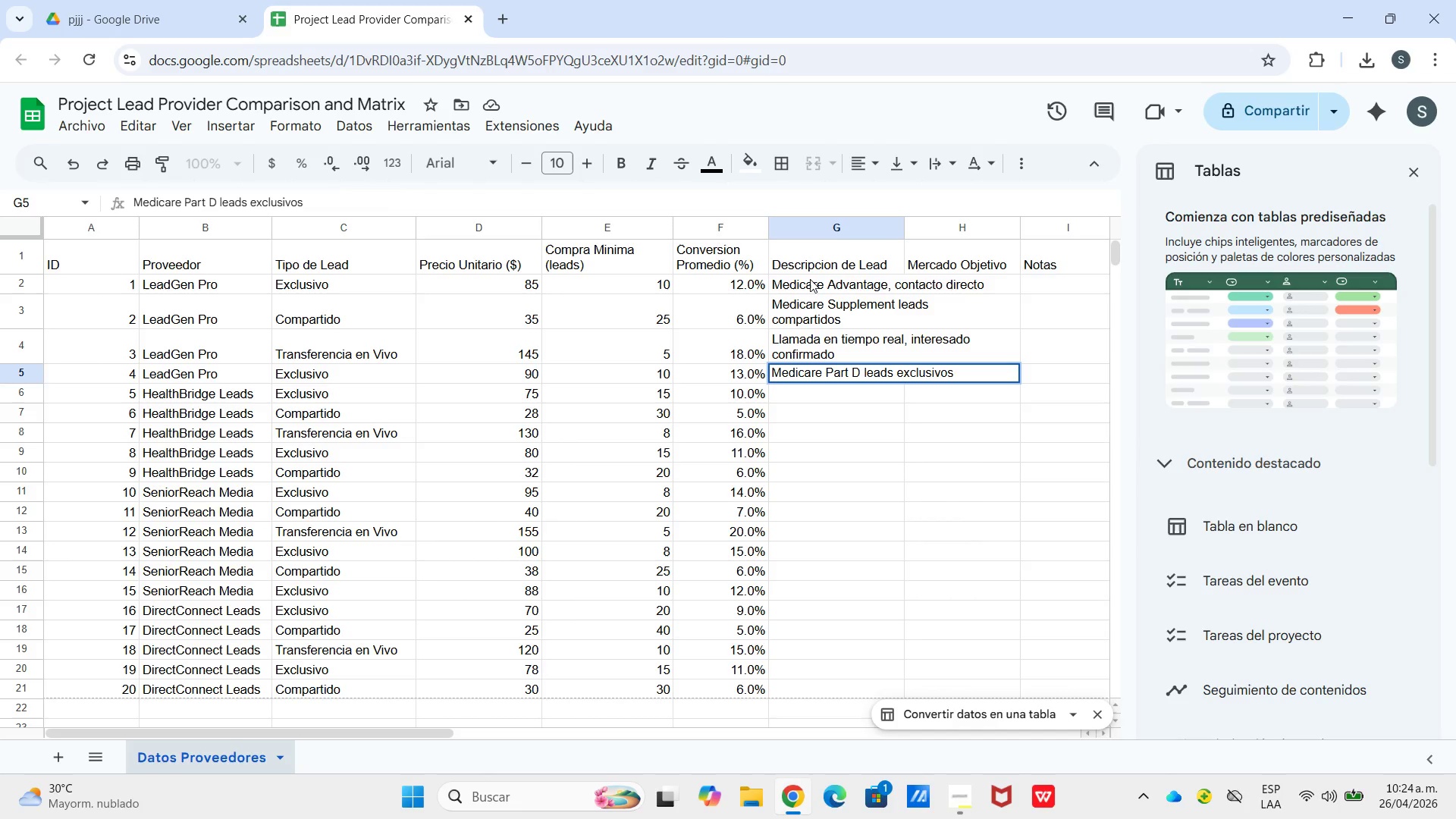 
key(Enter)
 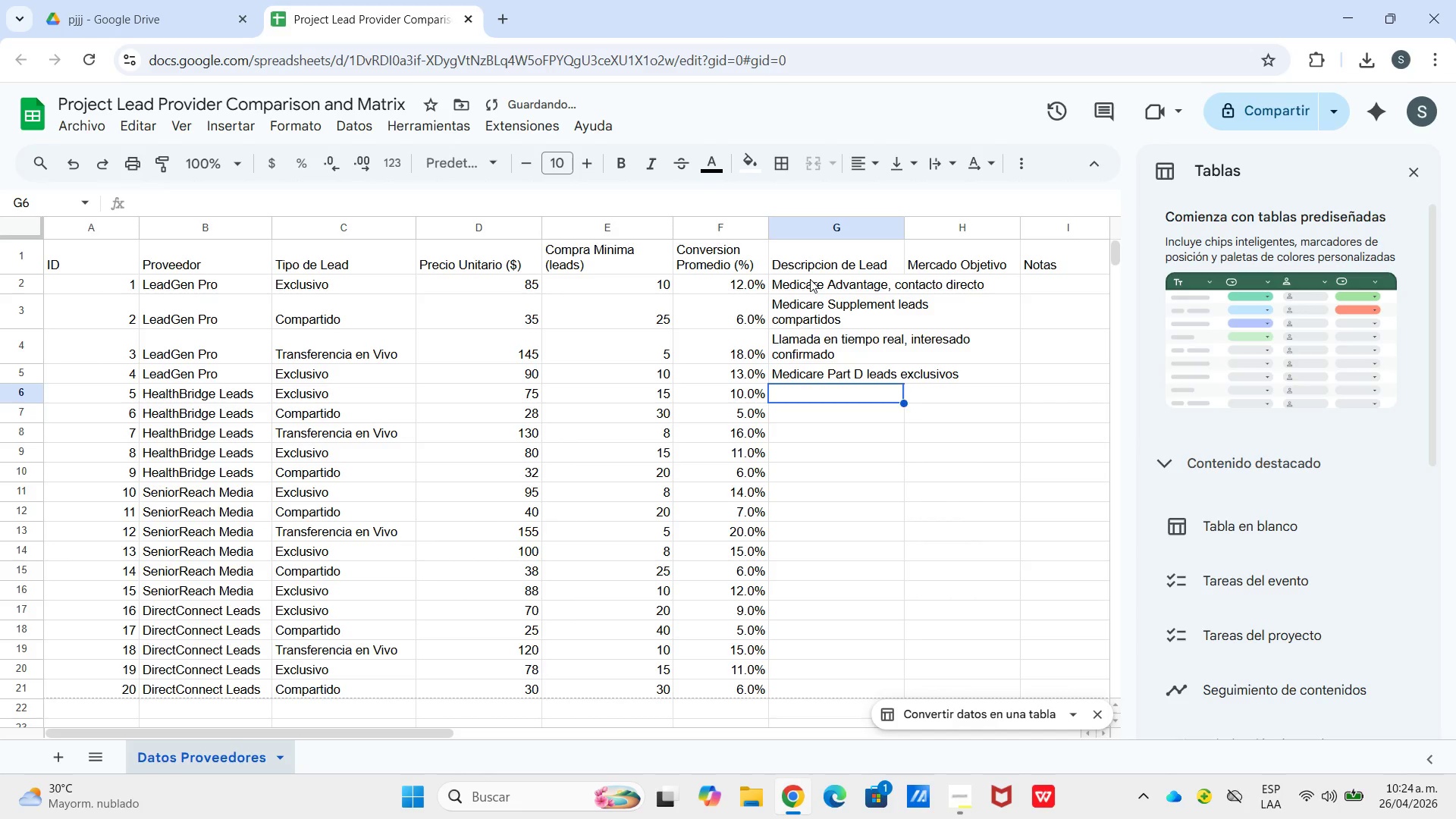 
type(Leasd)
key(Backspace)
key(Backspace)
type(ds compartidos salud grupal)
 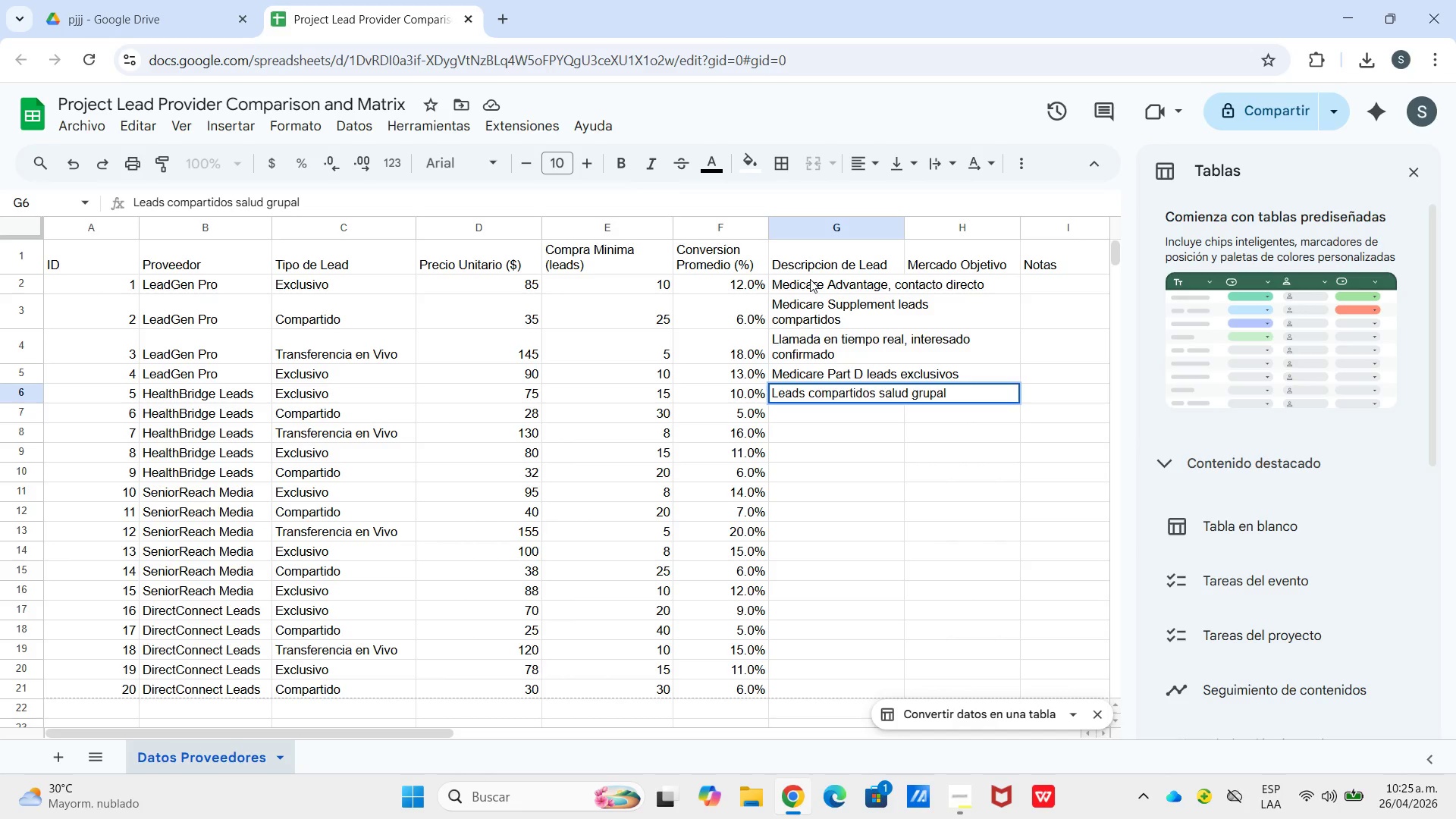 
key(Enter)
 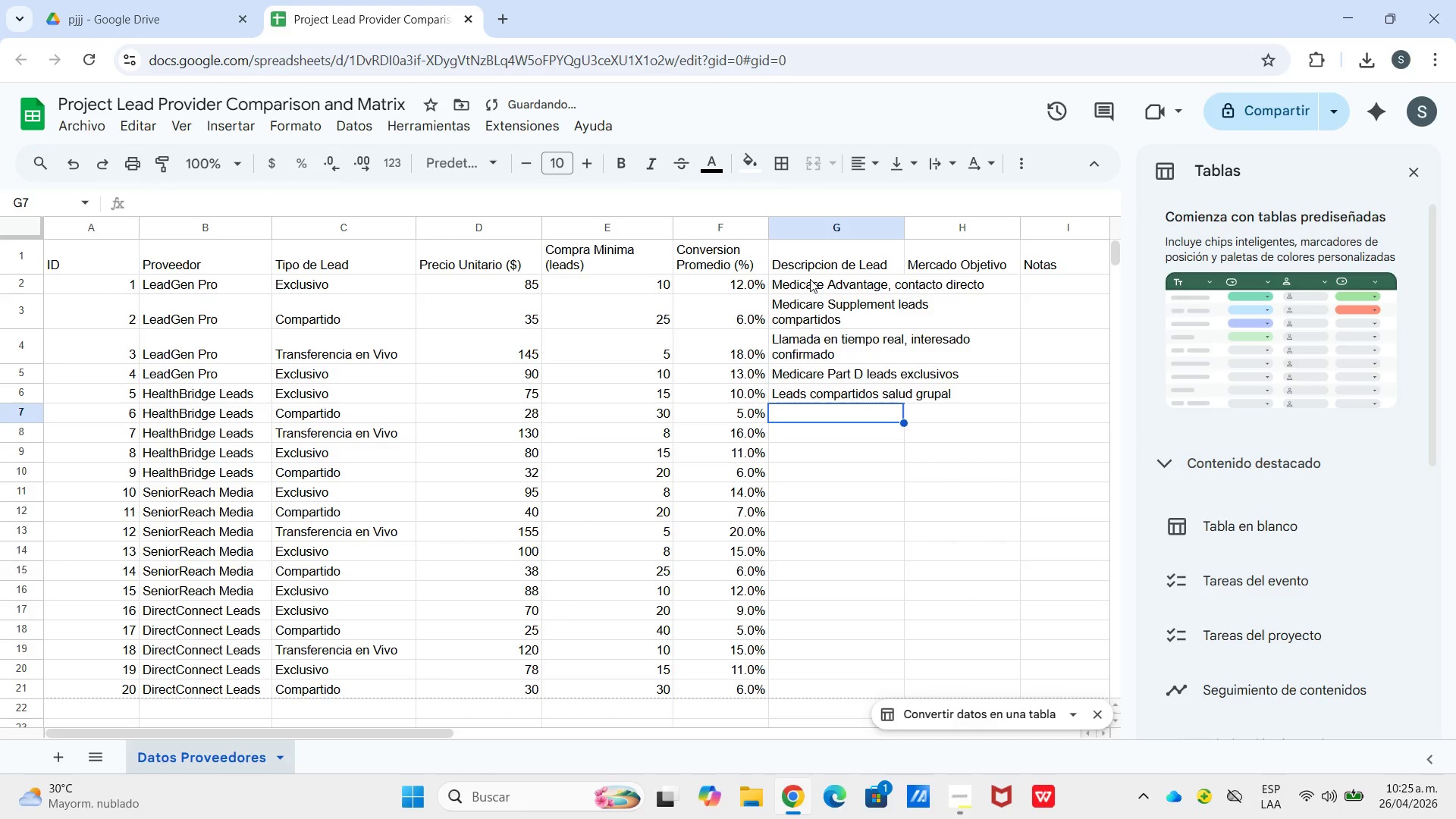 
type(Transferencai)
key(Backspace)
key(Backspace)
key(Backspace)
type(cia)
 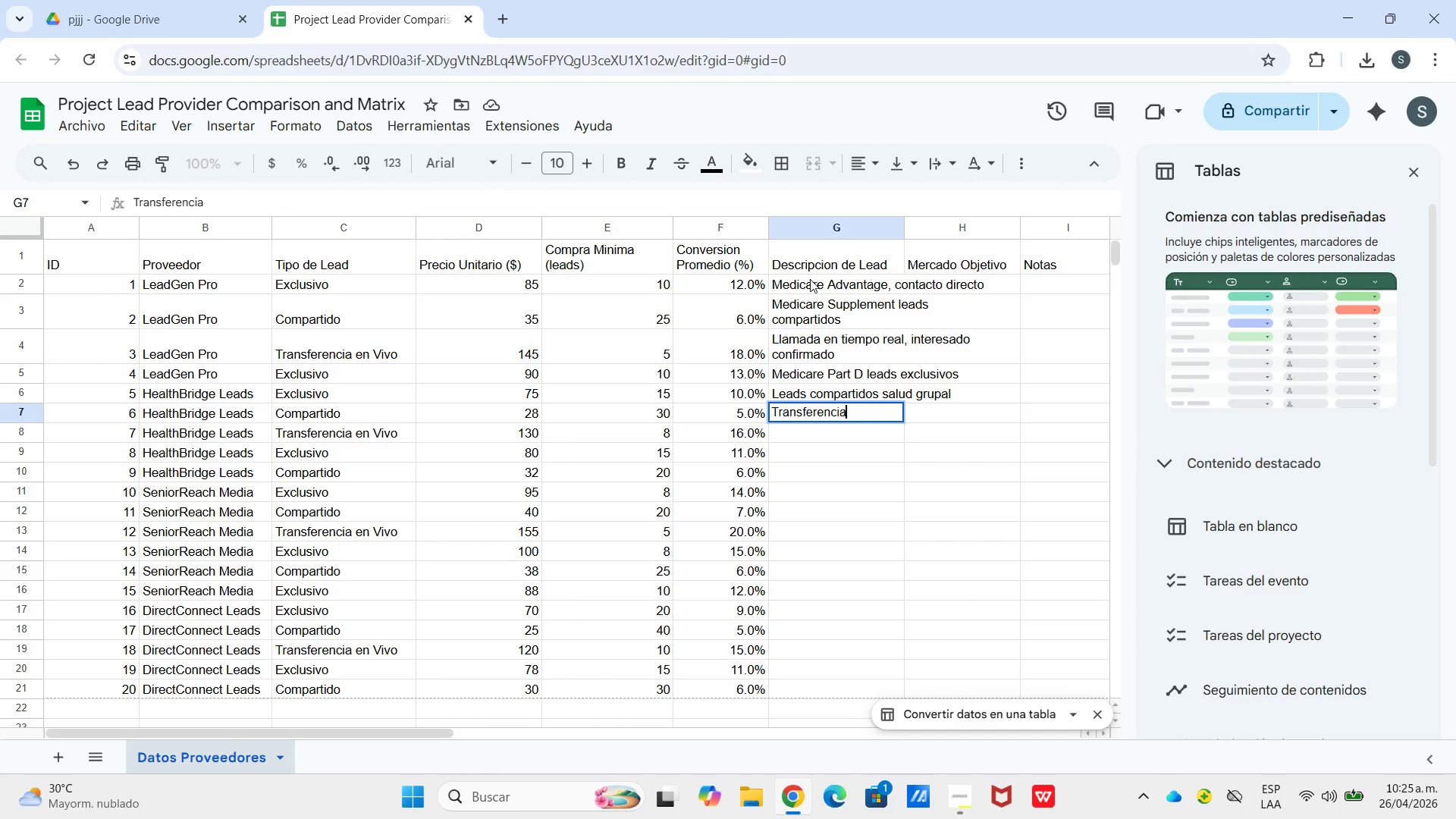 
type( en vivo Medicare)
 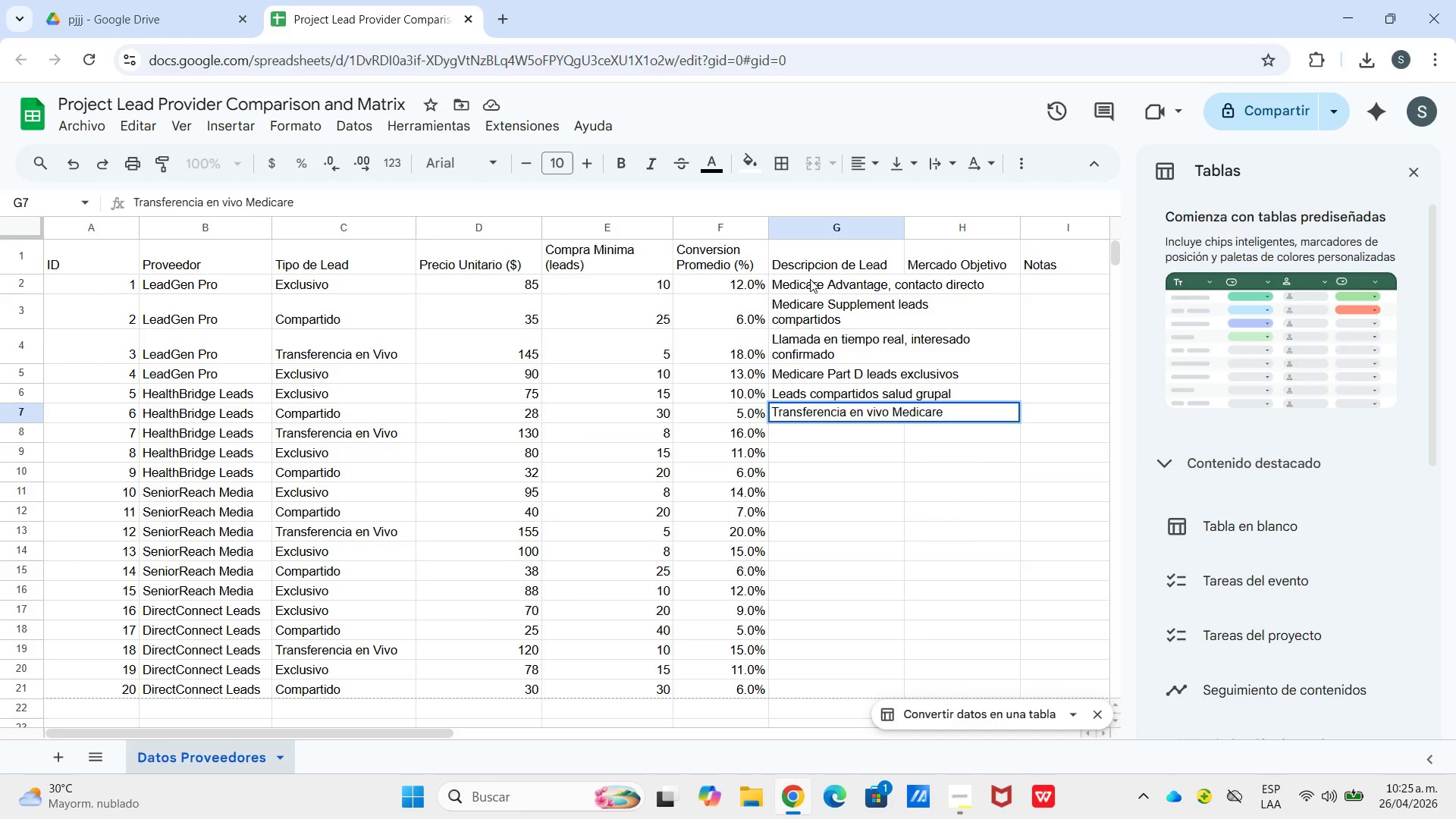 
key(Enter)
 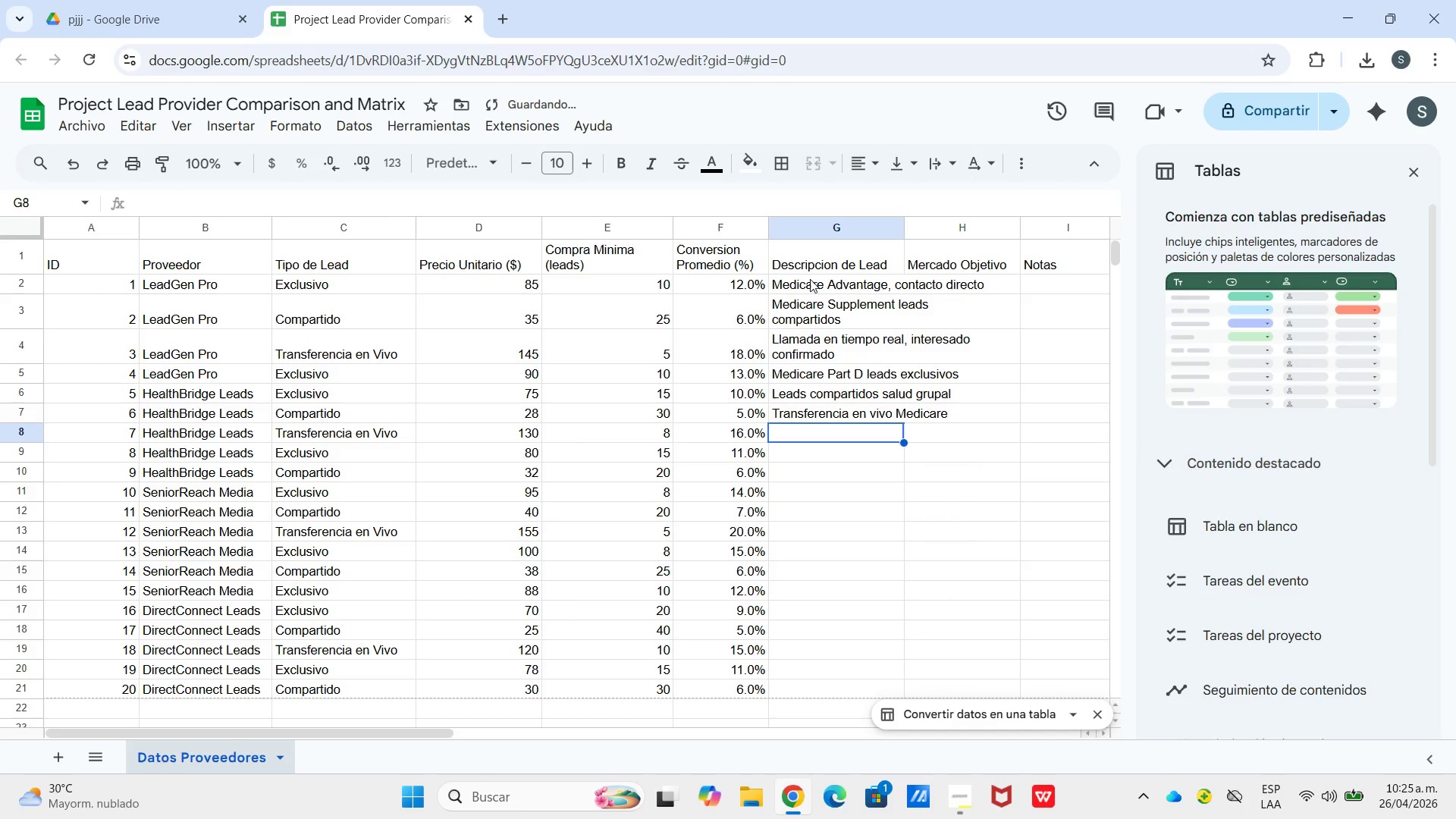 
type(Medicare Su)
 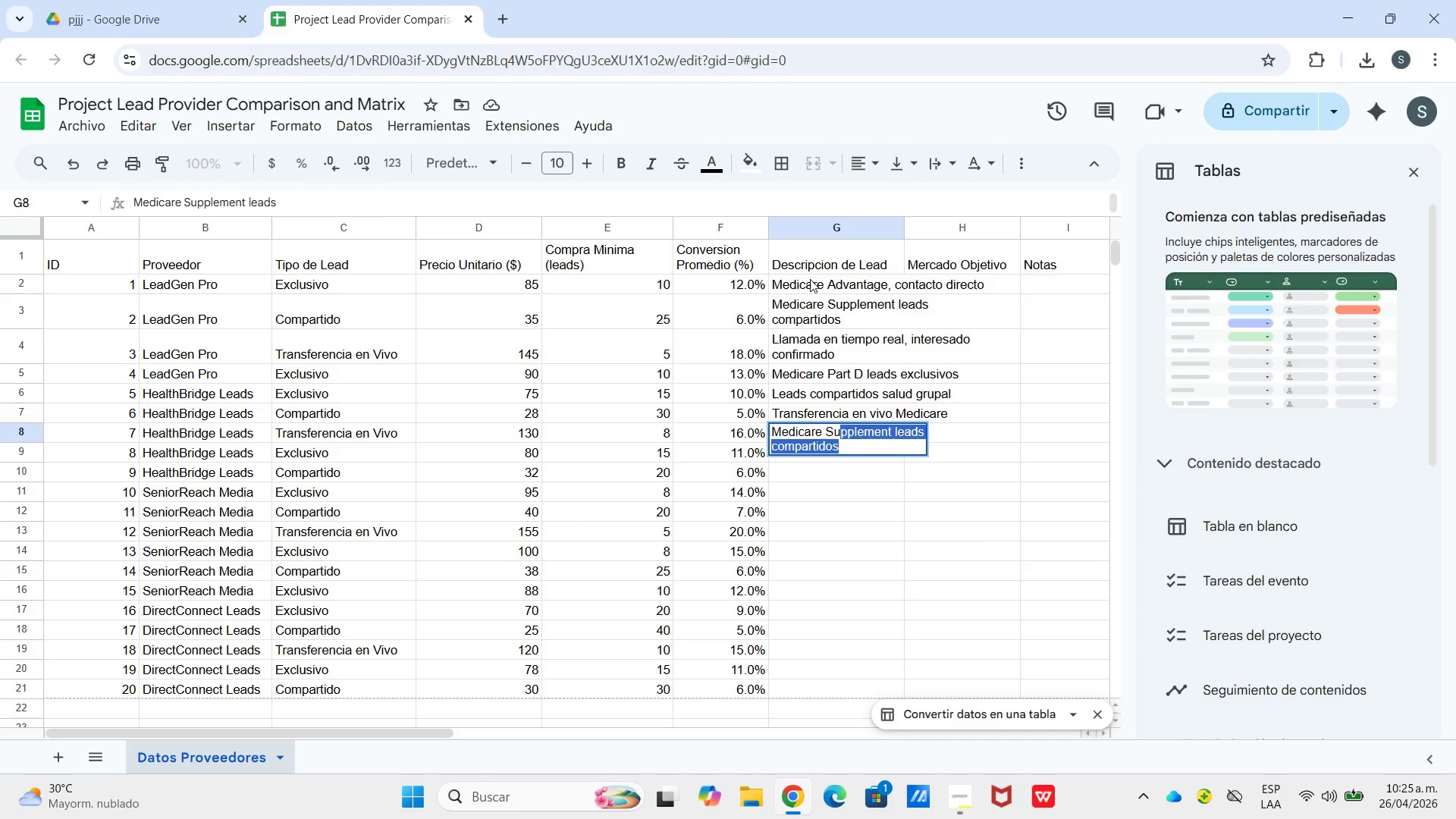 
wait(5.16)
 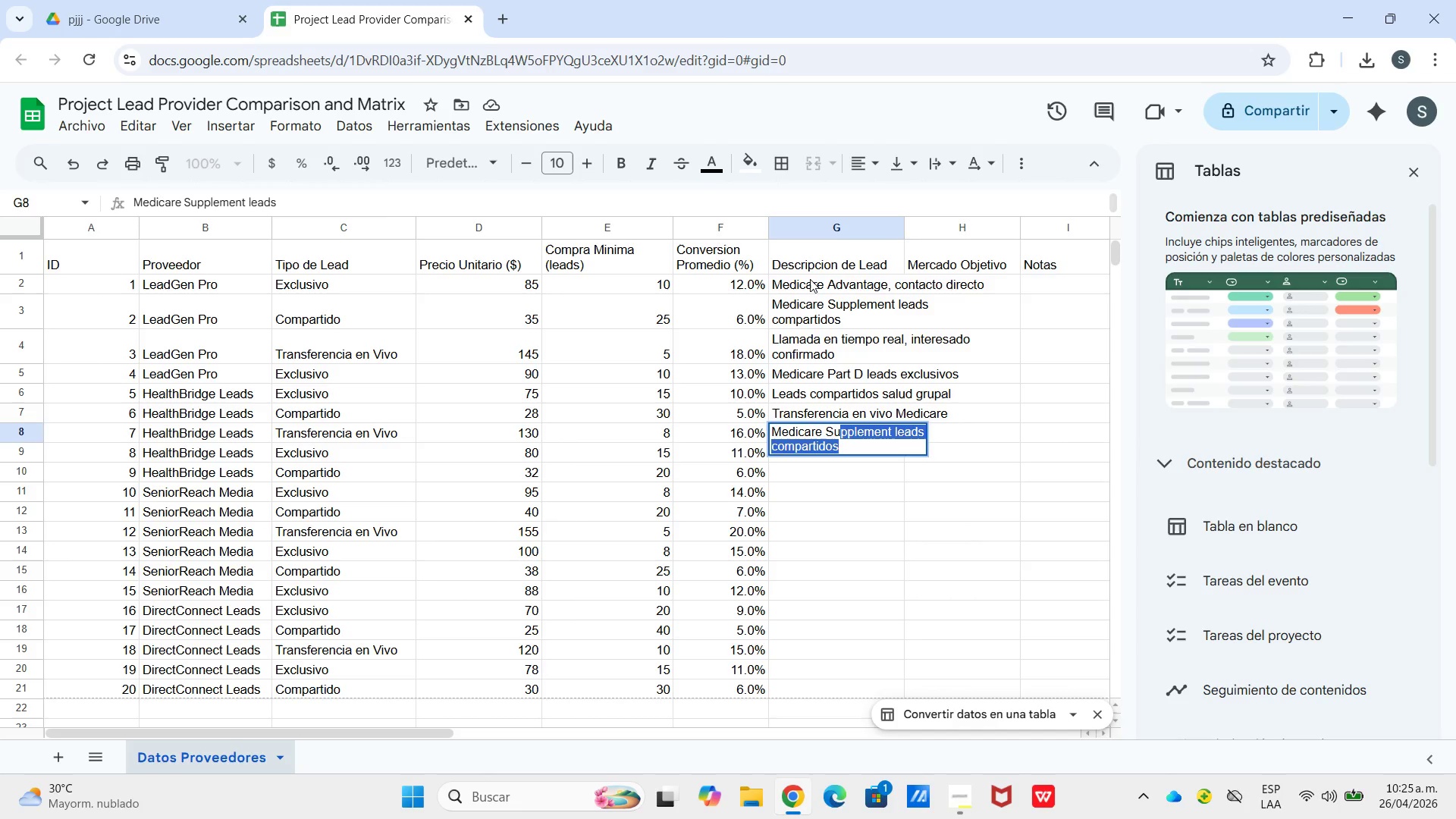 
type(pplement Exclusivo)
 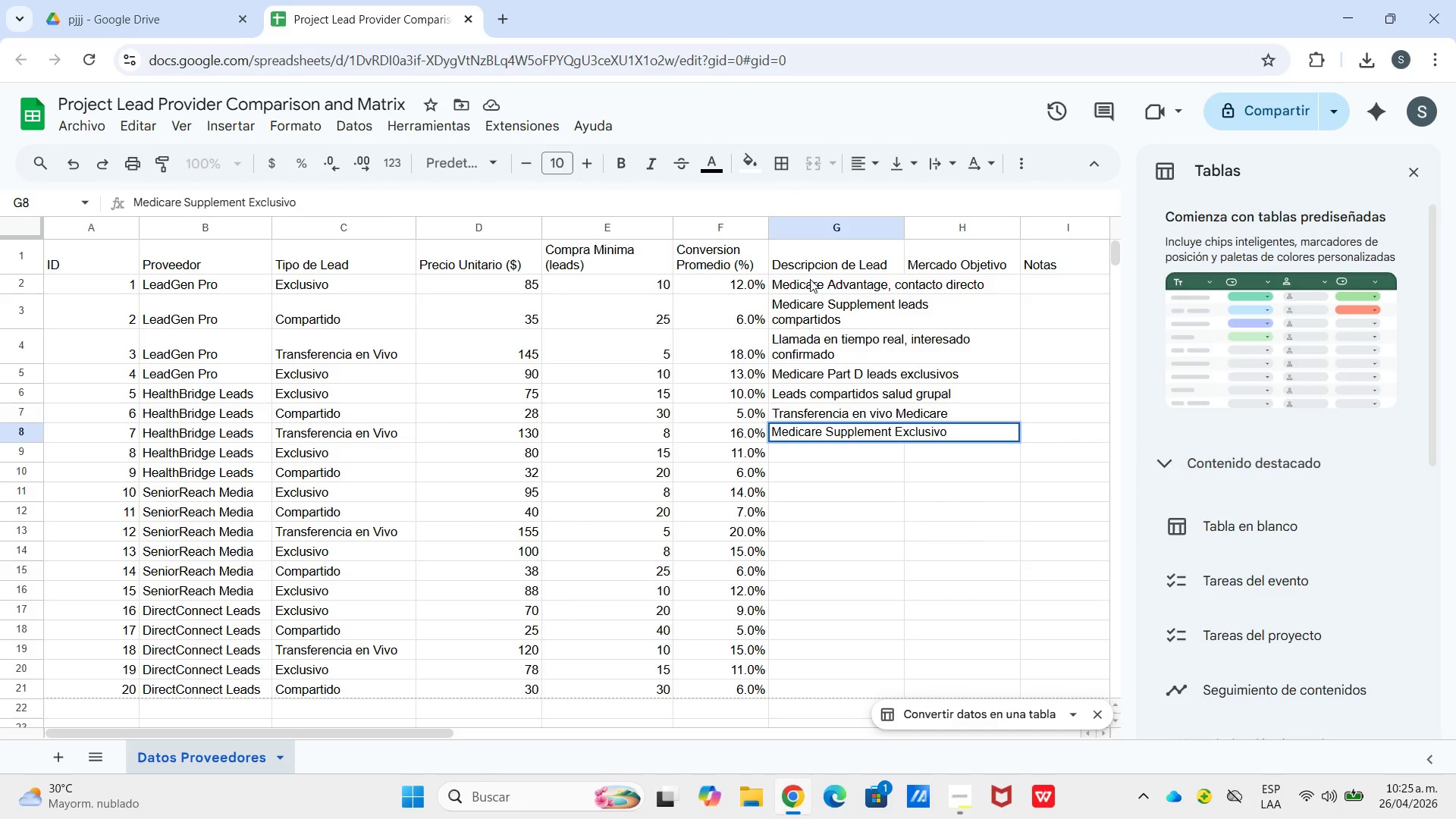 
left_click([904, 434])
 